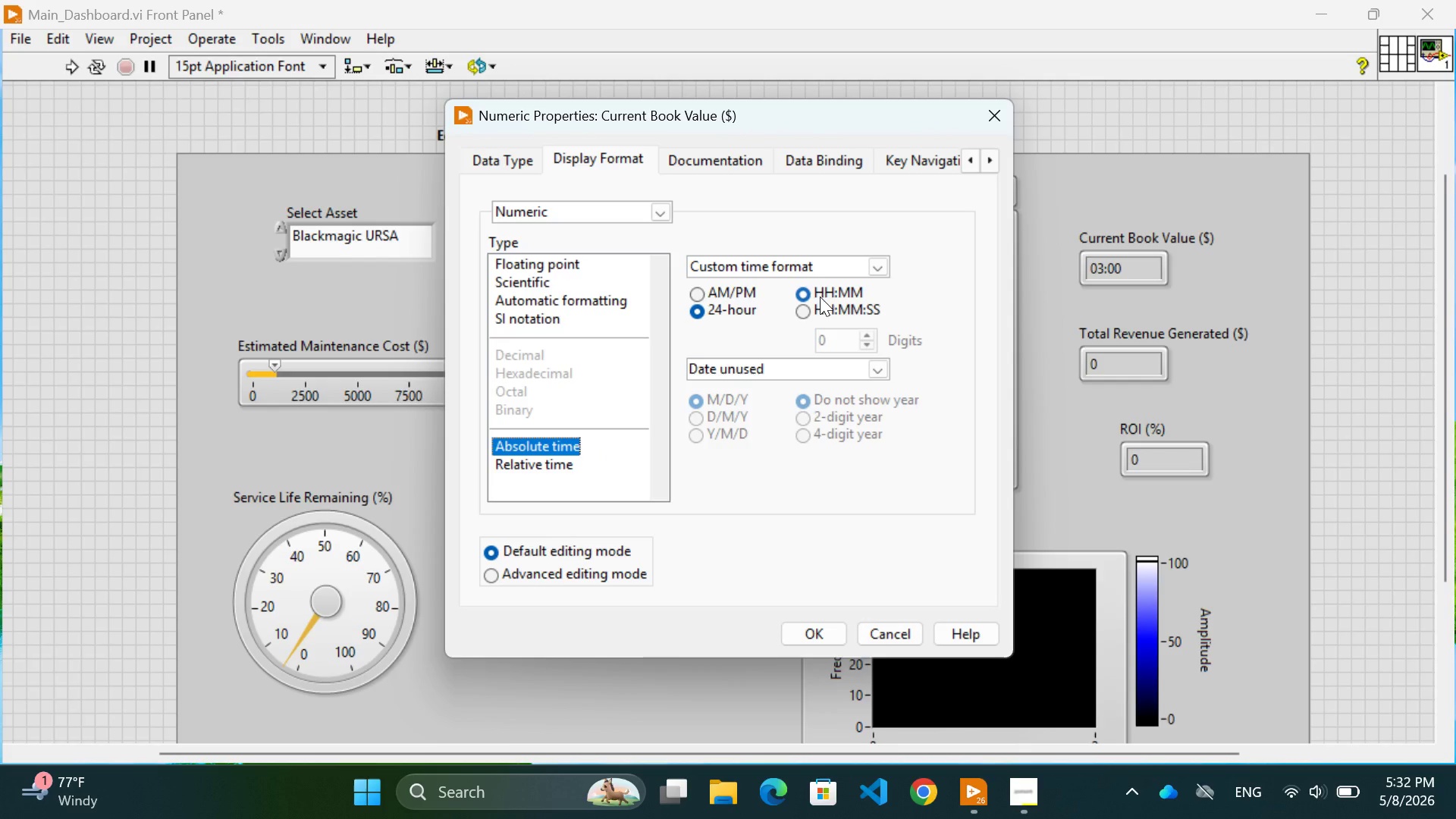 
left_click([883, 267])
 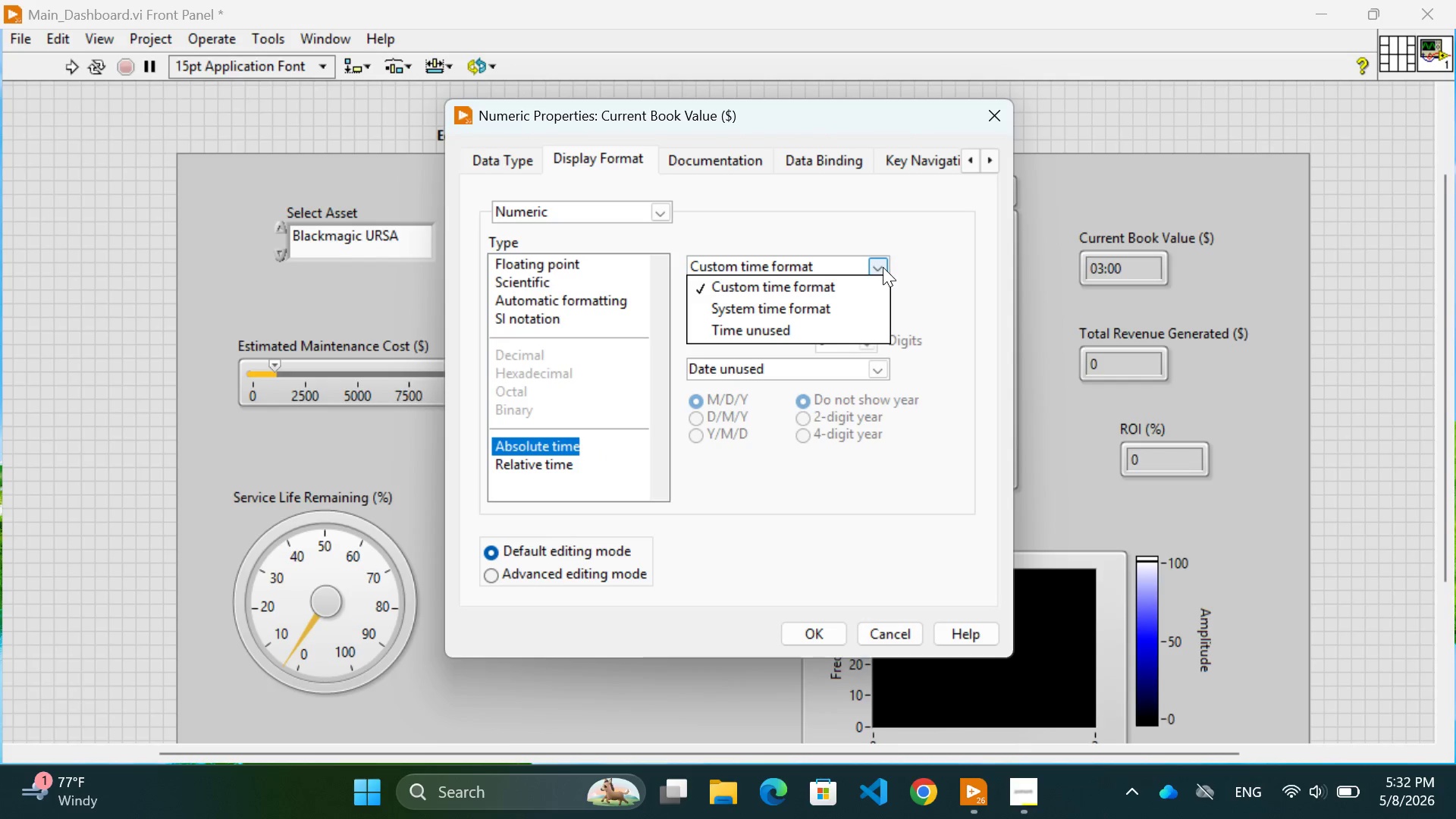 
left_click([880, 267])
 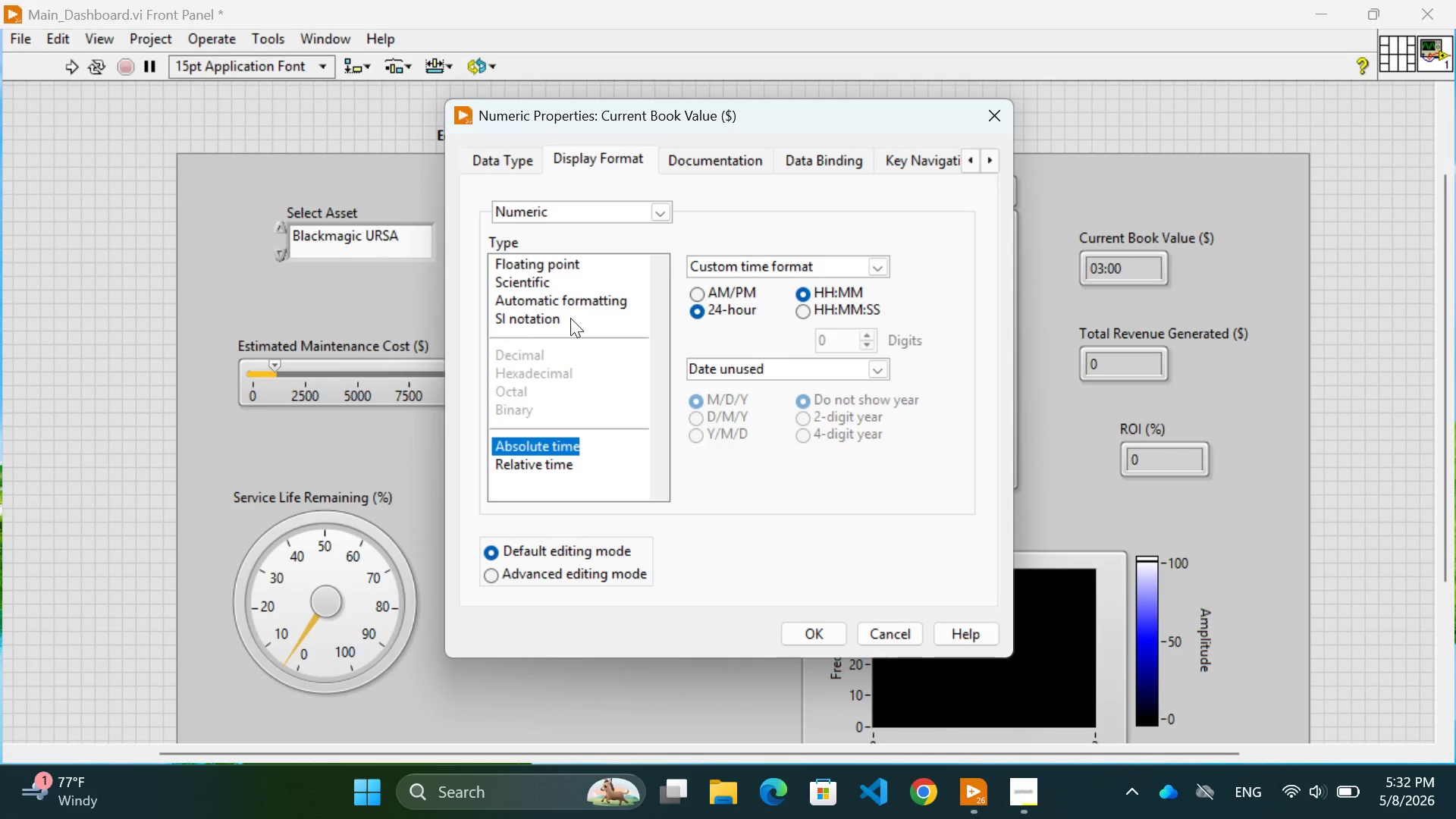 
scroll: coordinate [570, 318], scroll_direction: up, amount: 7.0
 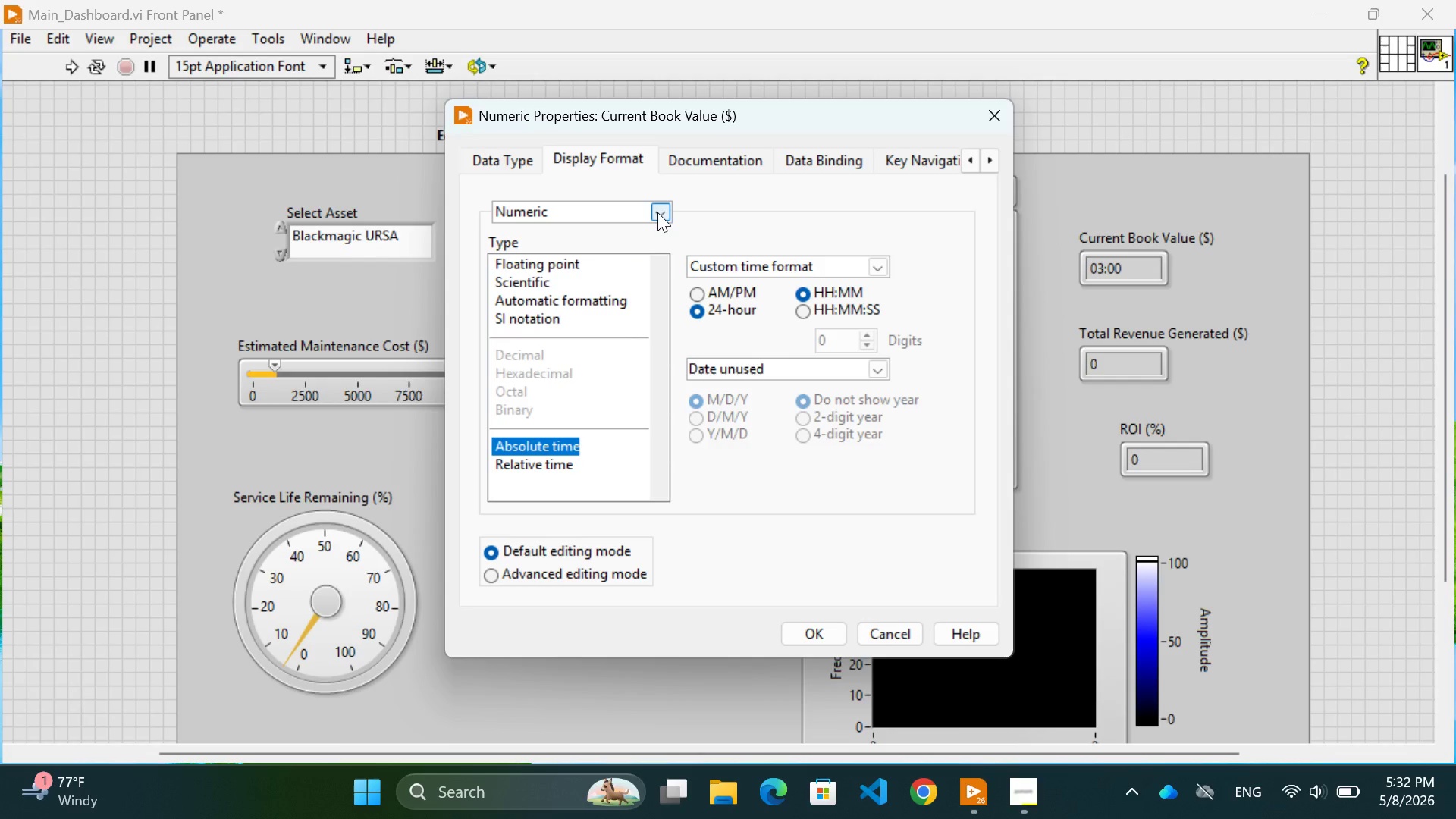 
left_click([658, 212])
 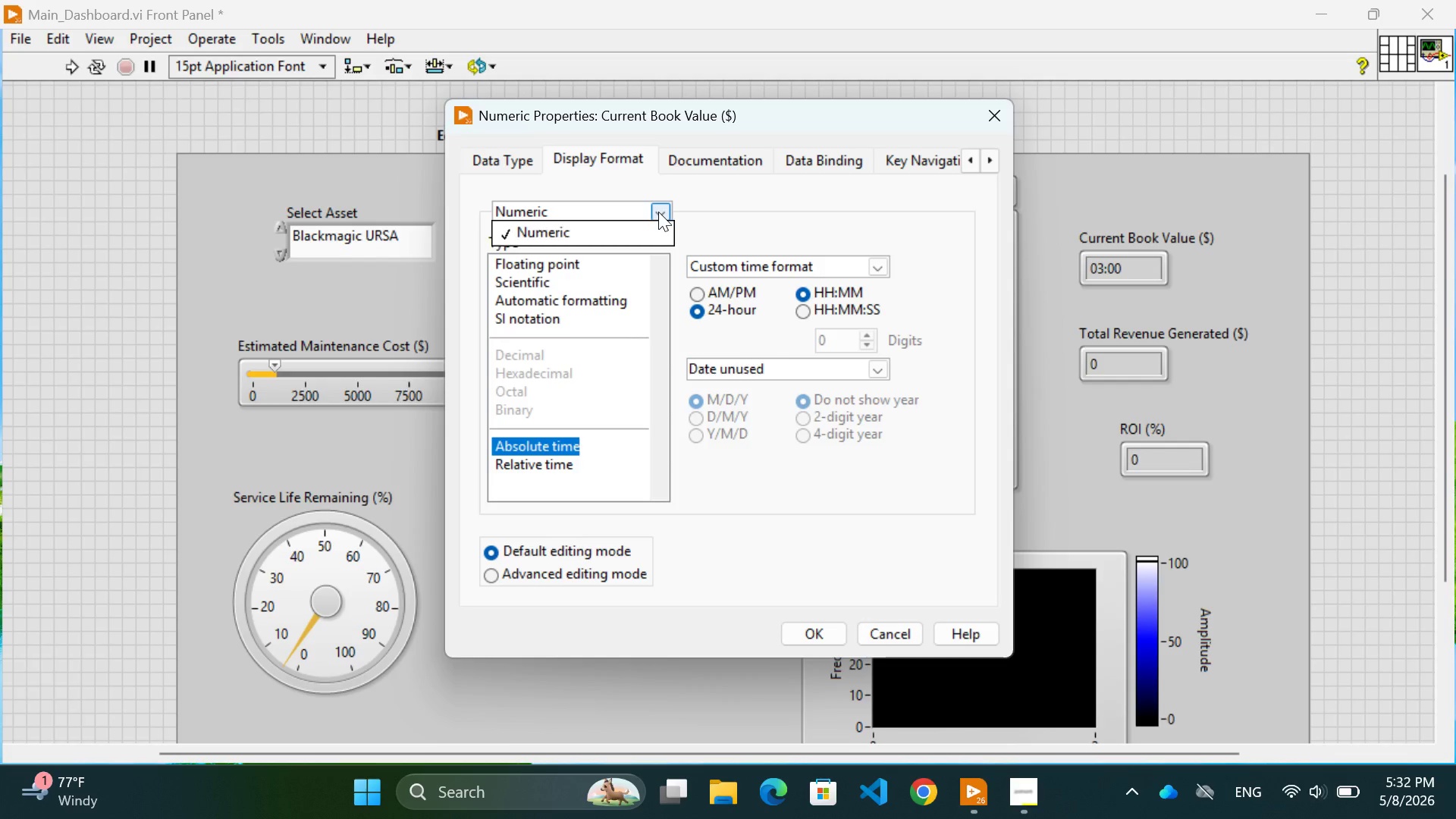 
left_click([658, 212])
 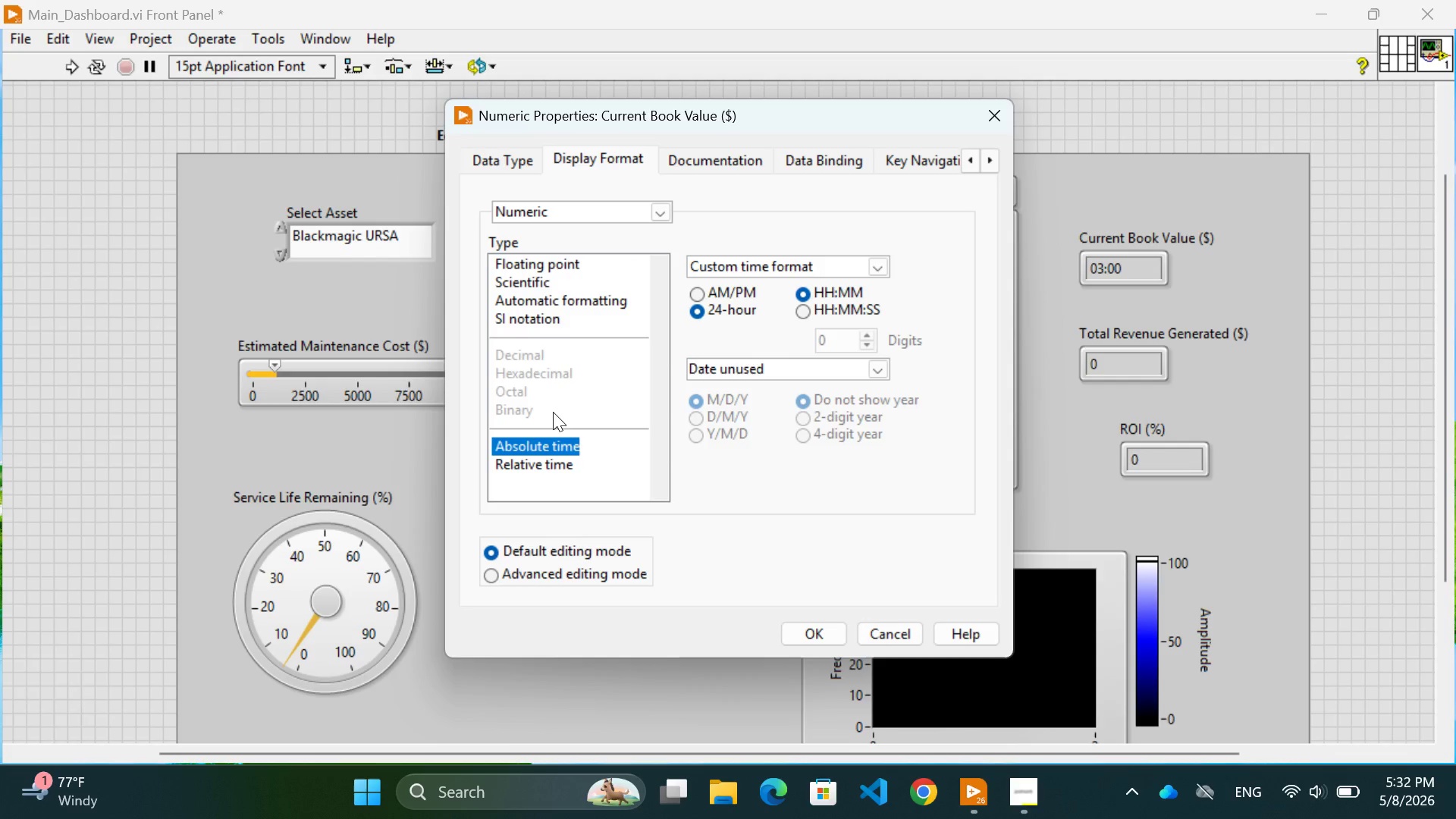 
scroll: coordinate [553, 412], scroll_direction: up, amount: 10.0
 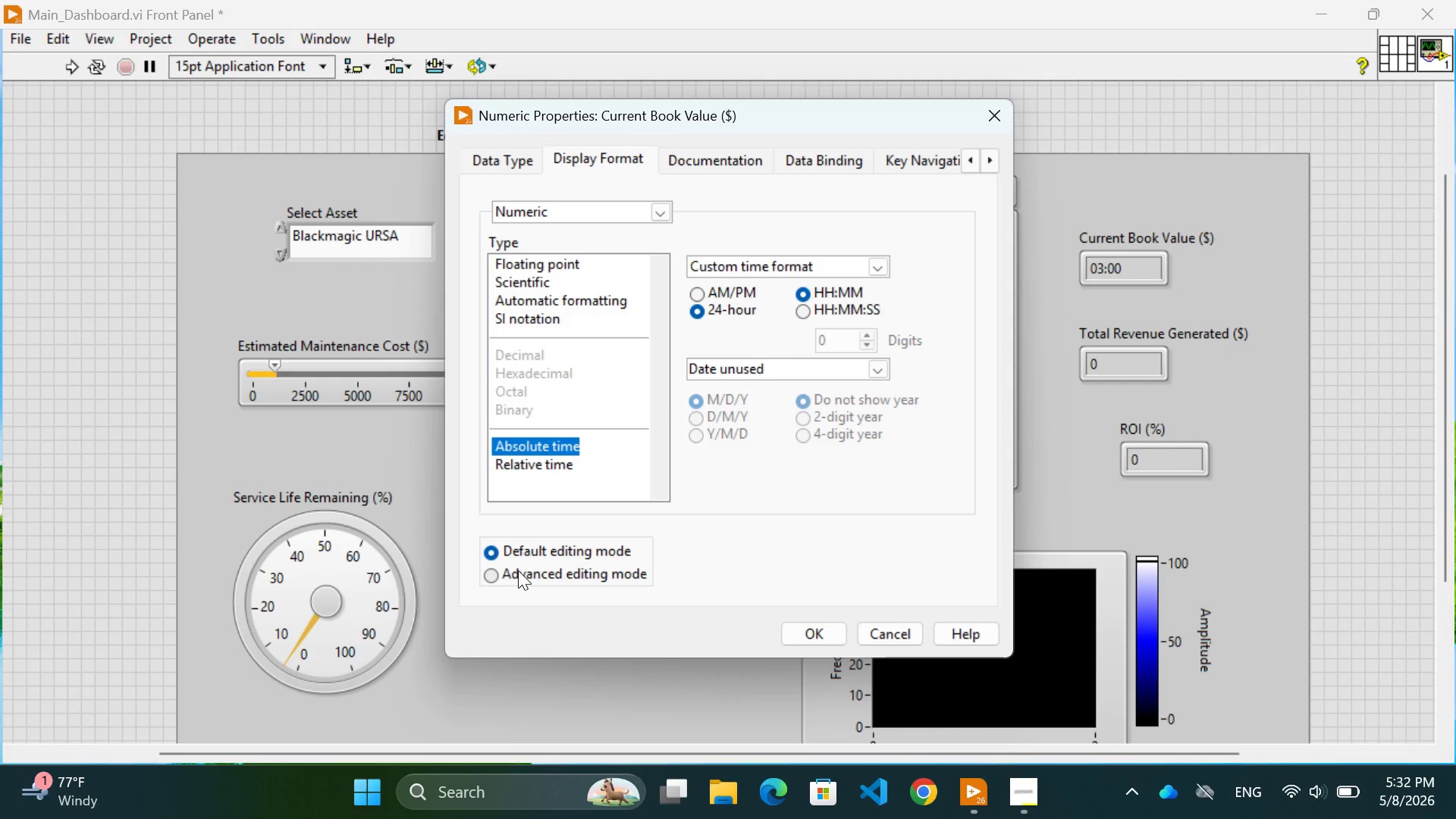 
left_click([491, 572])
 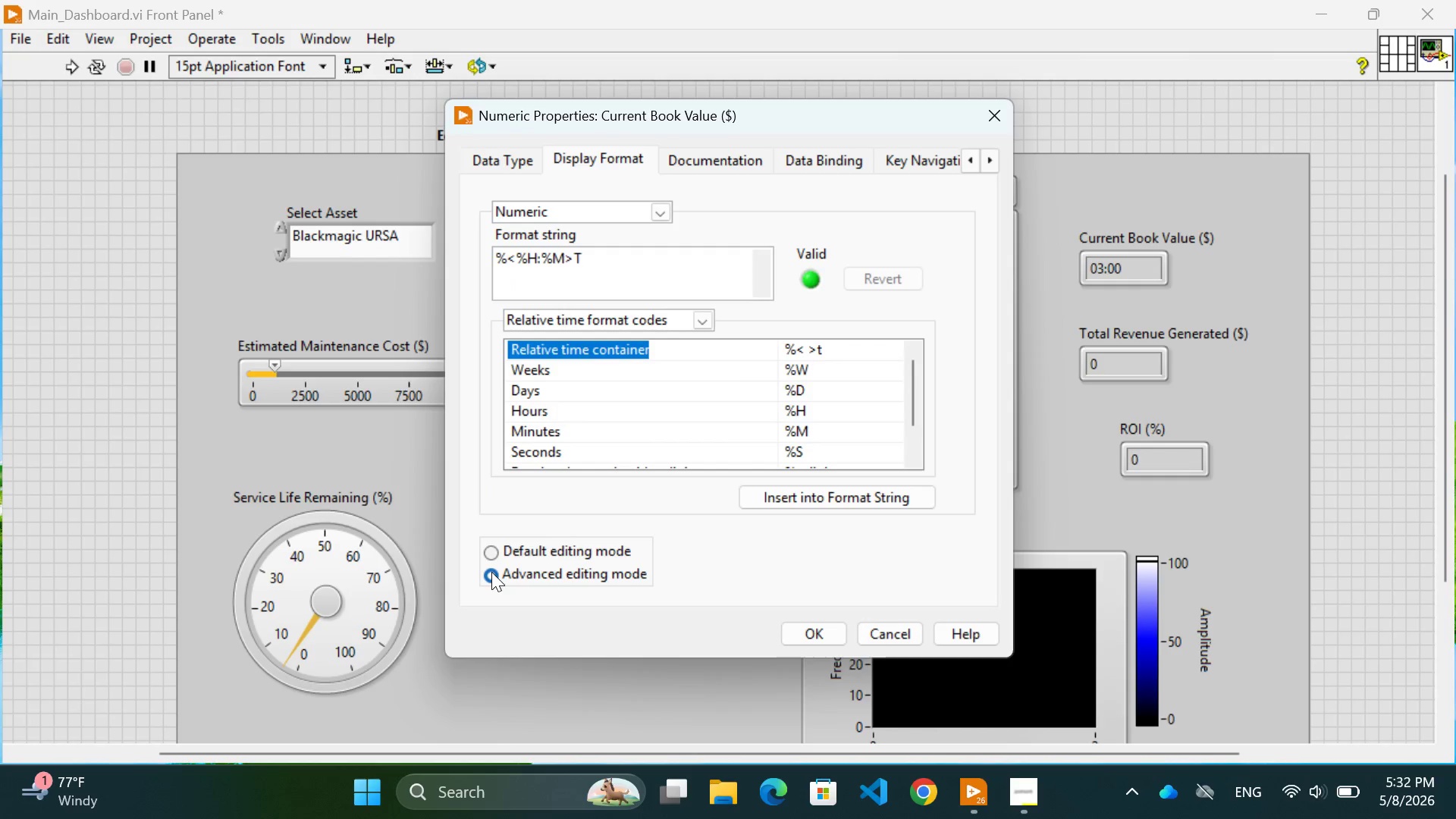 
left_click([664, 209])
 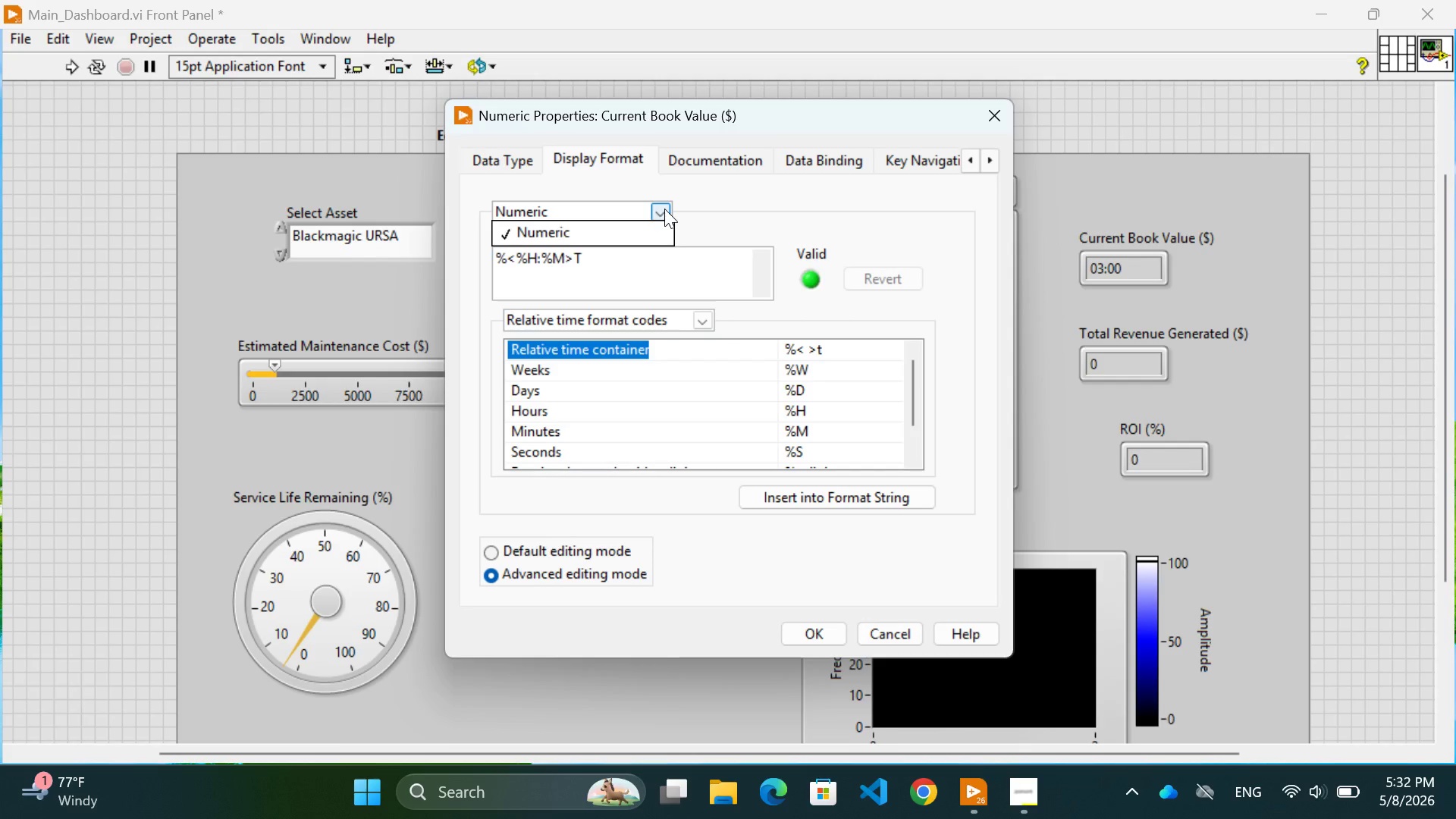 
left_click([664, 209])
 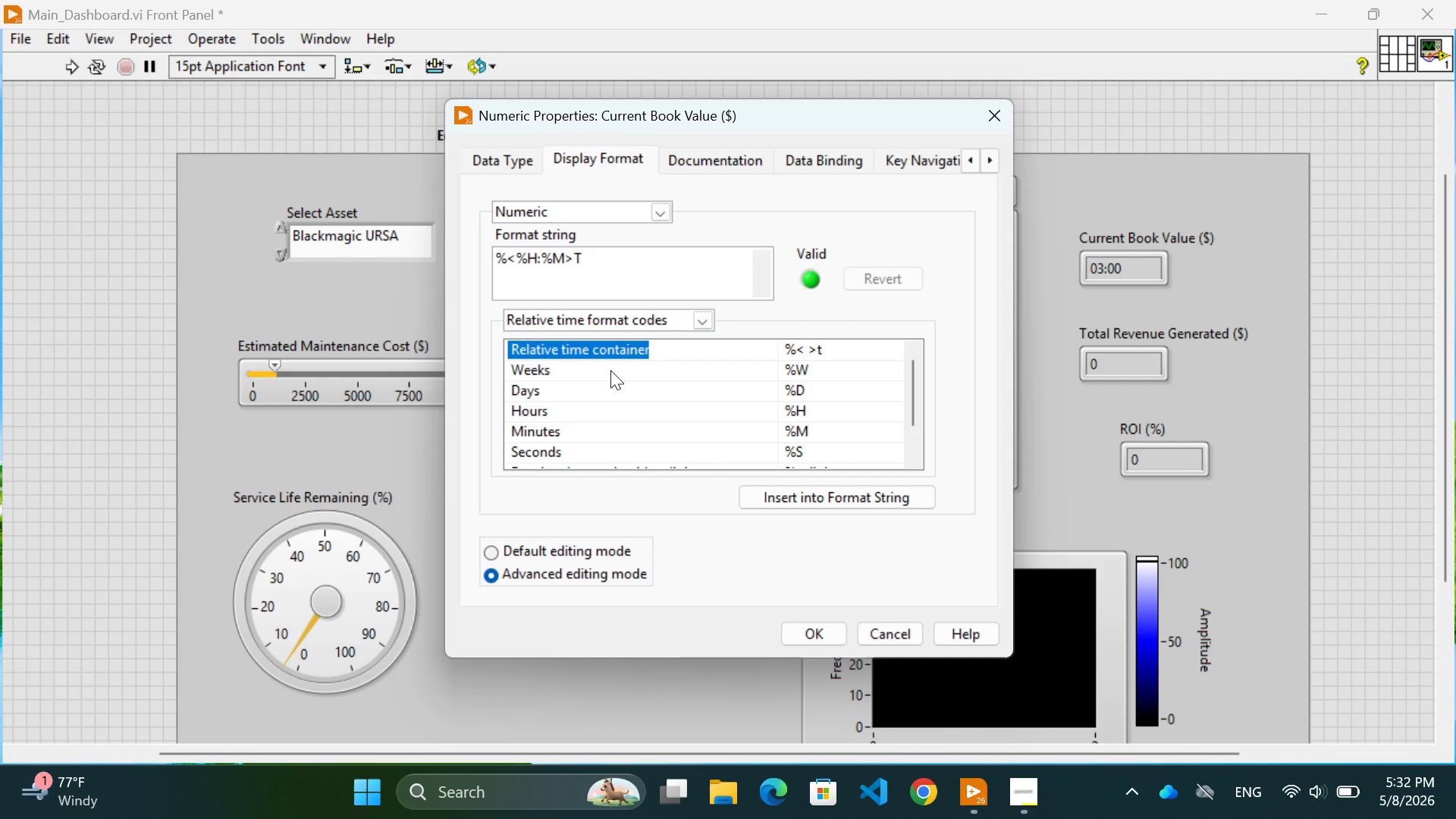 
scroll: coordinate [607, 385], scroll_direction: down, amount: 1.0
 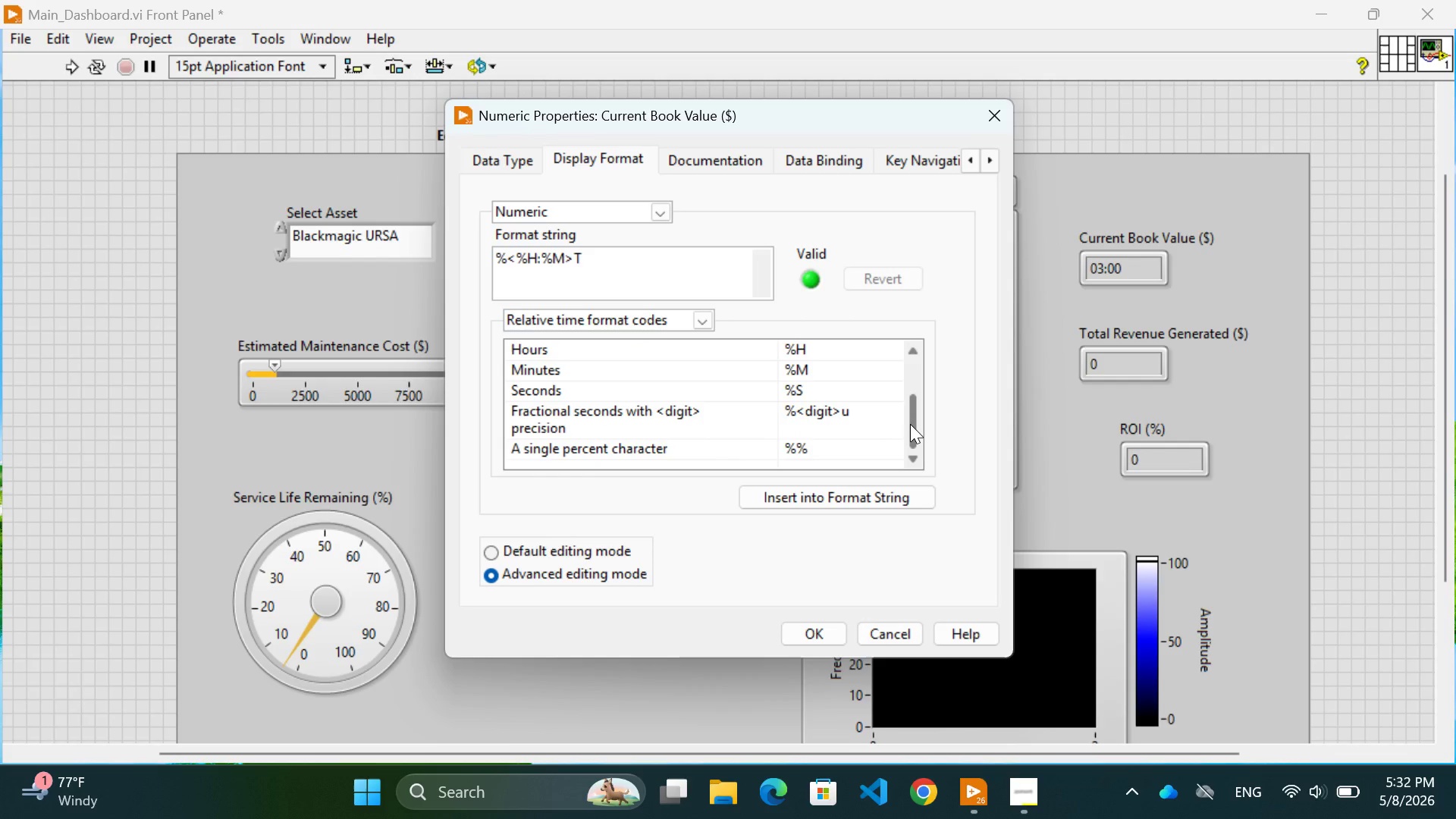 
left_click_drag(start_coordinate=[908, 425], to_coordinate=[929, 385])
 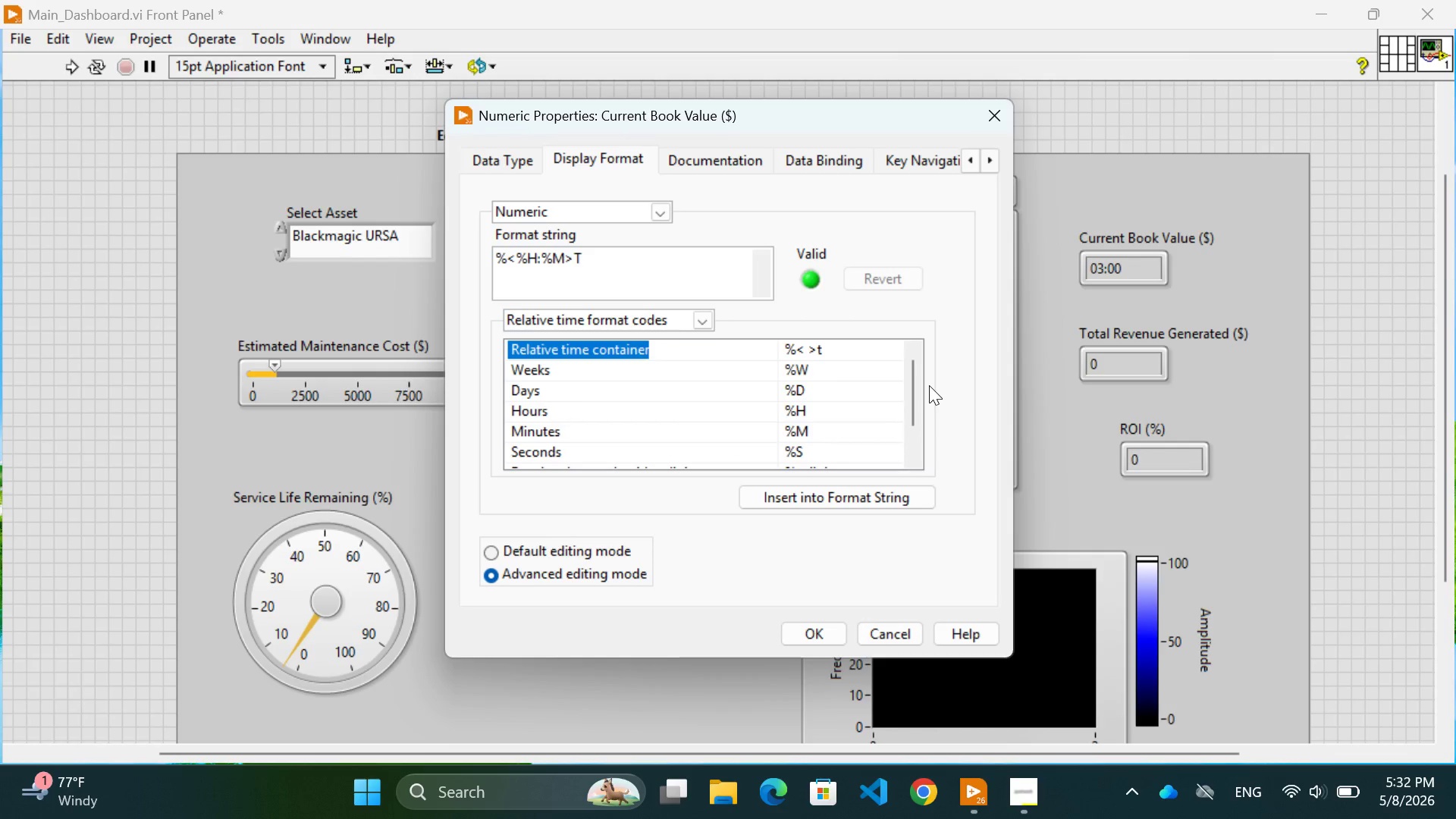 
left_click([929, 385])
 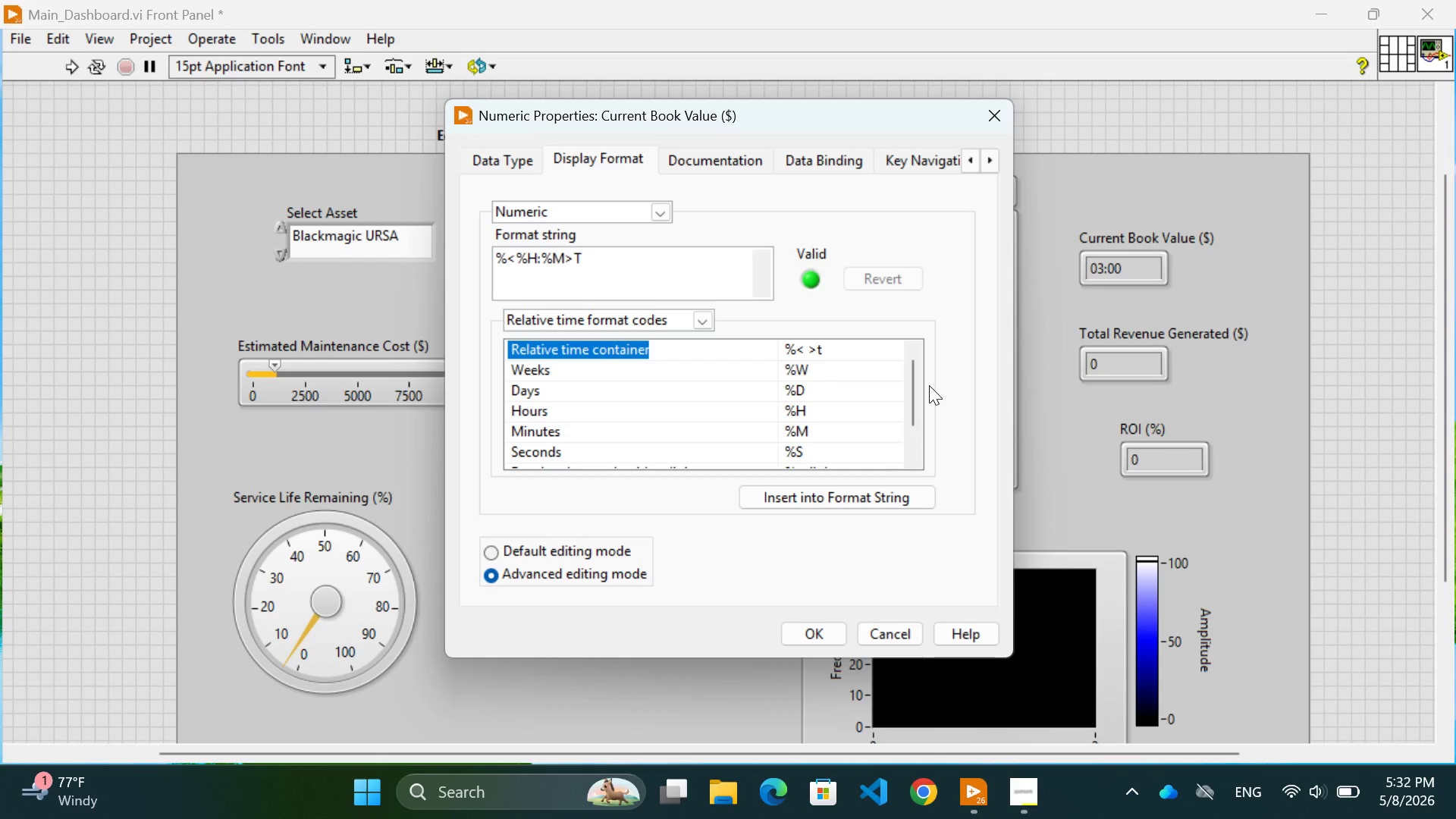 
left_click_drag(start_coordinate=[929, 385], to_coordinate=[932, 376])
 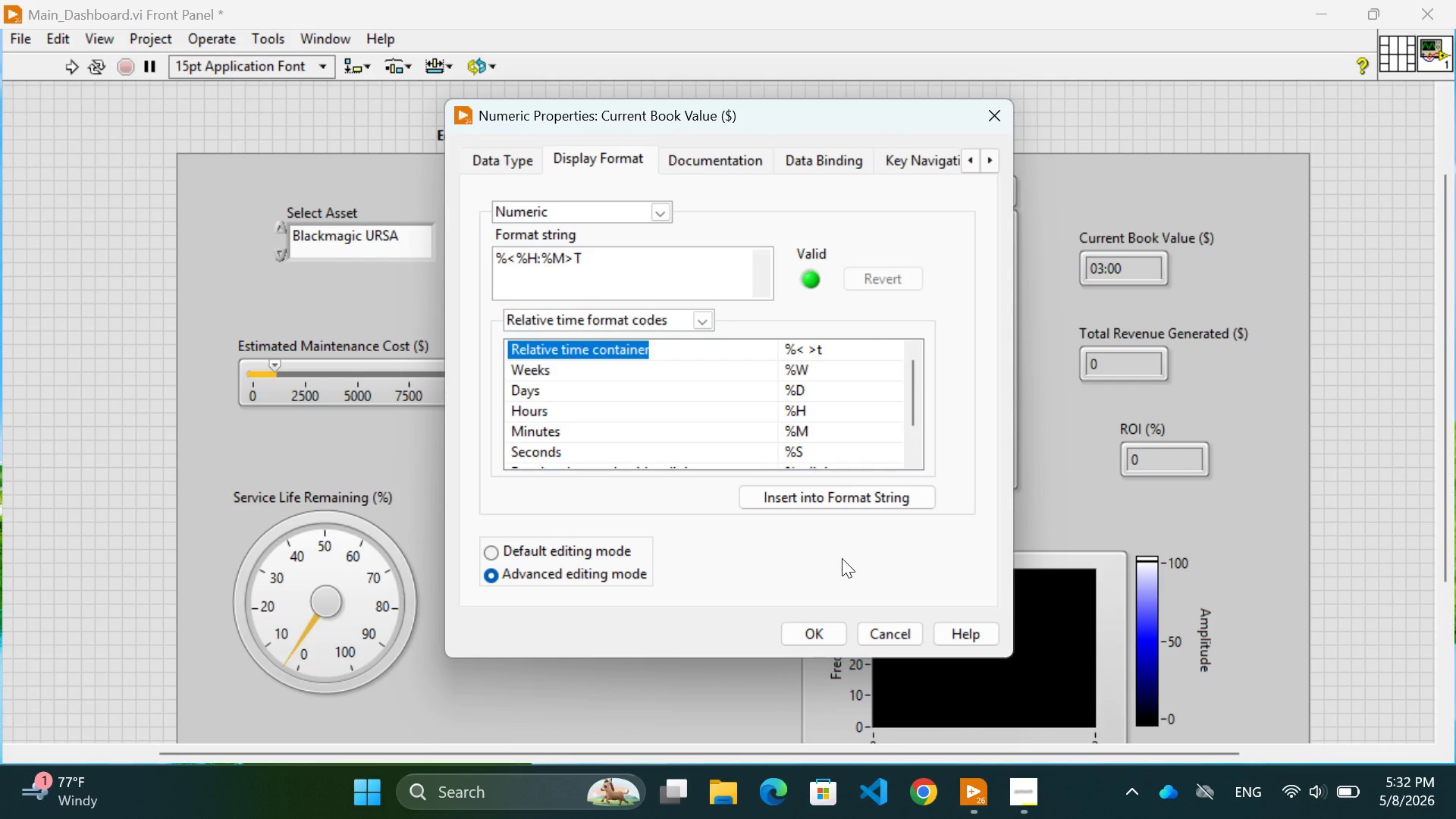 
left_click([881, 633])
 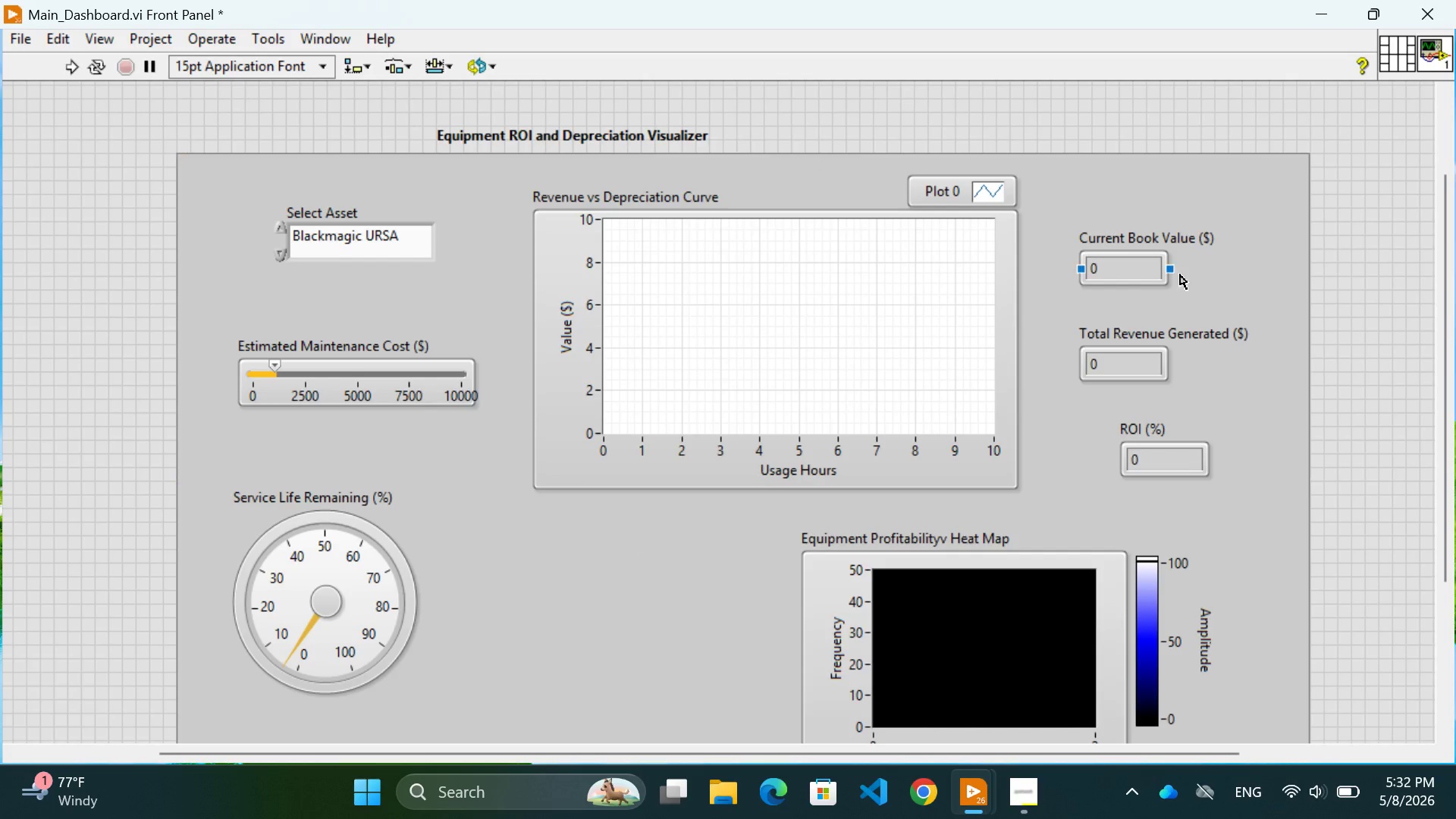 
left_click([1200, 274])
 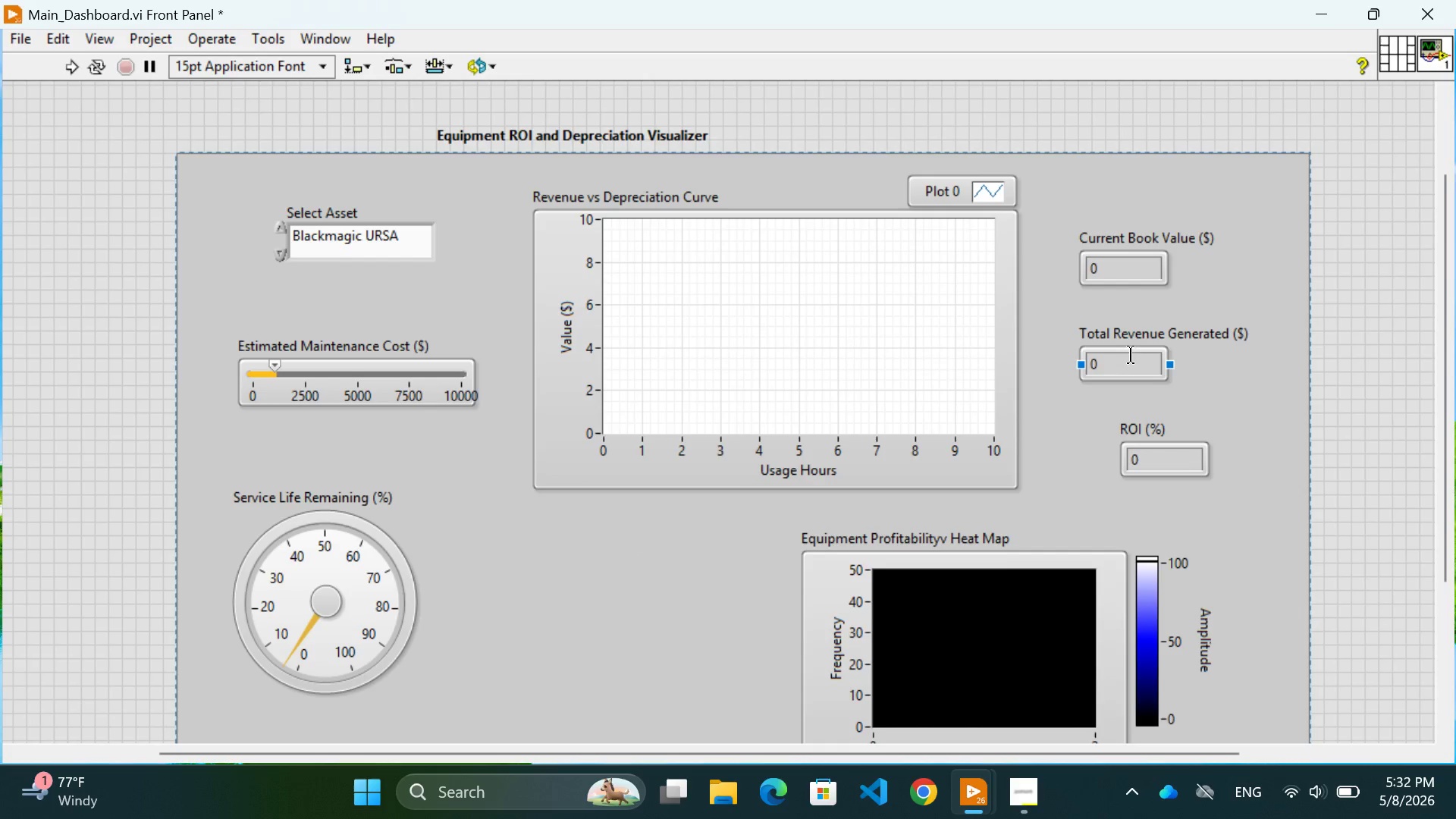 
left_click([1131, 355])
 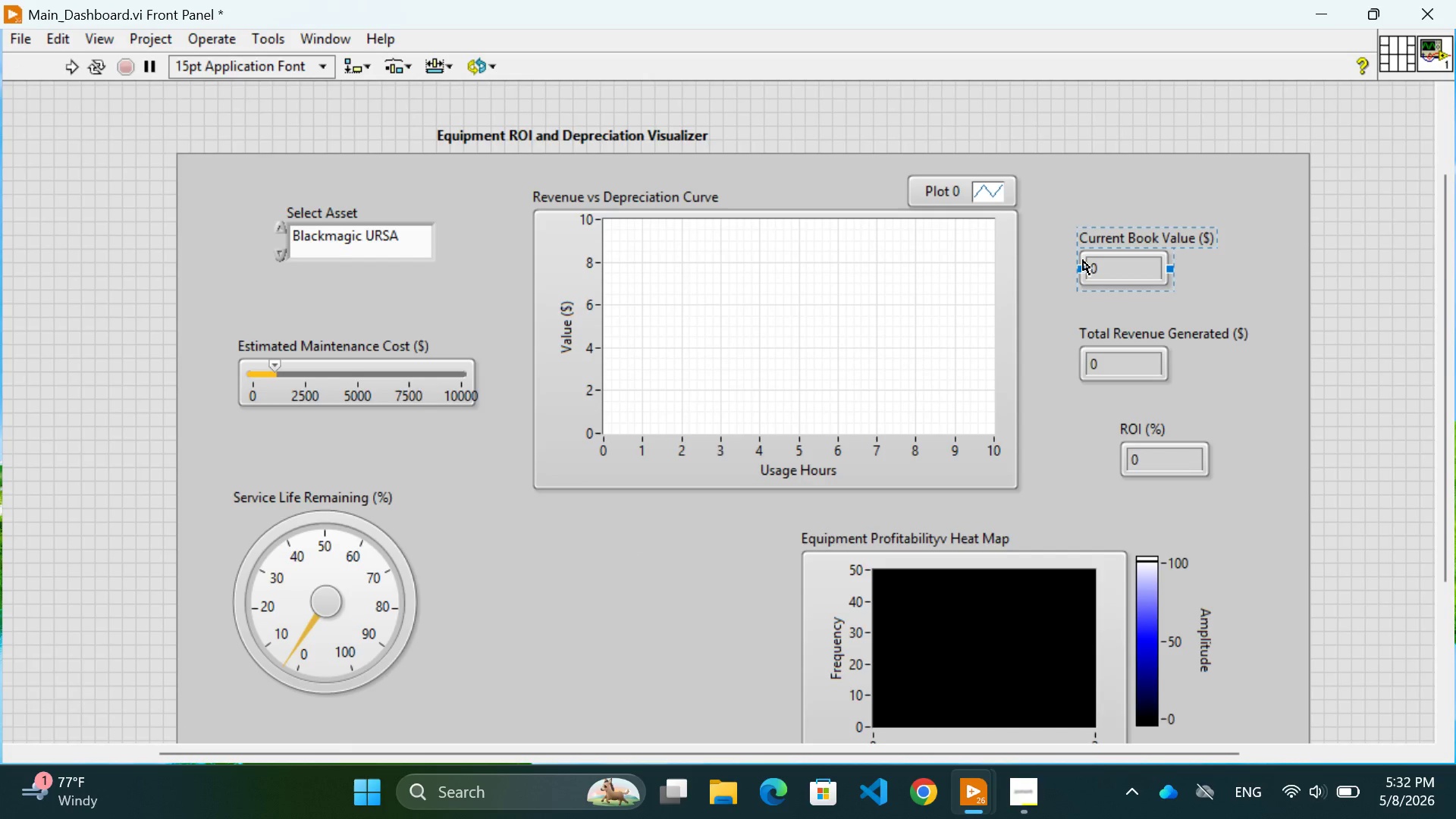 
right_click([1106, 259])
 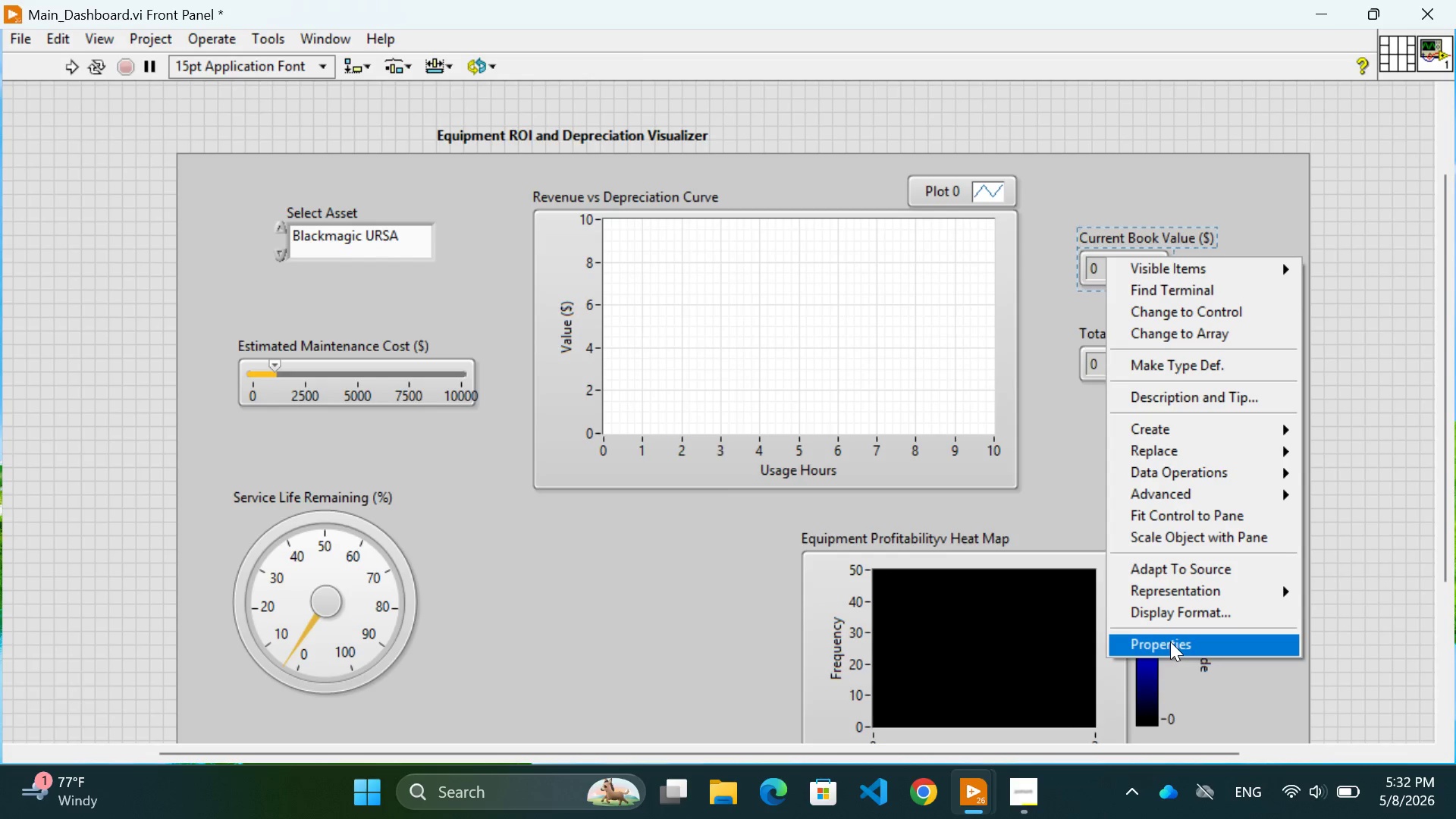 
wait(8.75)
 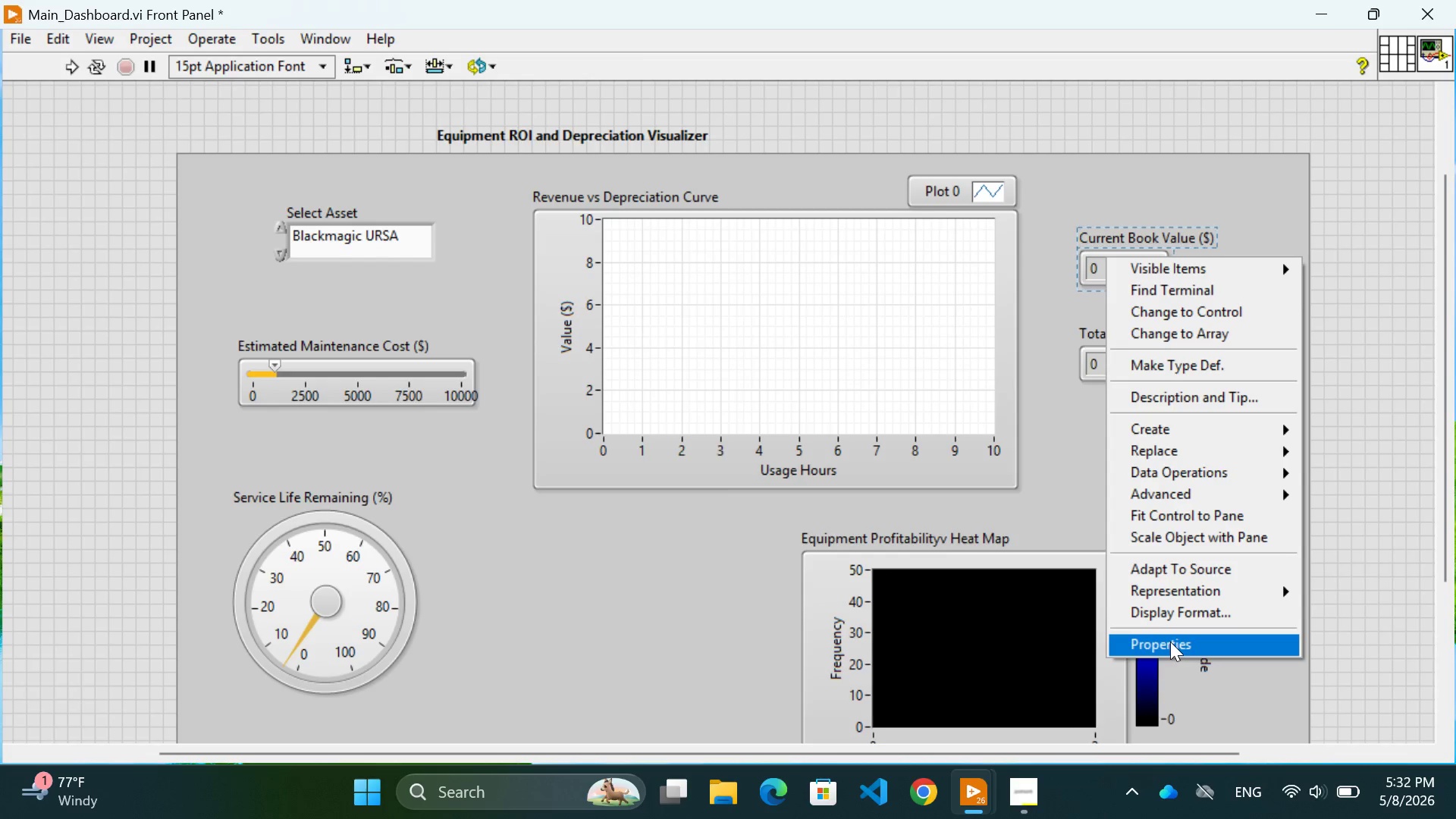 
left_click([1170, 642])
 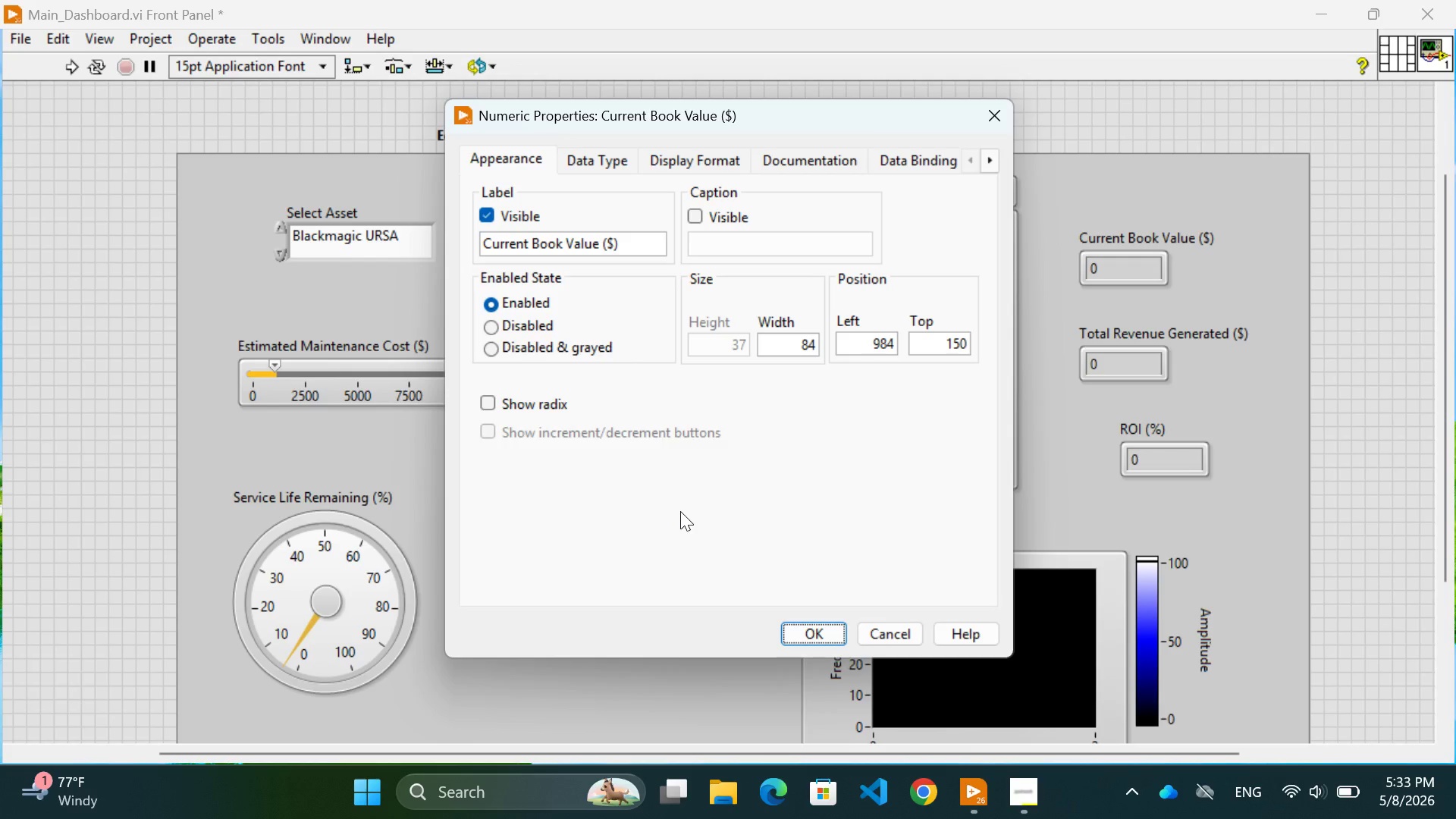 
wait(10.66)
 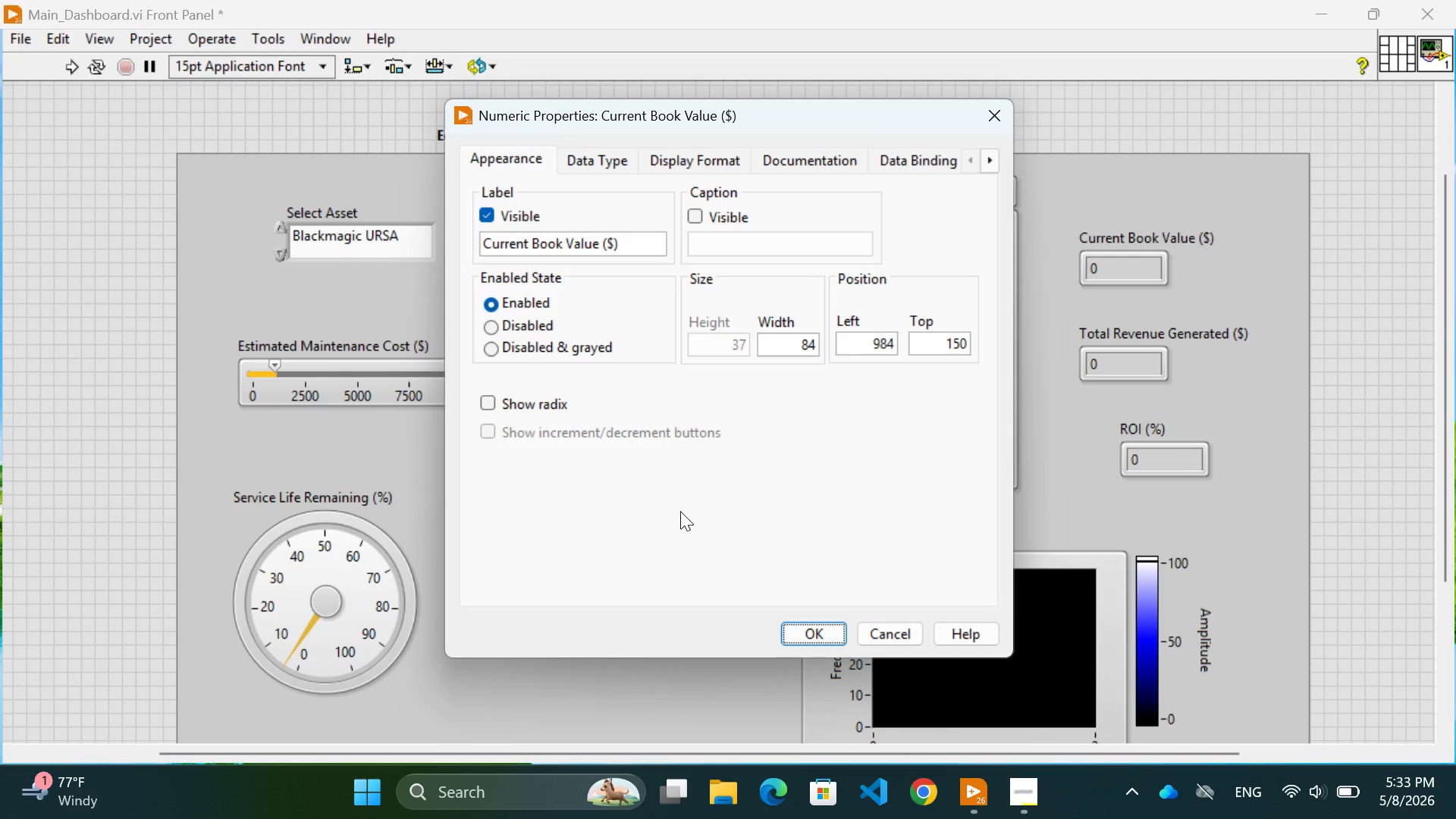 
left_click([582, 155])
 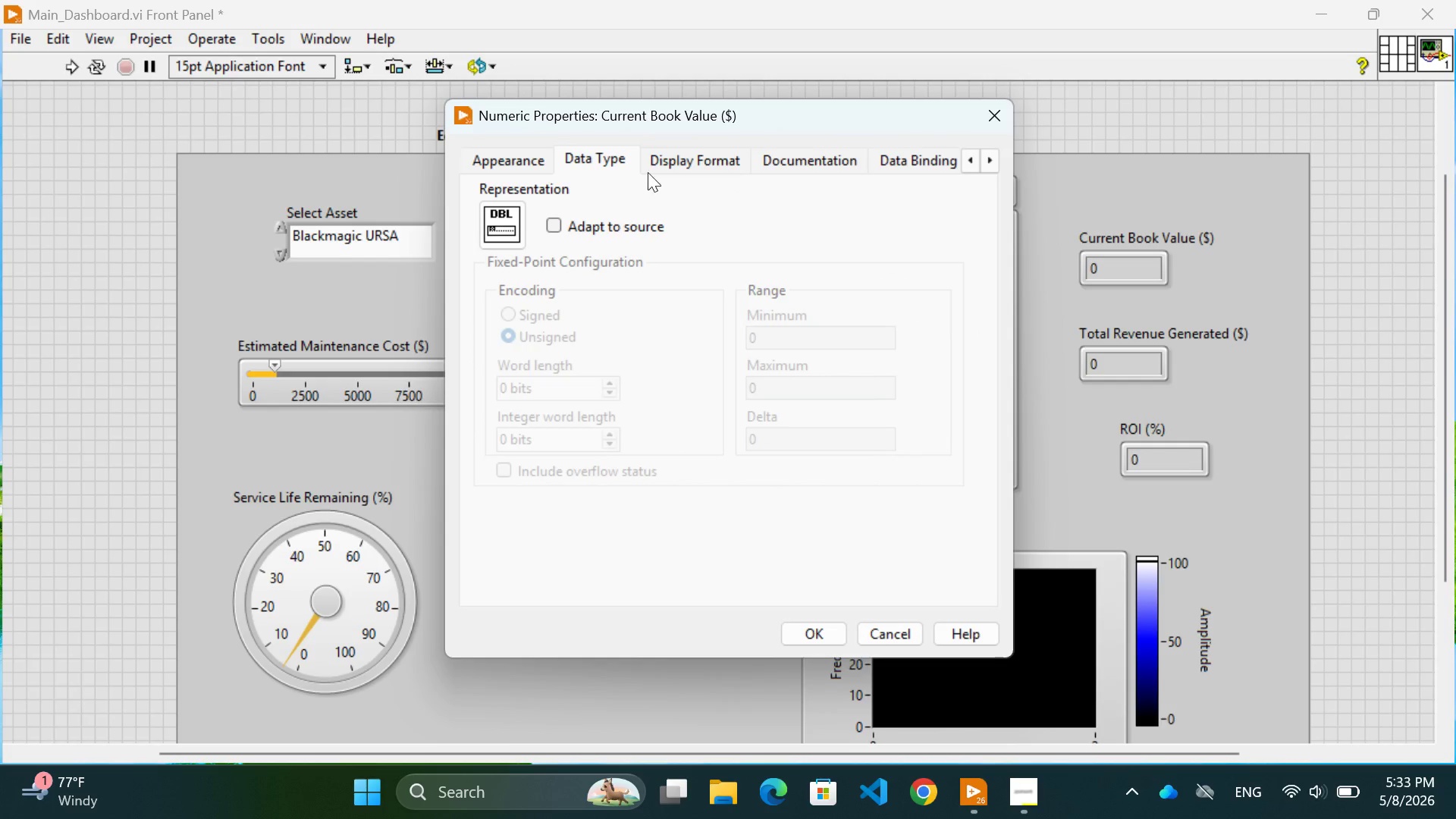 
left_click([670, 156])
 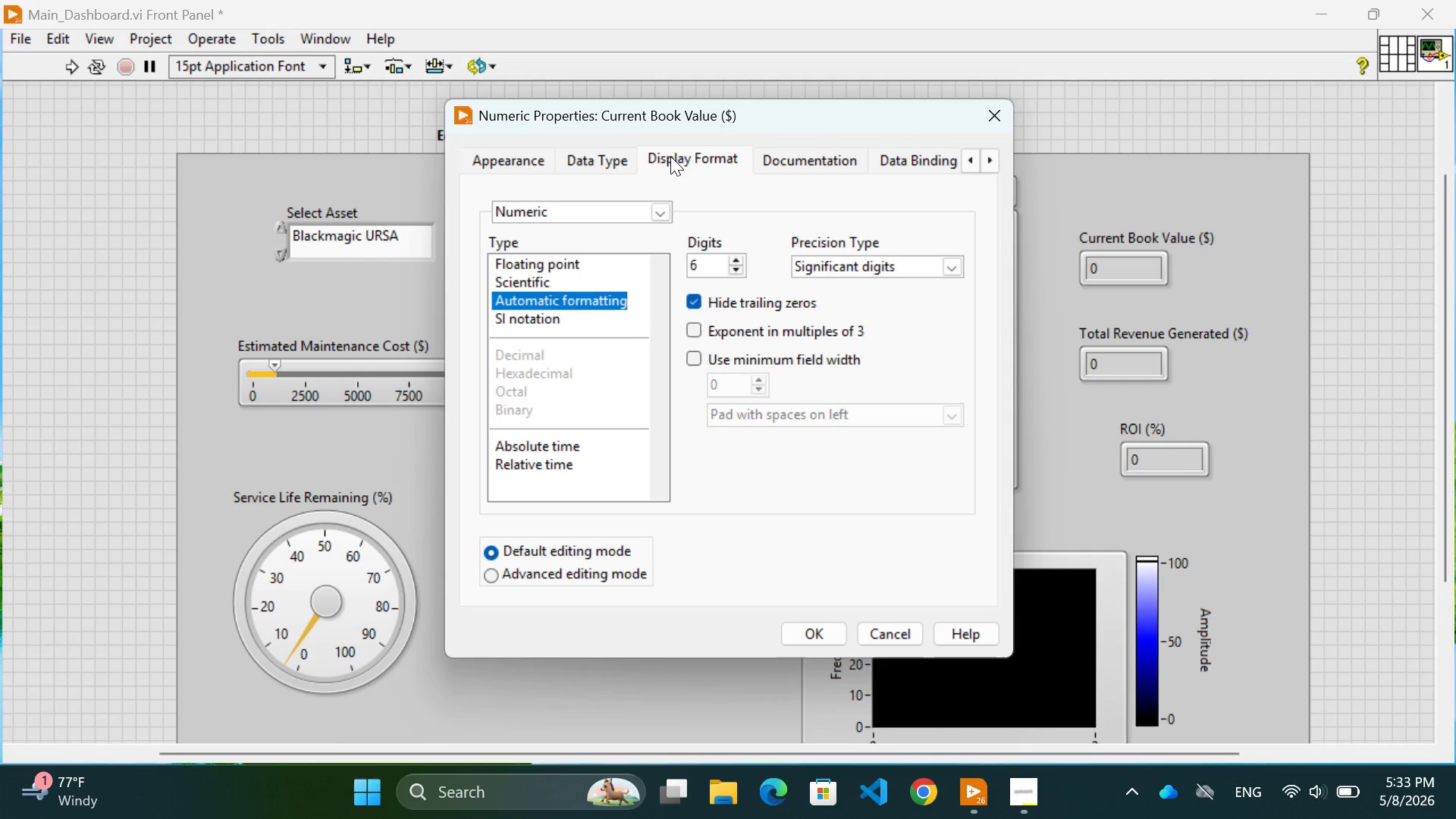 
wait(6.31)
 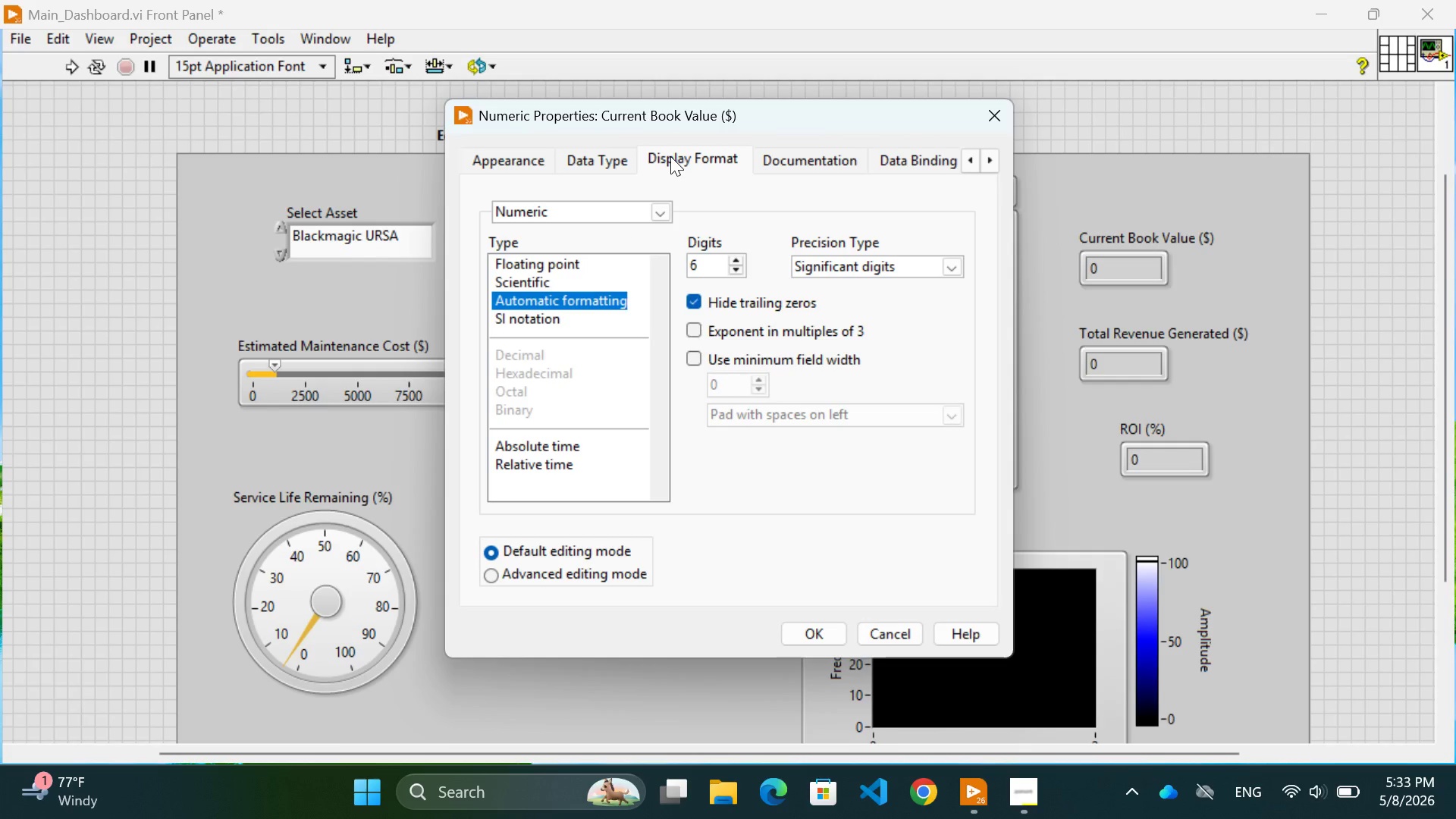 
left_click([777, 162])
 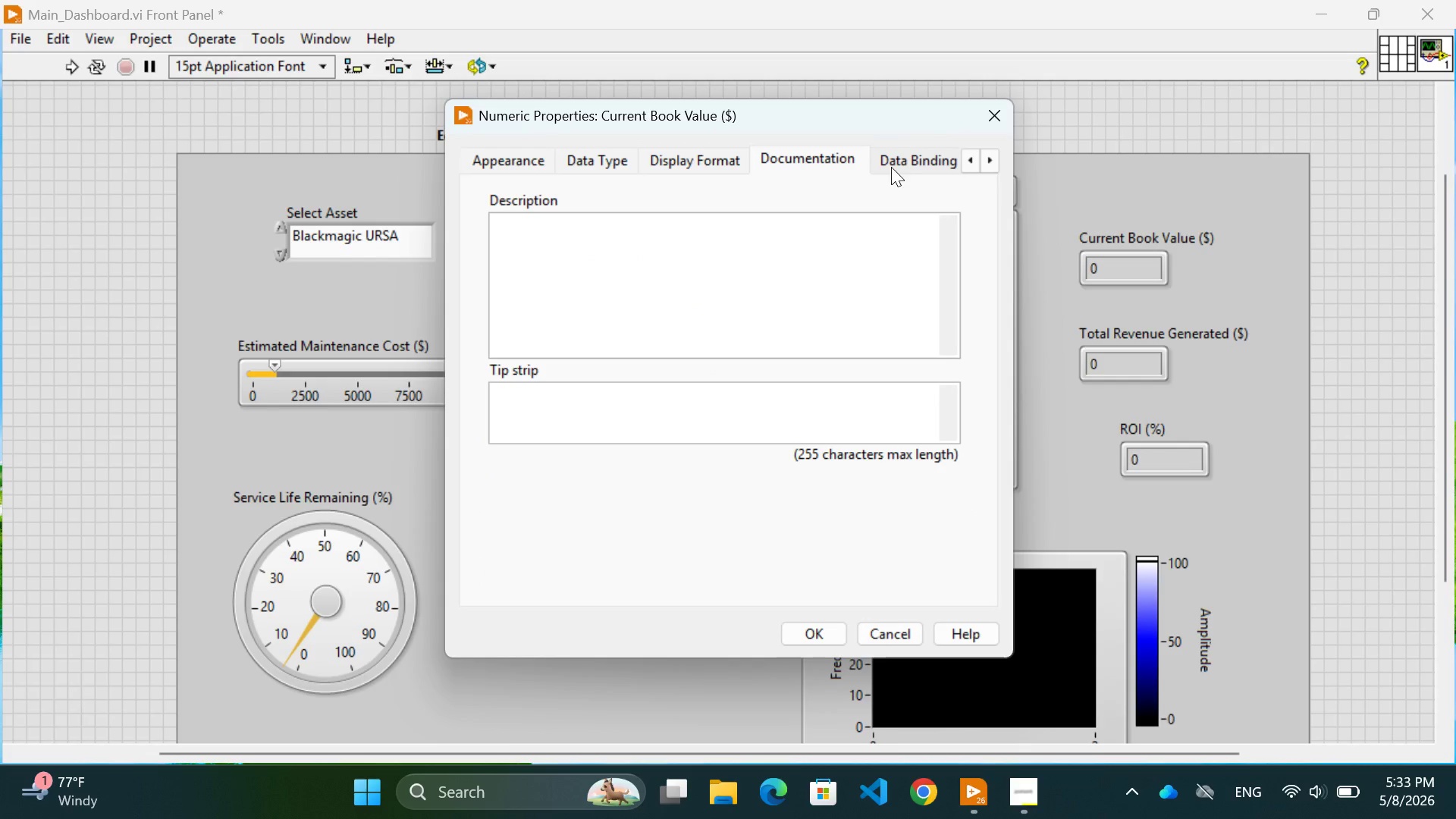 
left_click([908, 165])
 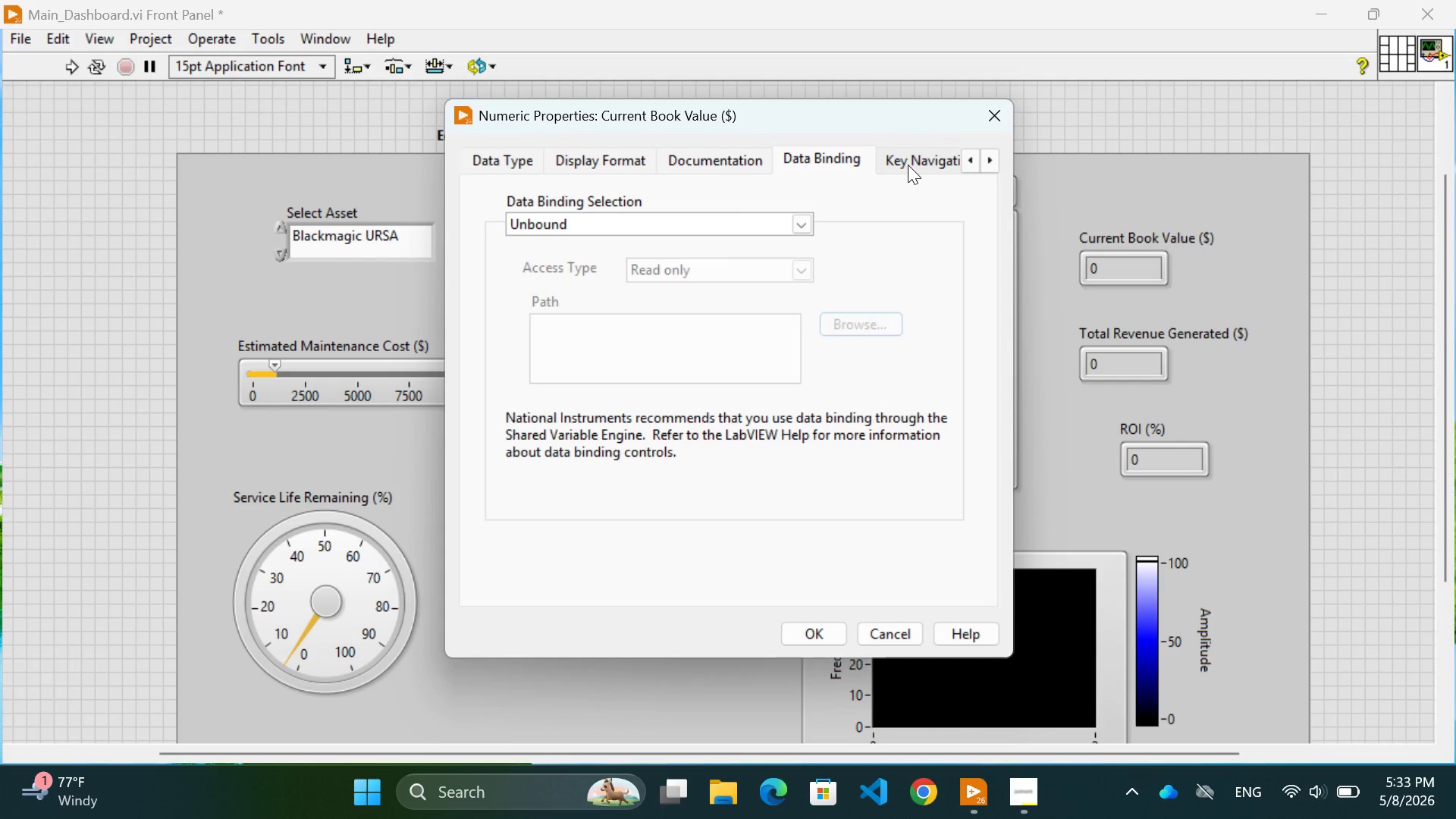 
left_click([908, 165])
 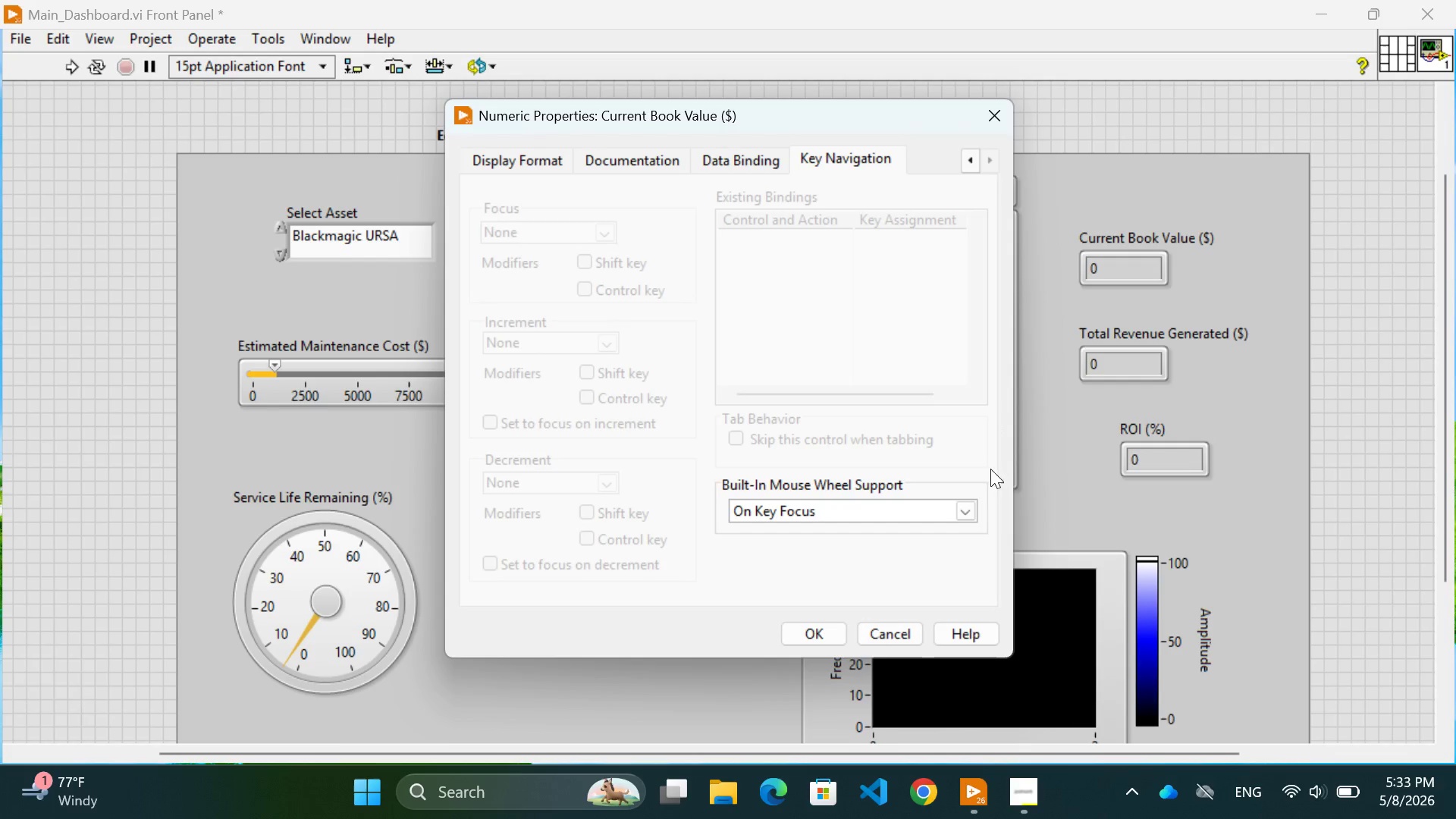 
left_click([965, 512])
 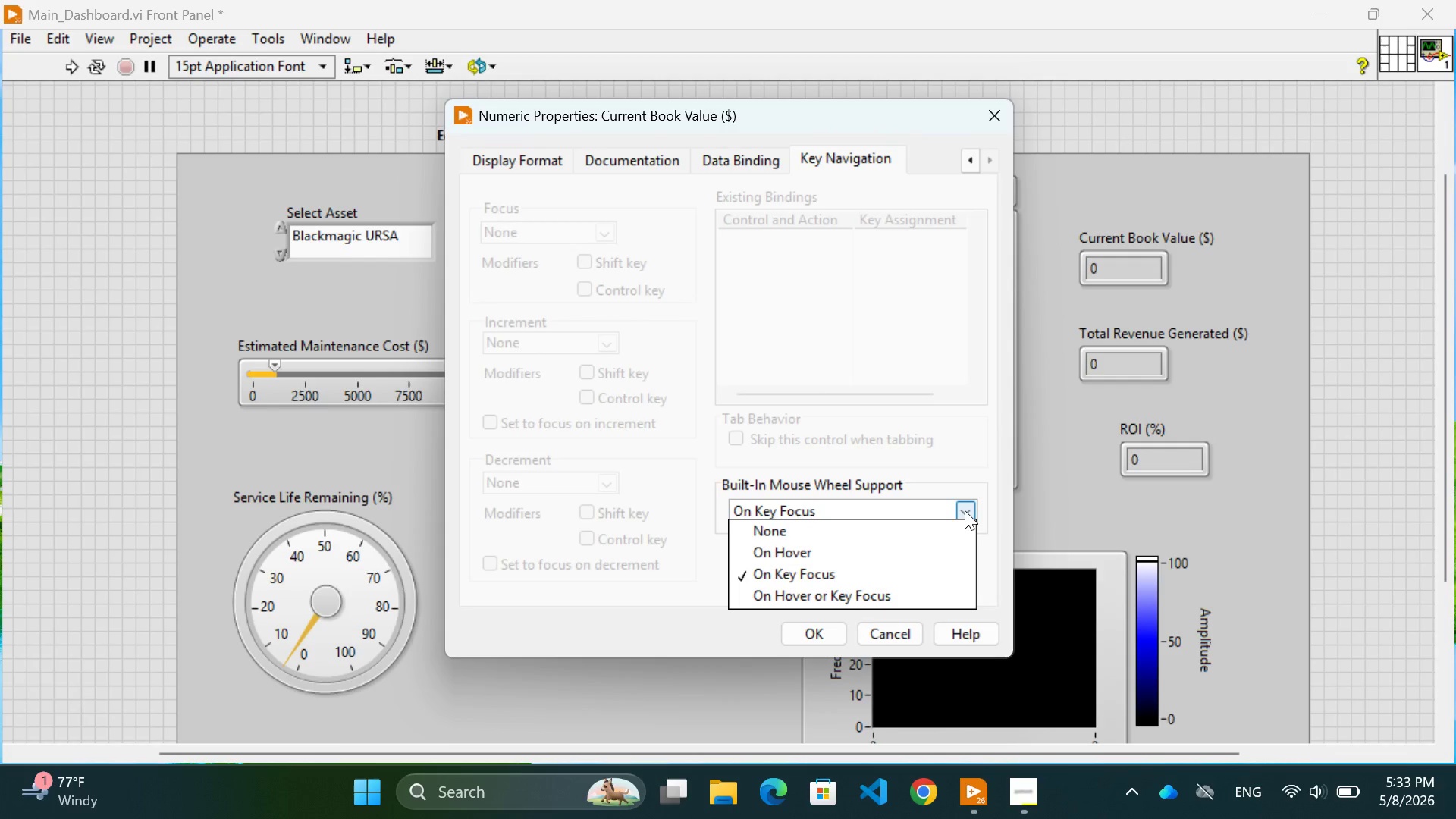 
left_click([965, 510])
 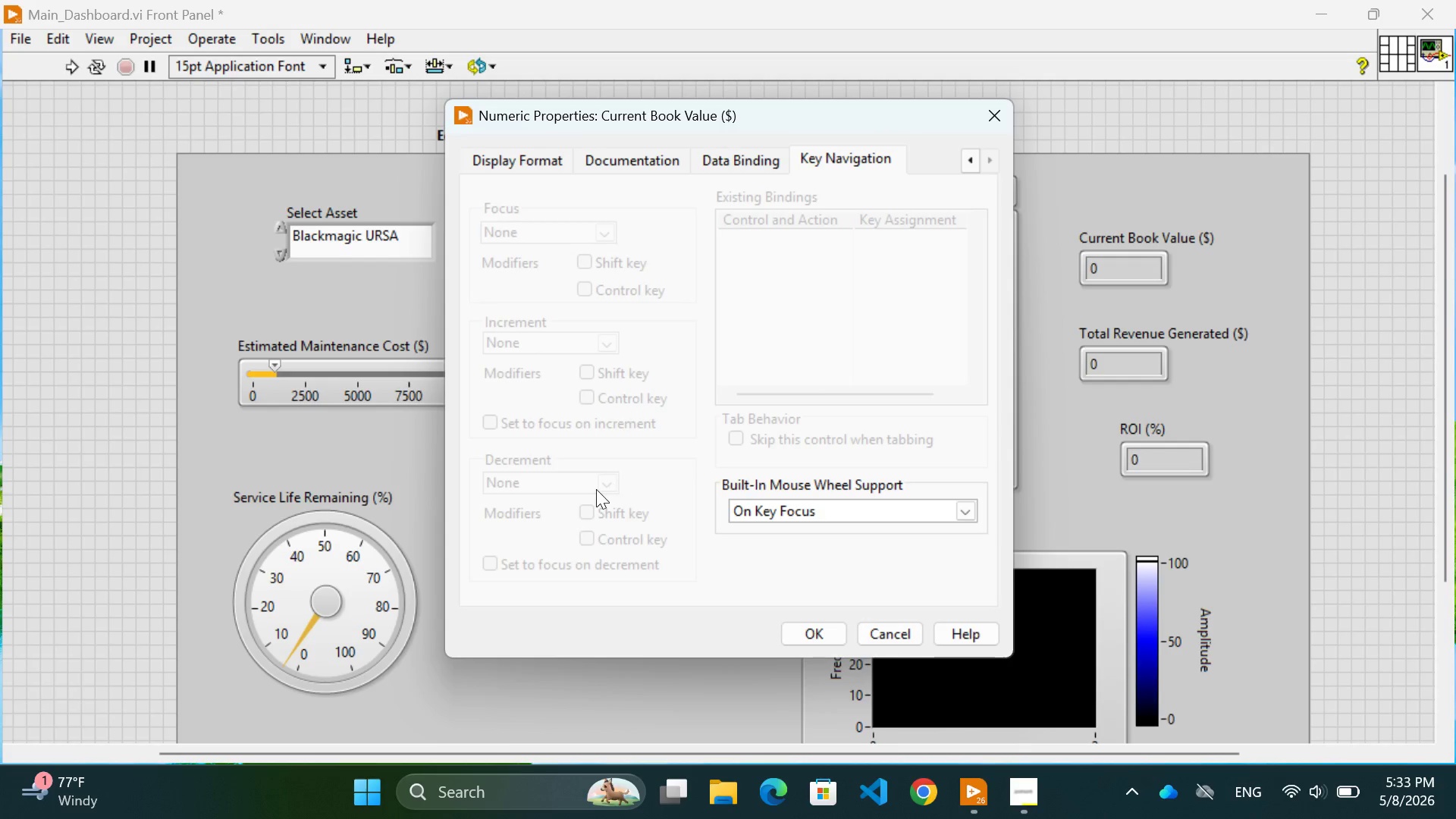 
scroll: coordinate [595, 489], scroll_direction: down, amount: 5.0
 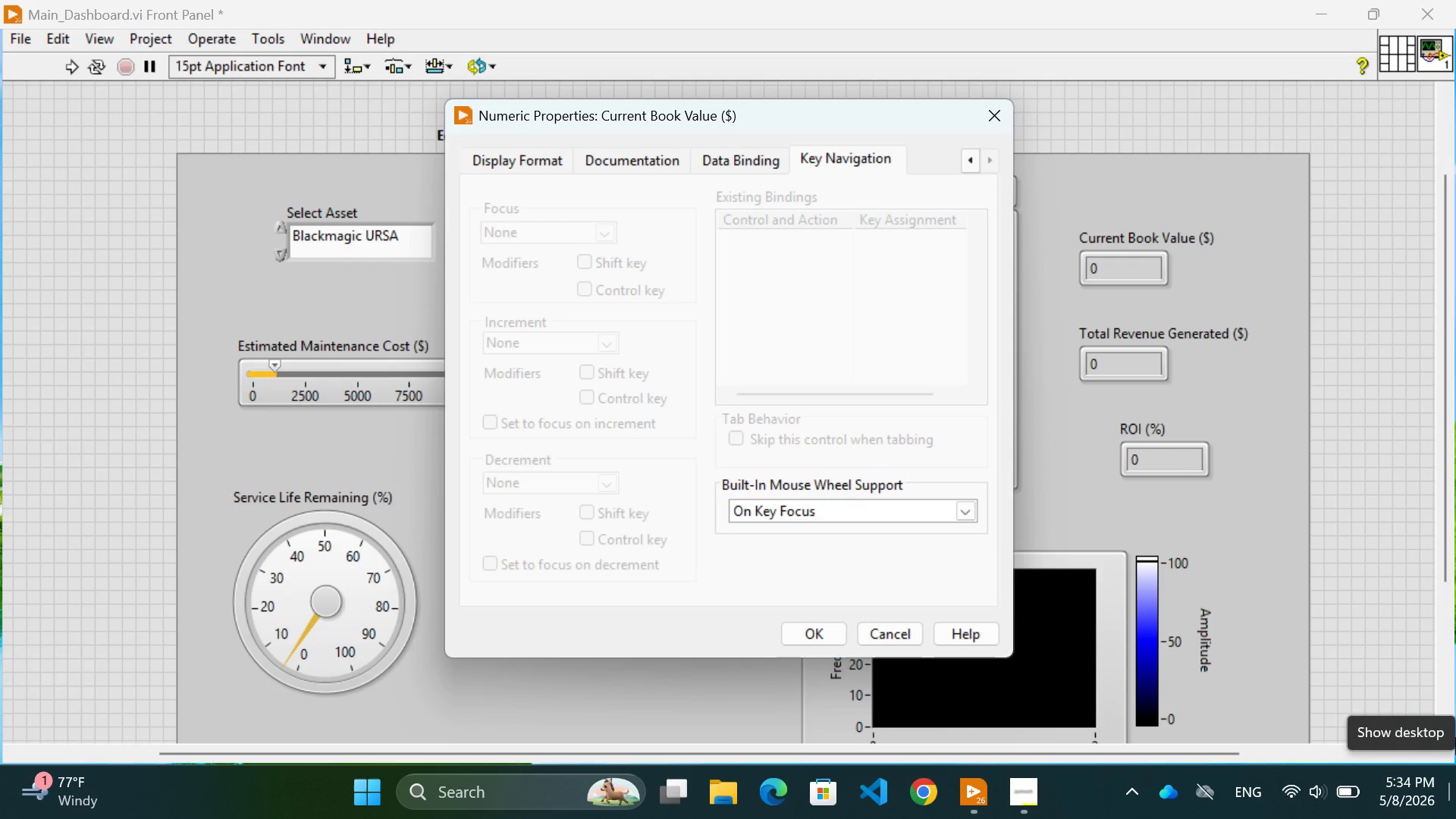 
wait(60.08)
 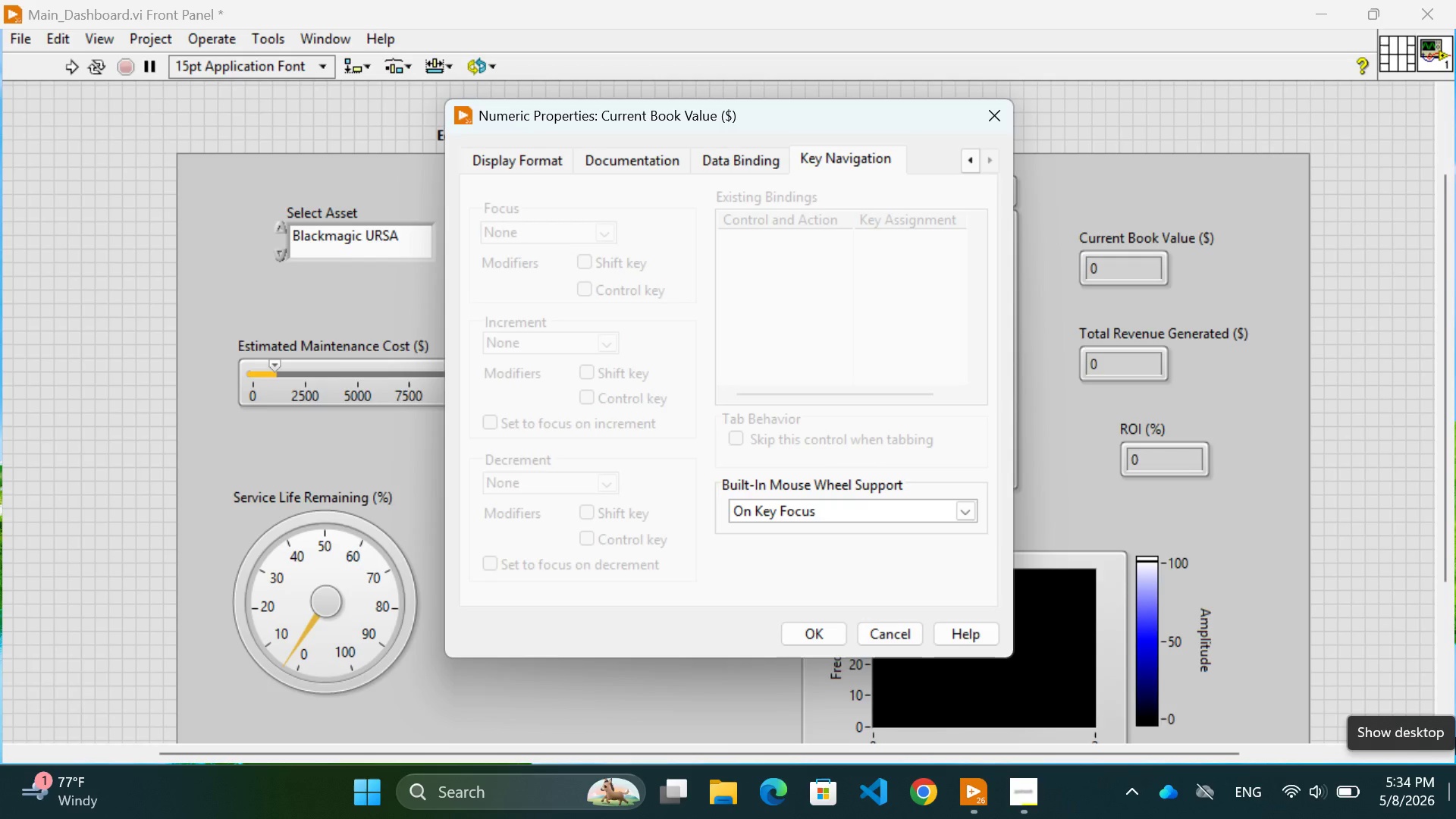 
left_click([511, 160])
 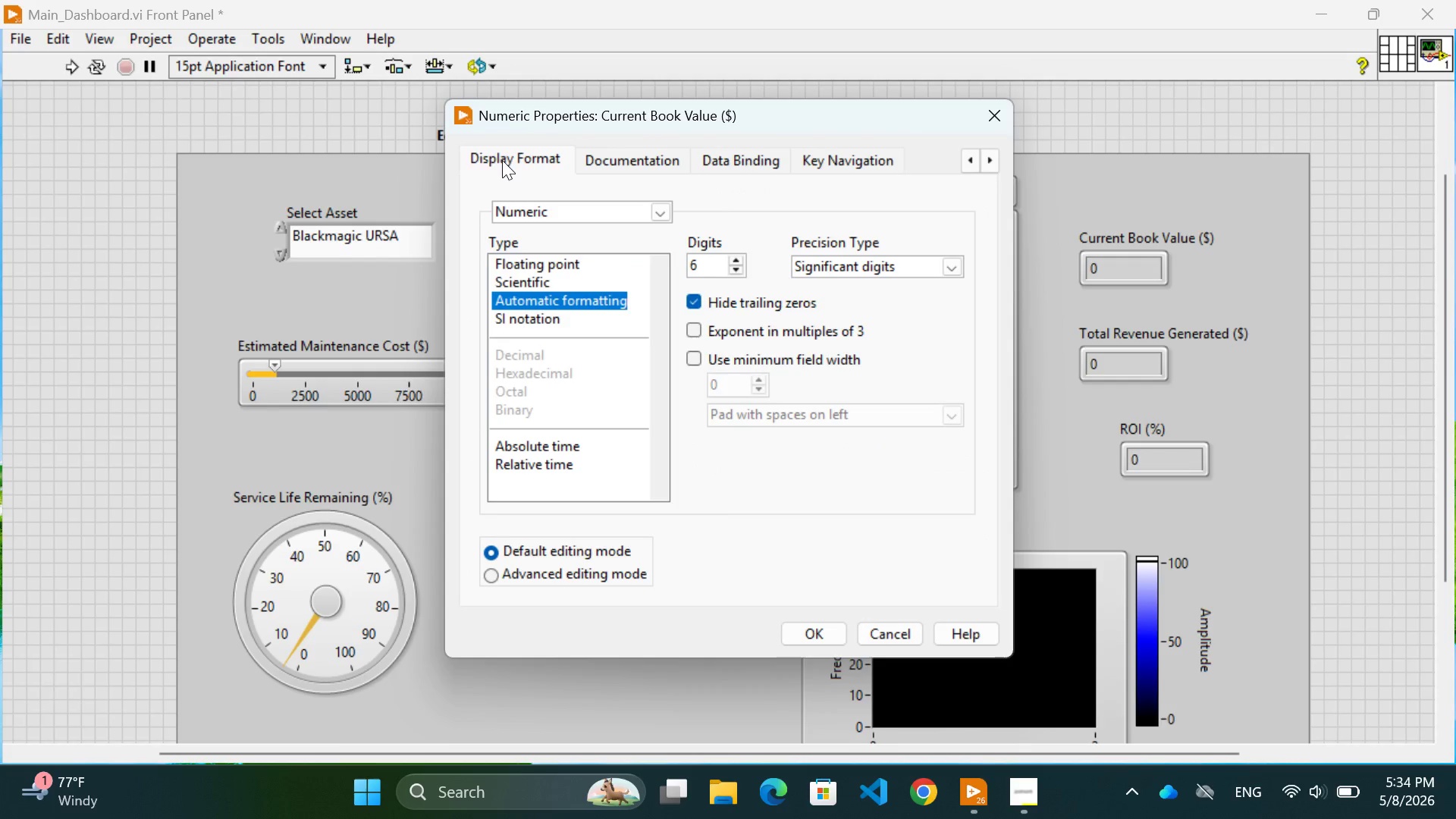 
left_click([491, 157])
 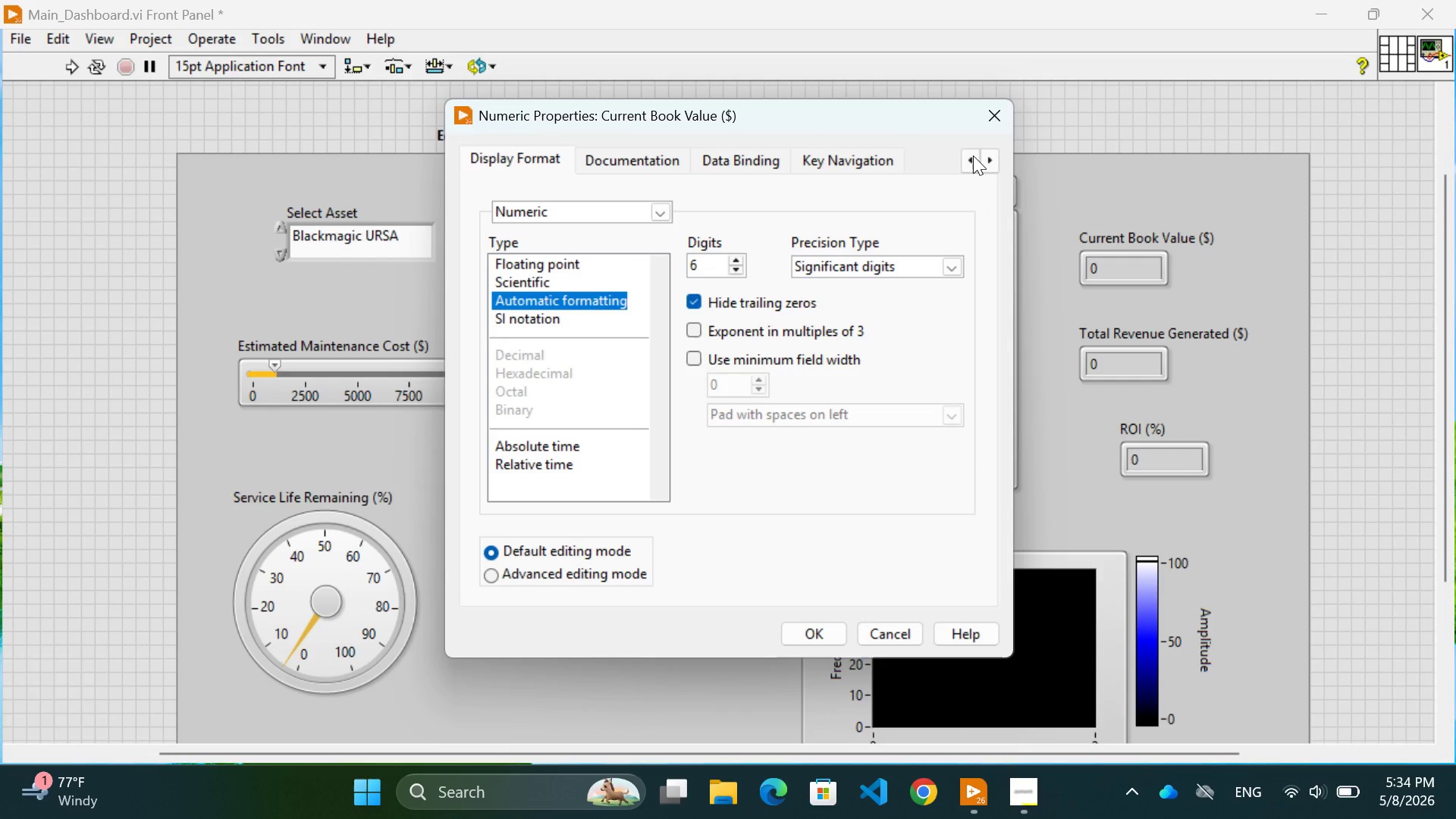 
left_click([973, 155])
 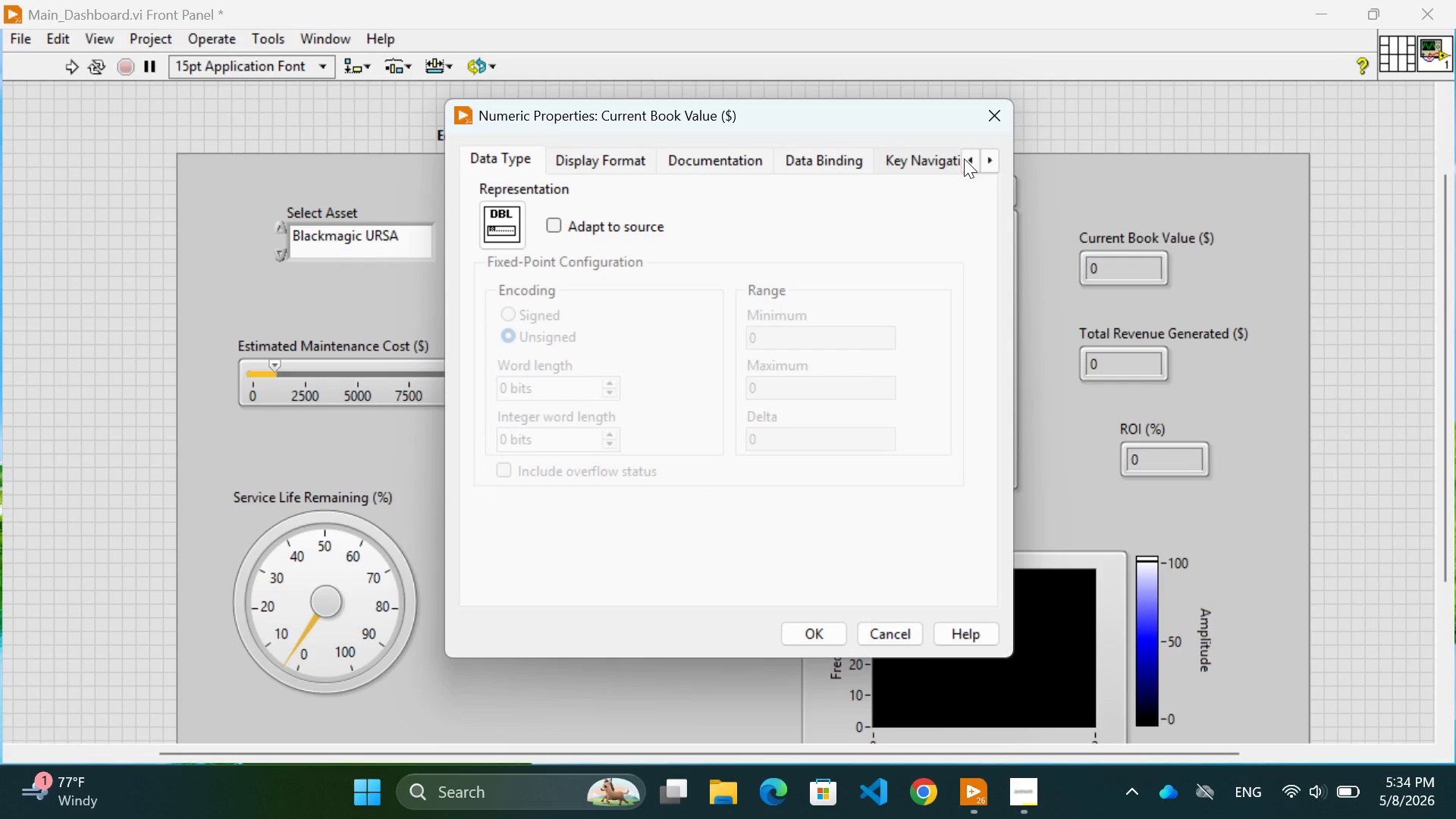 
left_click([970, 155])
 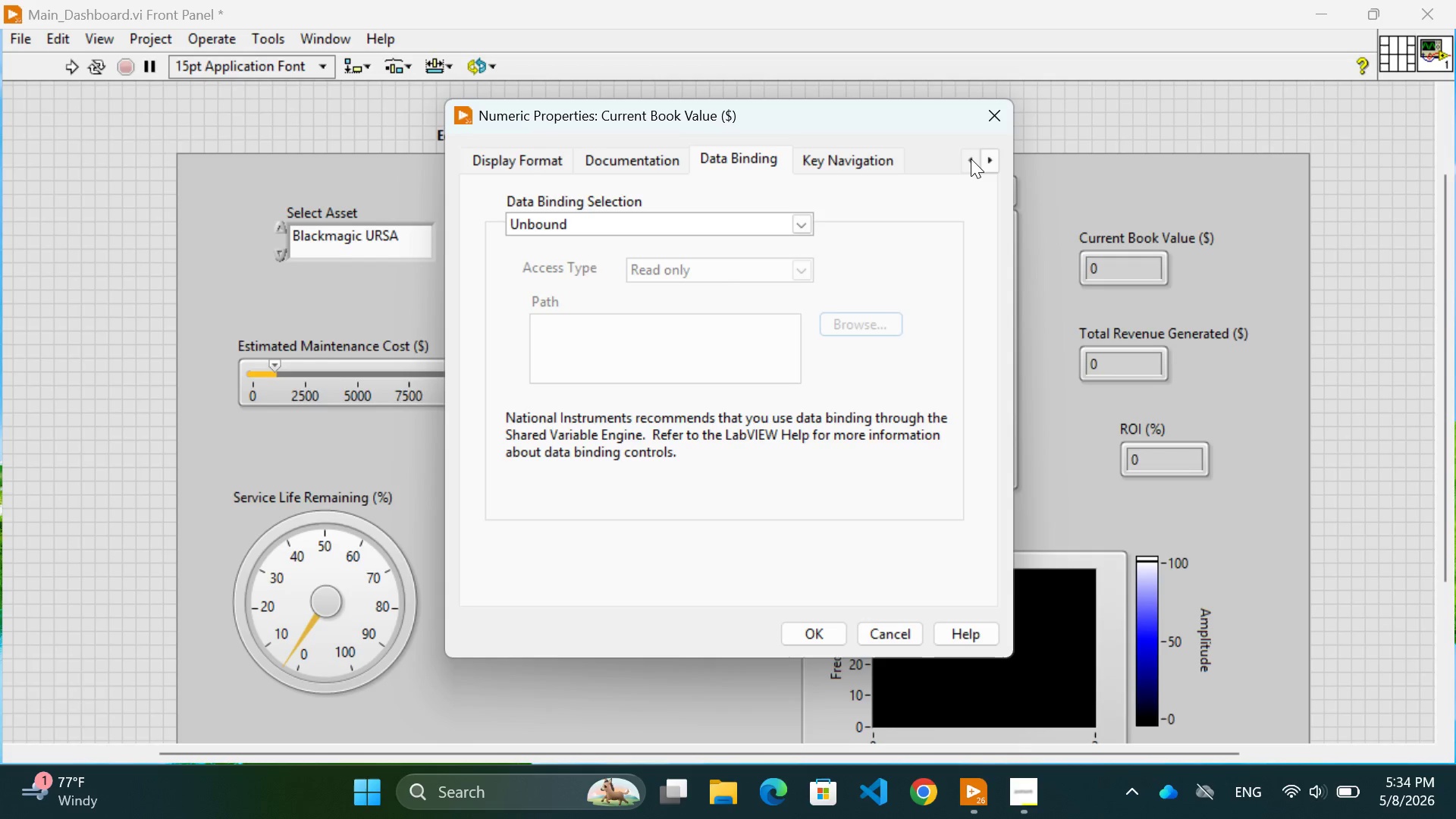 
double_click([971, 158])
 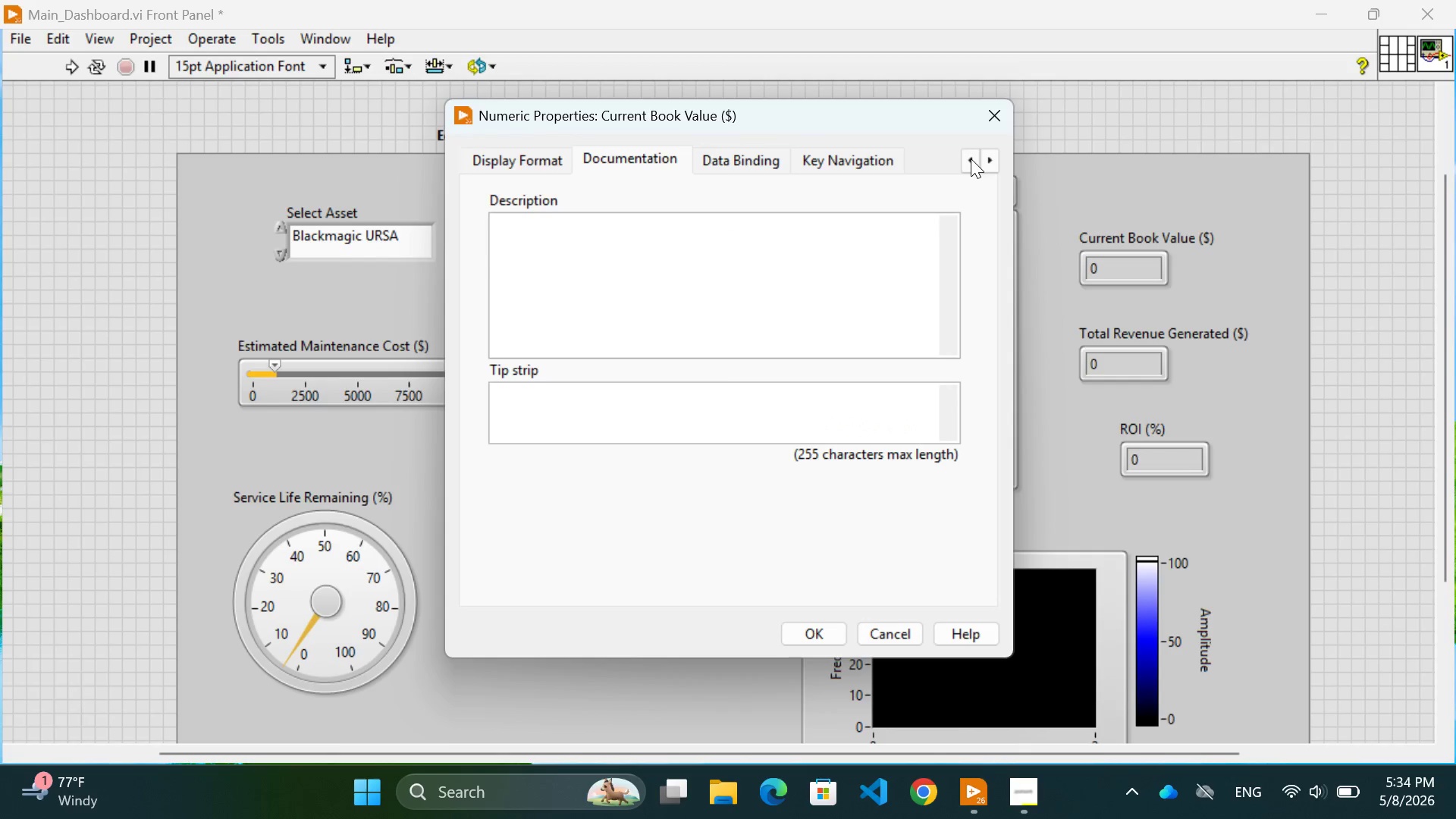 
triple_click([971, 158])
 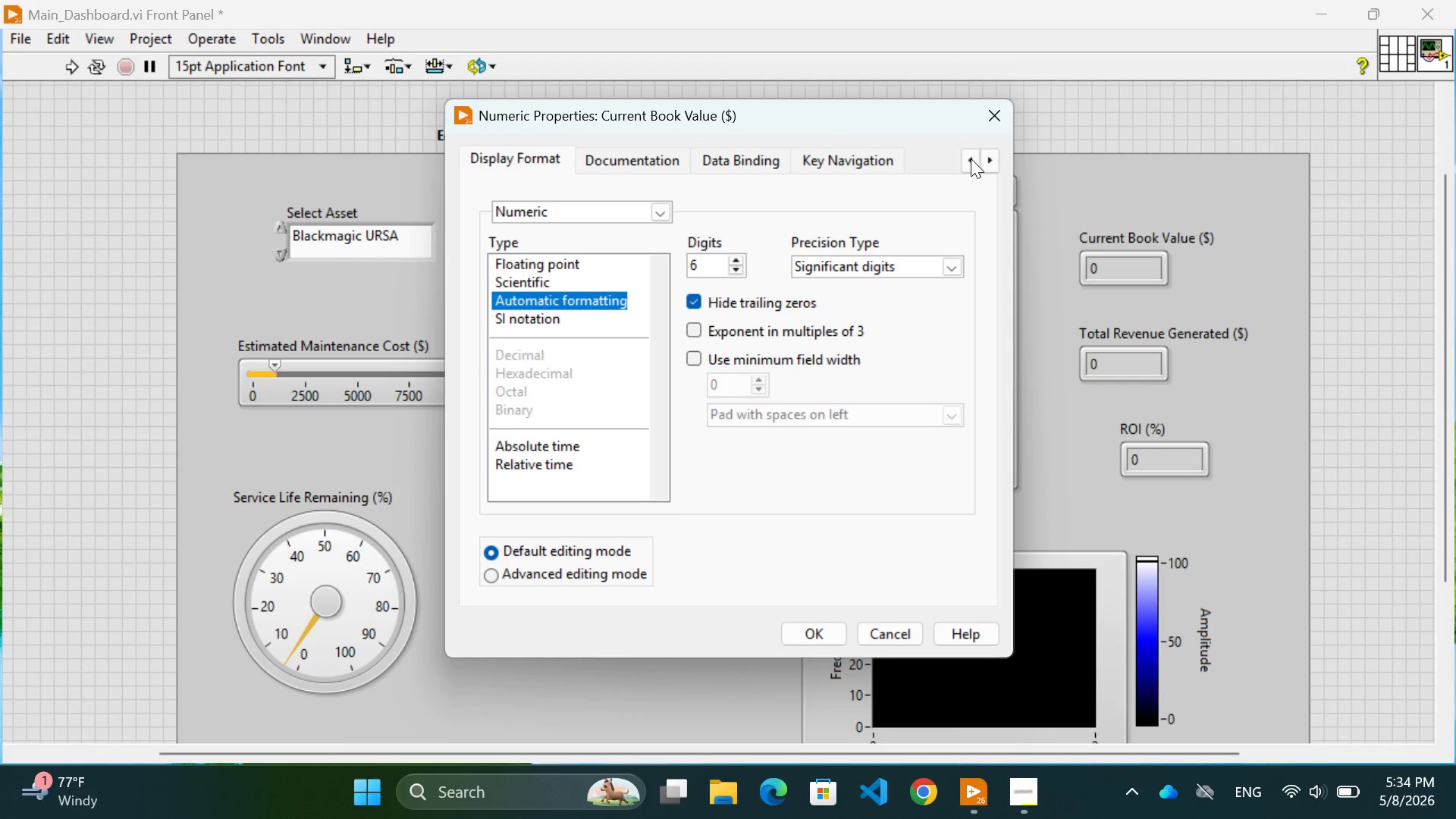 
triple_click([971, 158])
 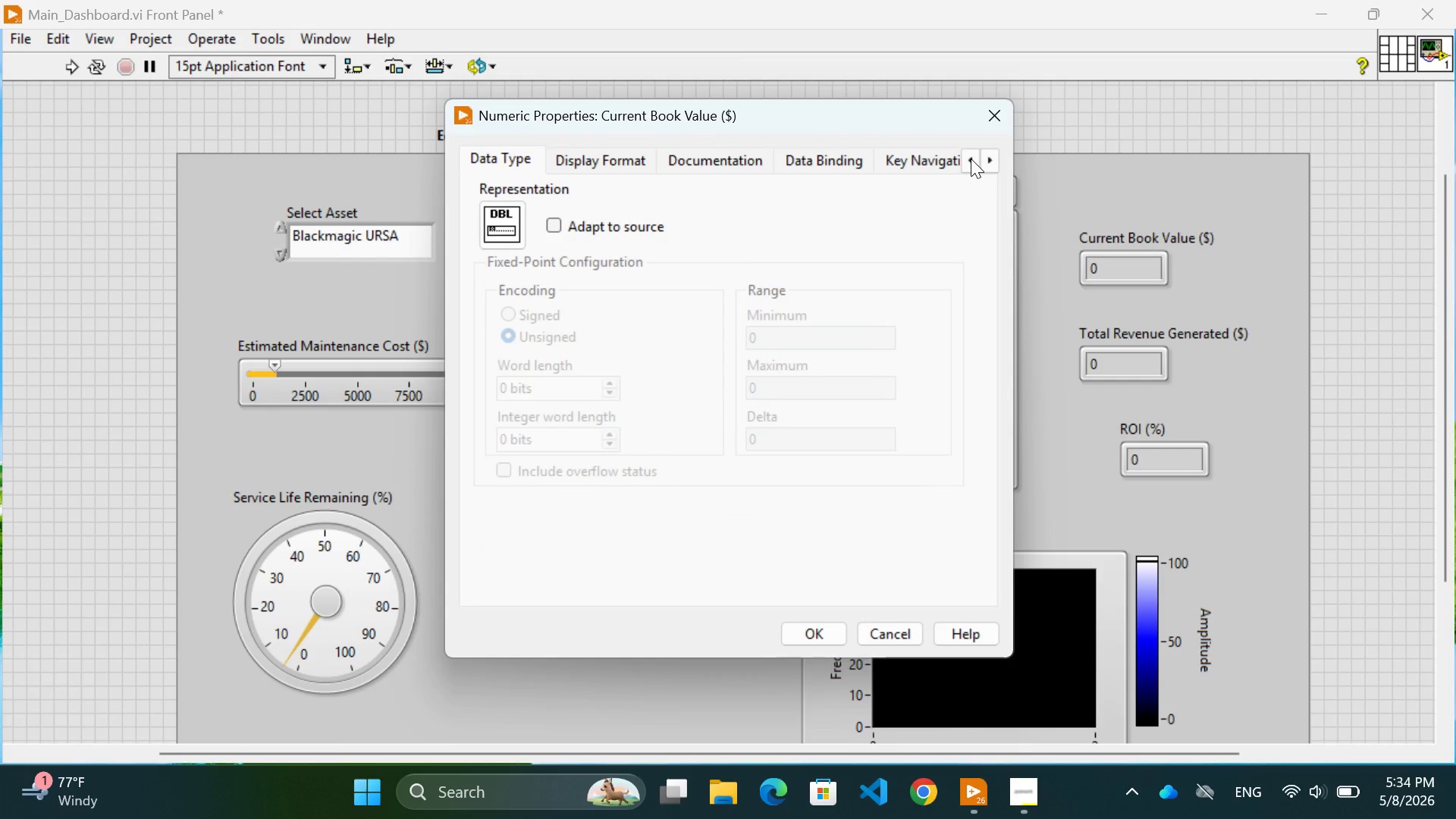 
left_click([971, 158])
 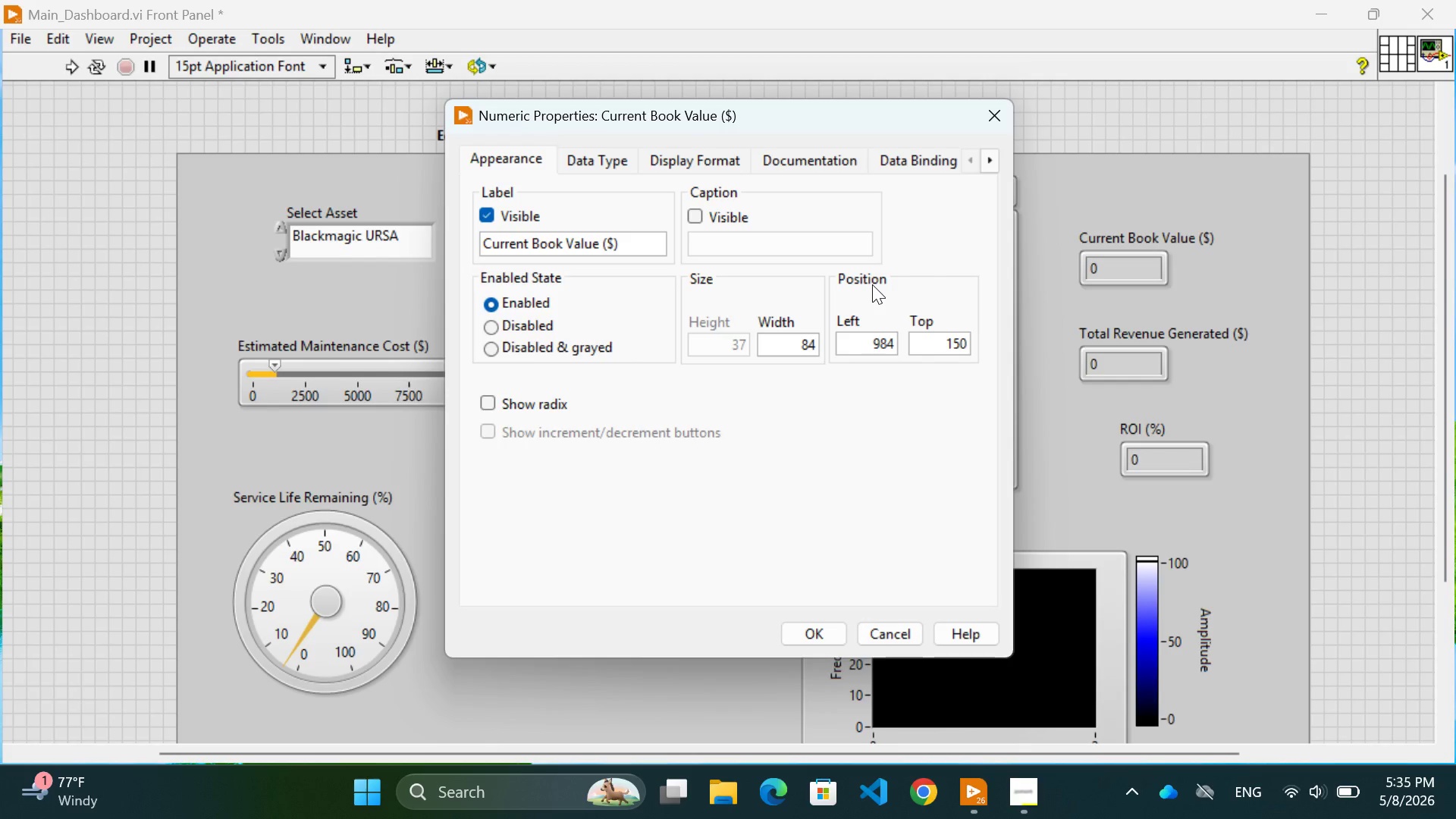 
wait(40.66)
 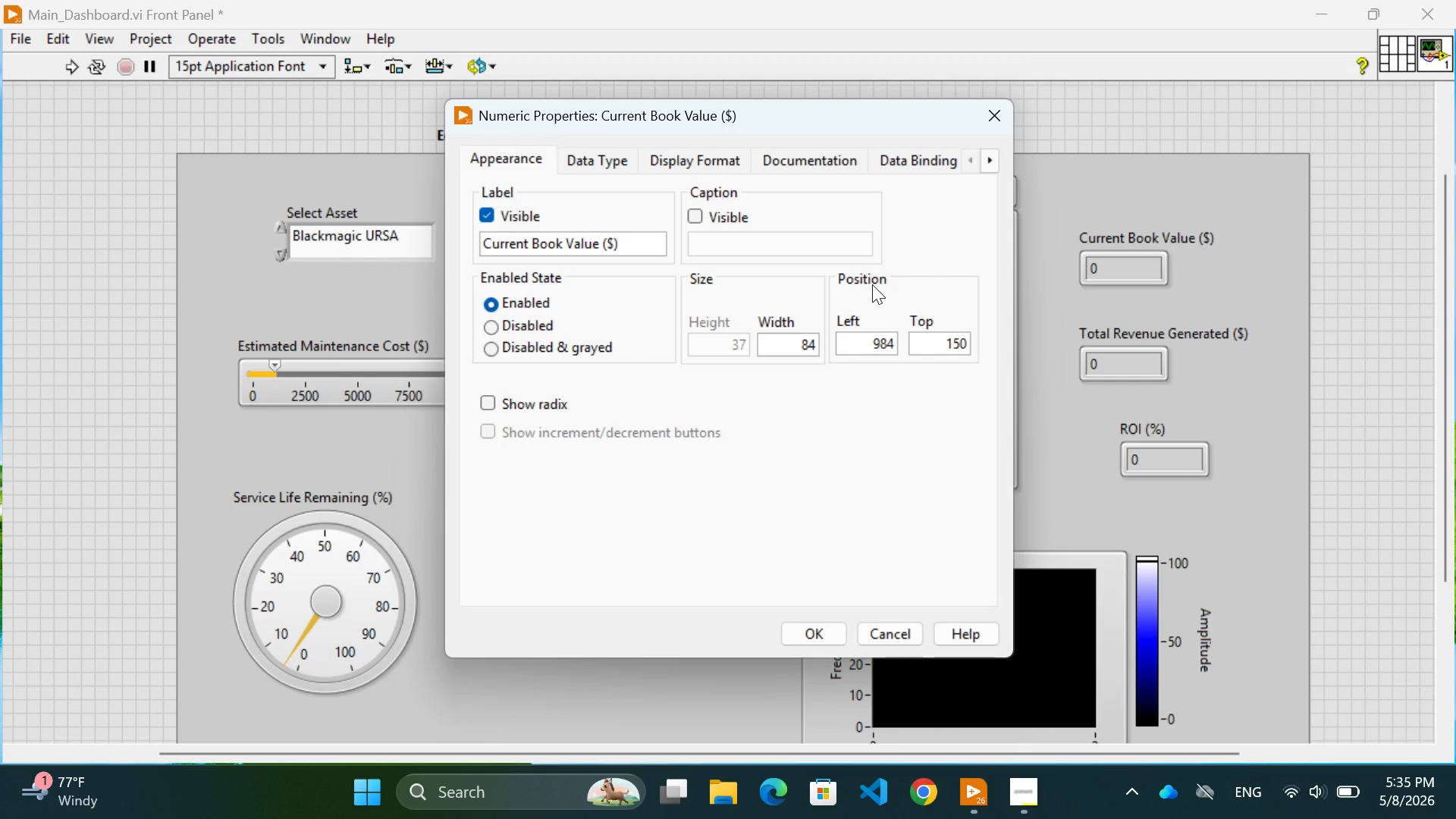 
left_click([988, 163])
 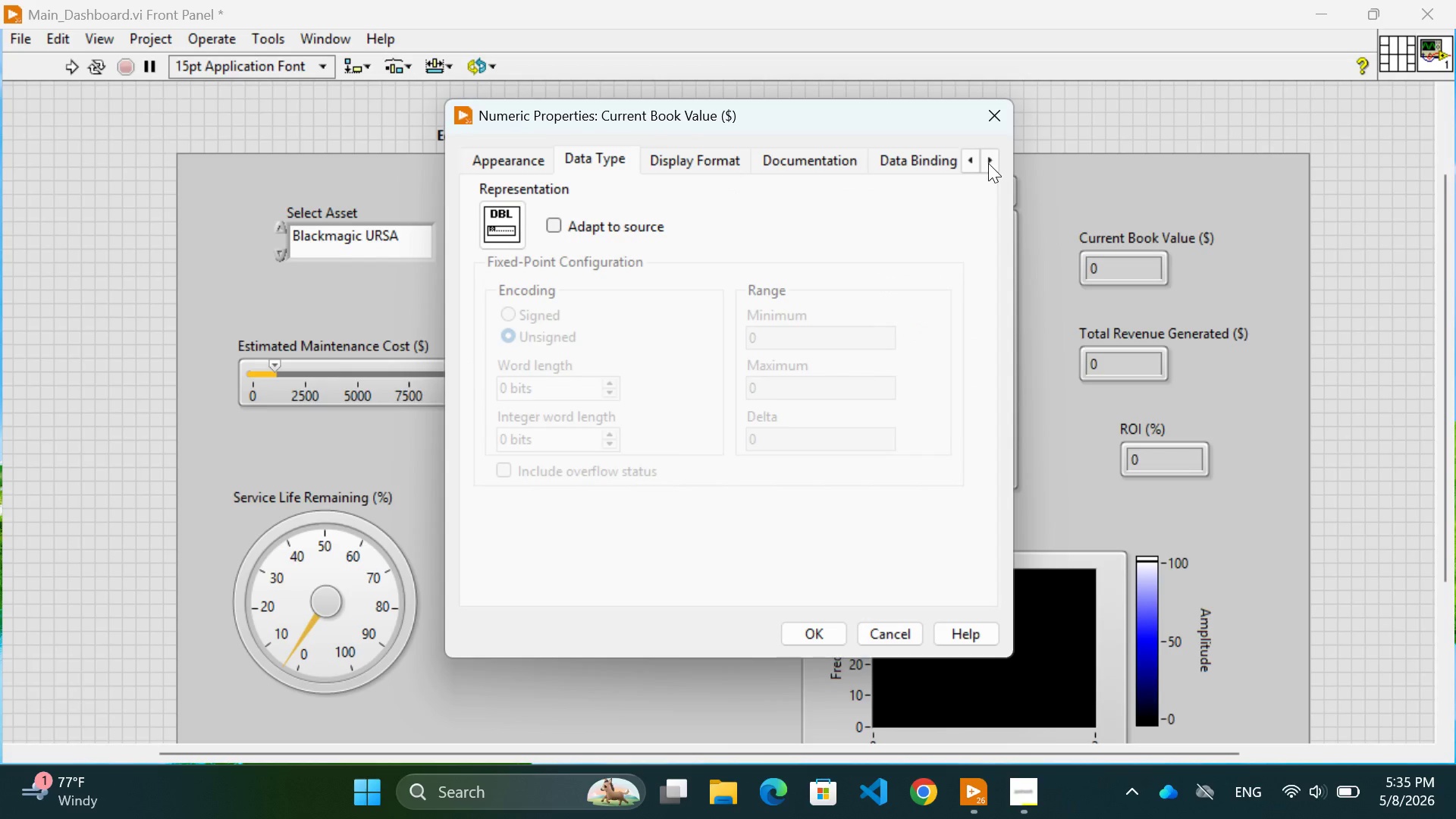 
left_click([988, 163])
 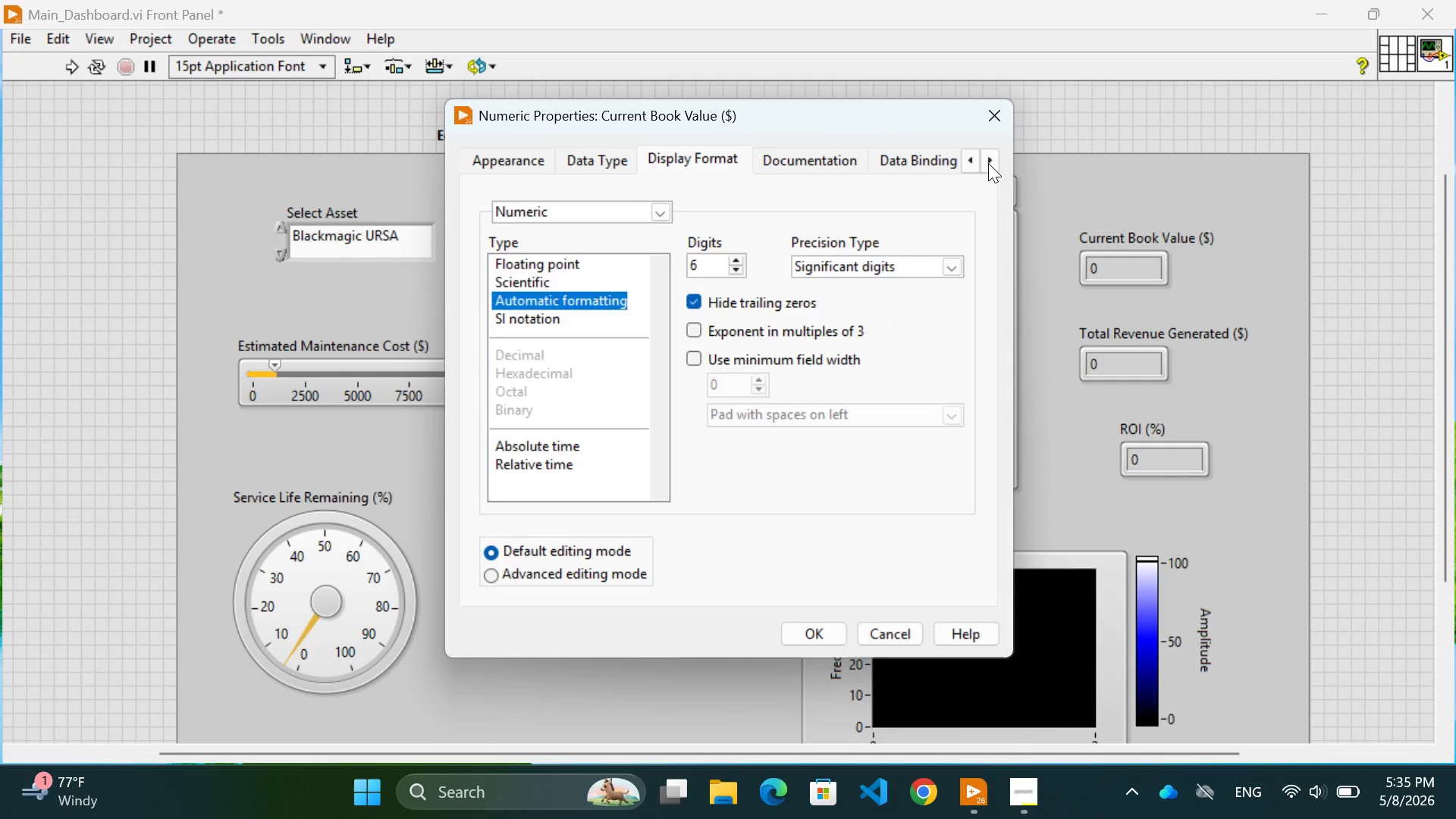 
left_click([988, 163])
 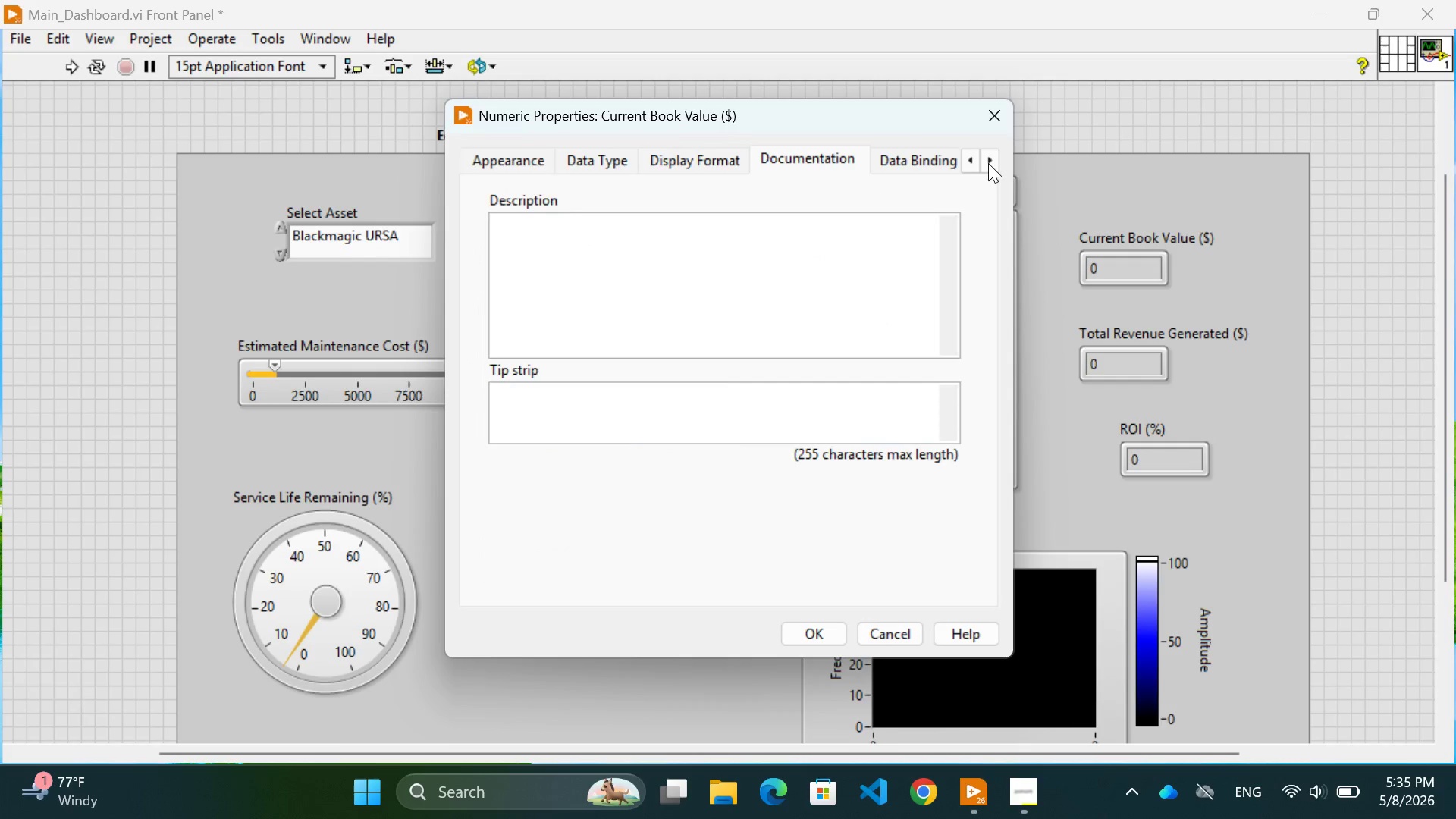 
left_click([988, 163])
 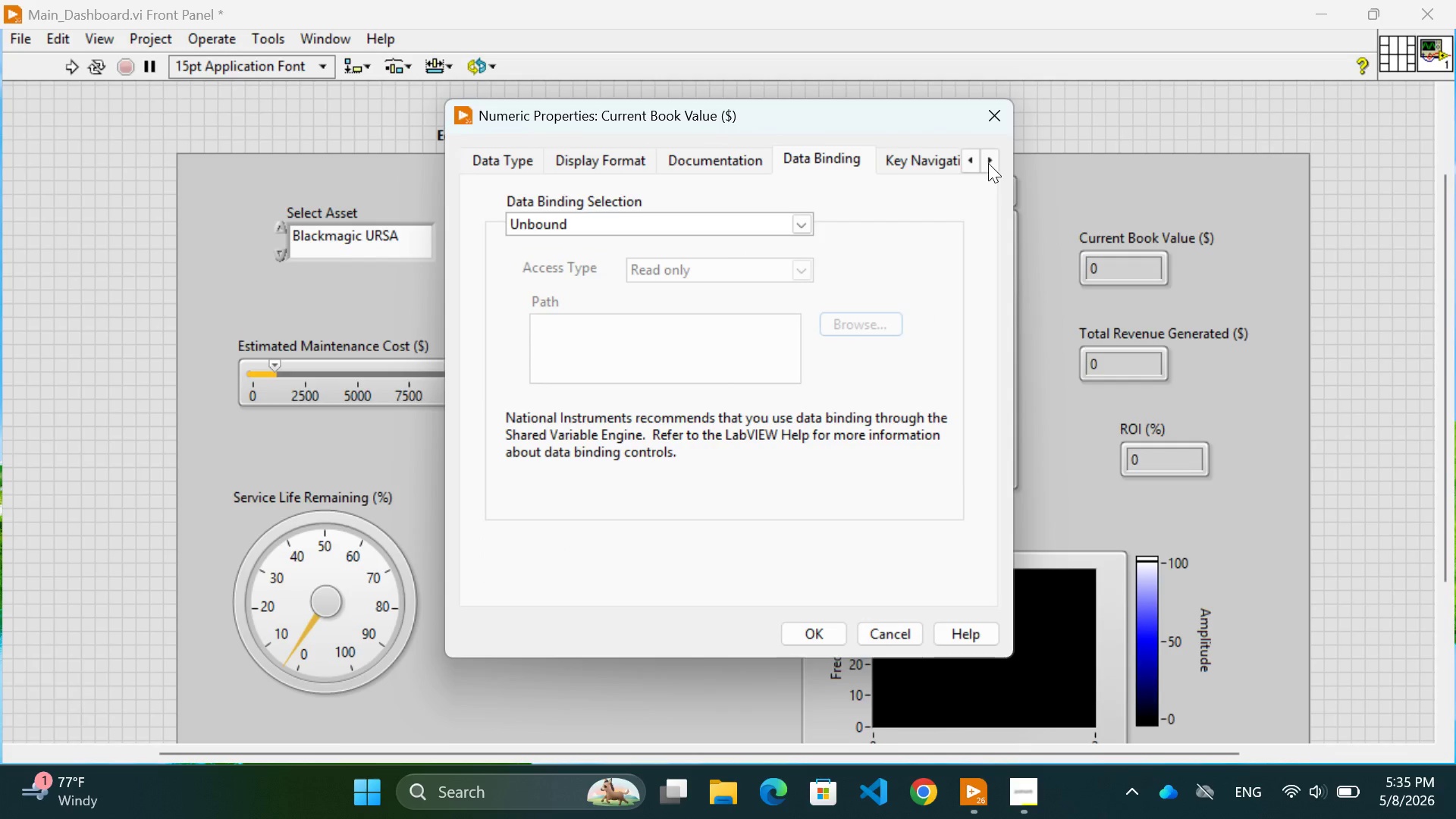 
left_click([988, 163])
 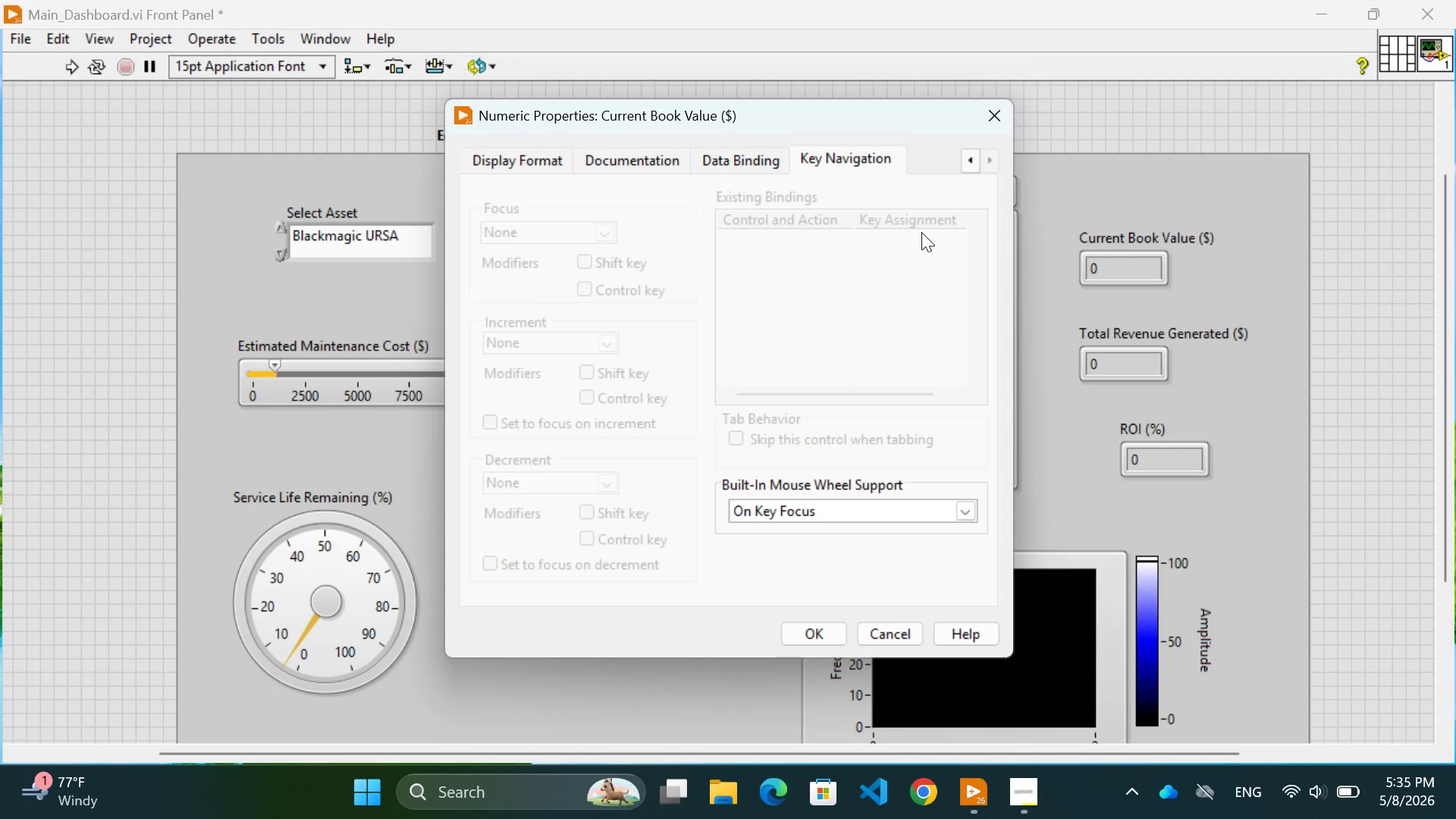 
wait(22.76)
 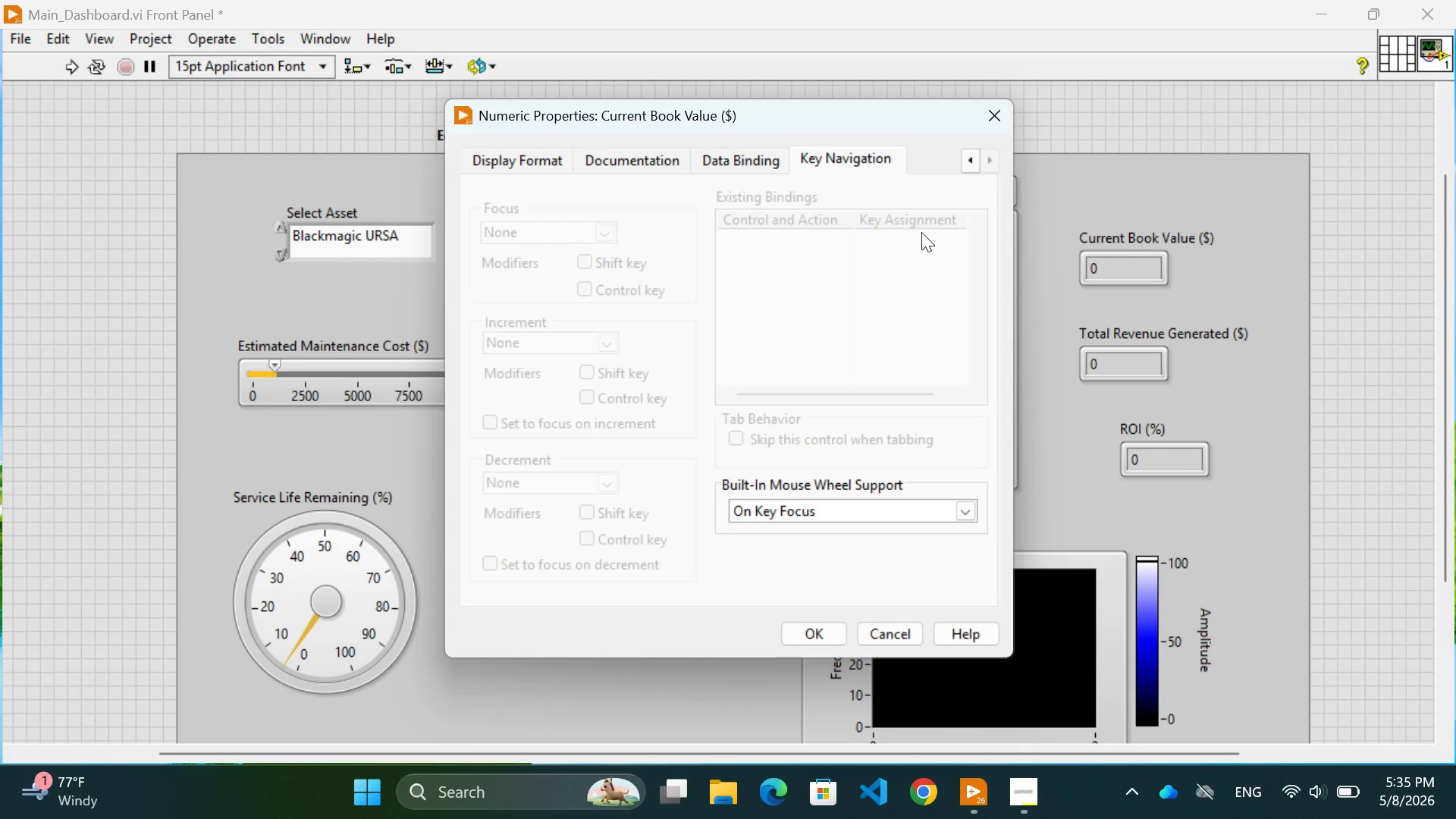 
left_click([617, 274])
 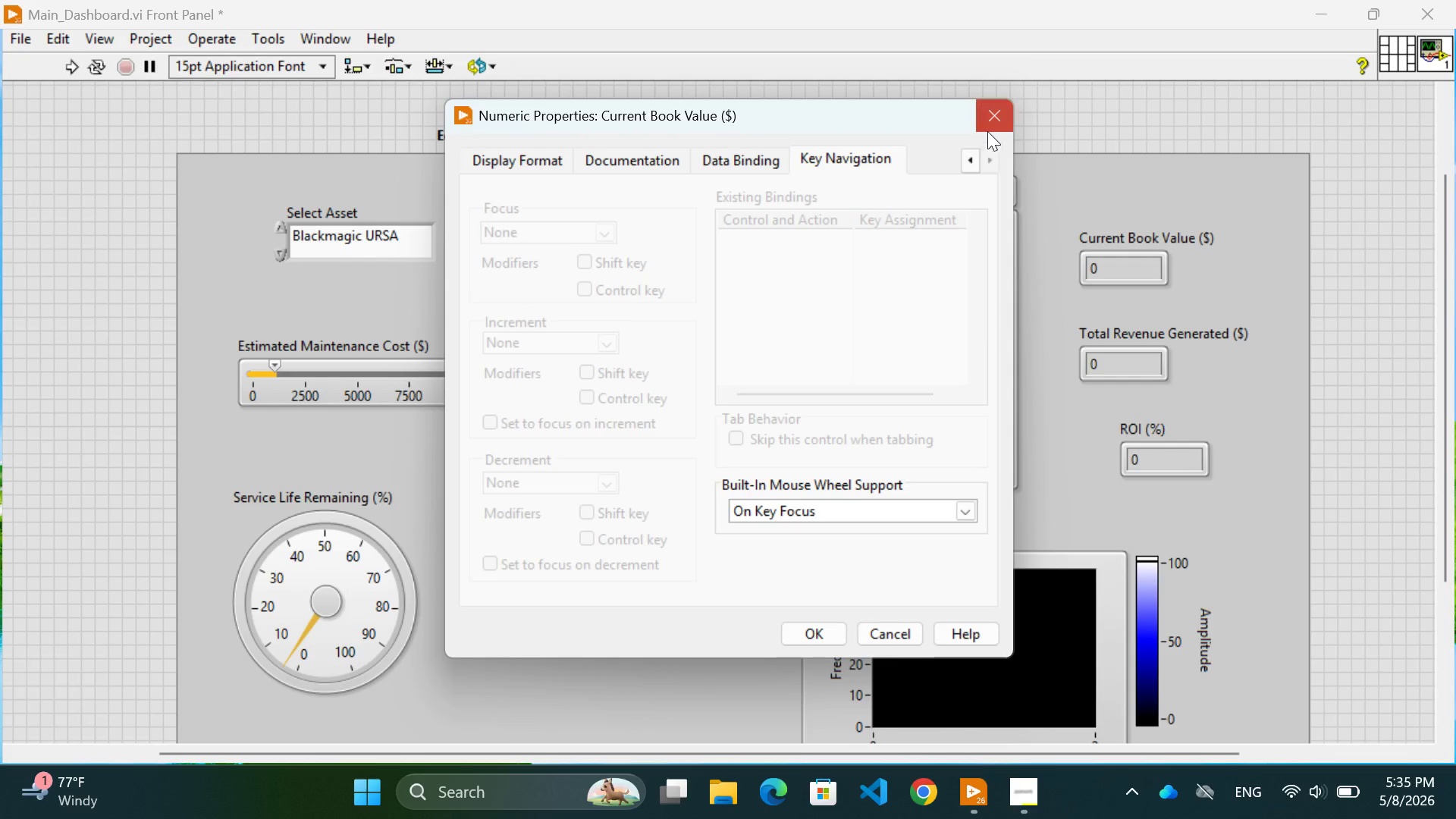 
left_click([996, 119])
 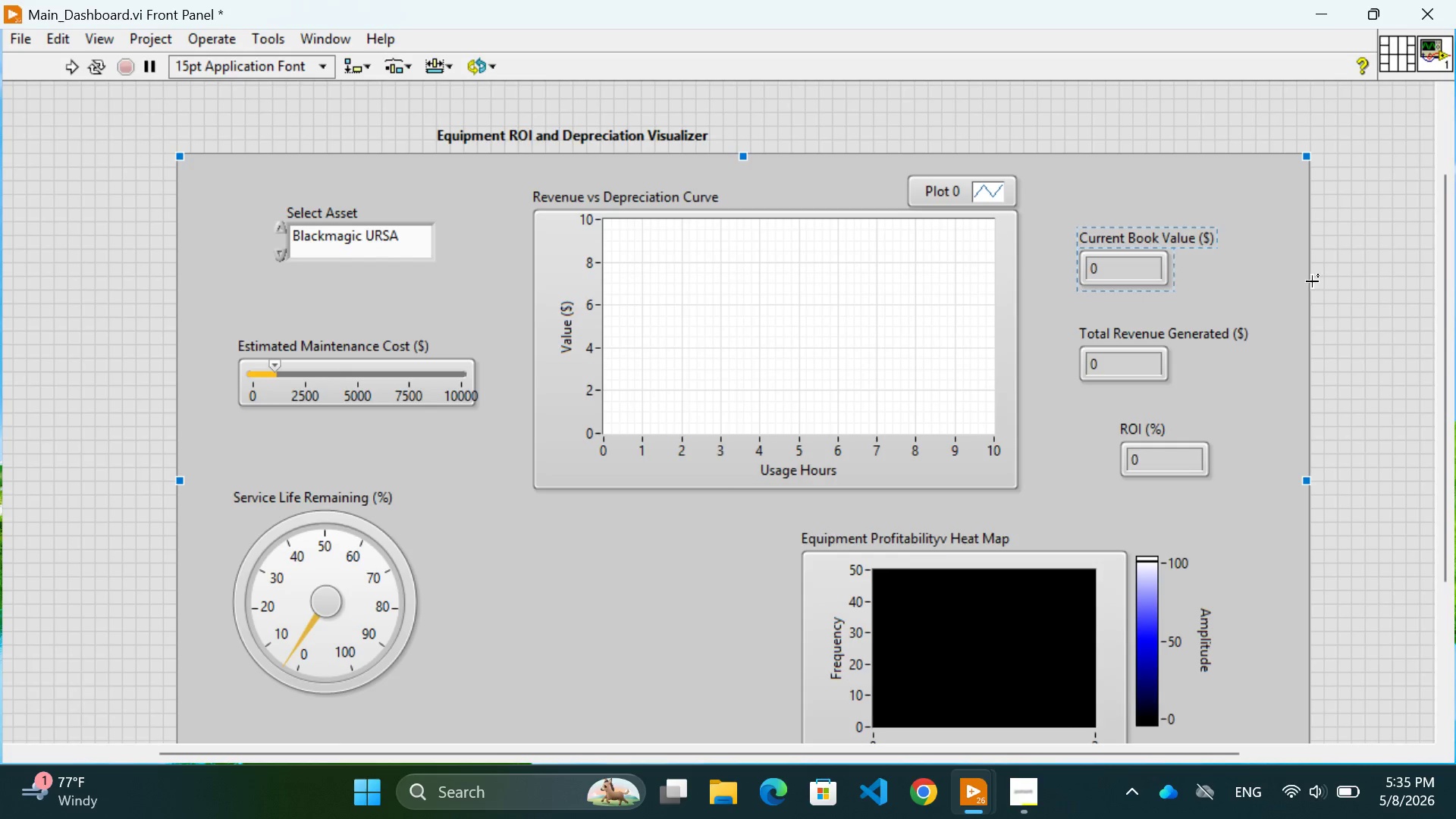 
left_click([1367, 372])
 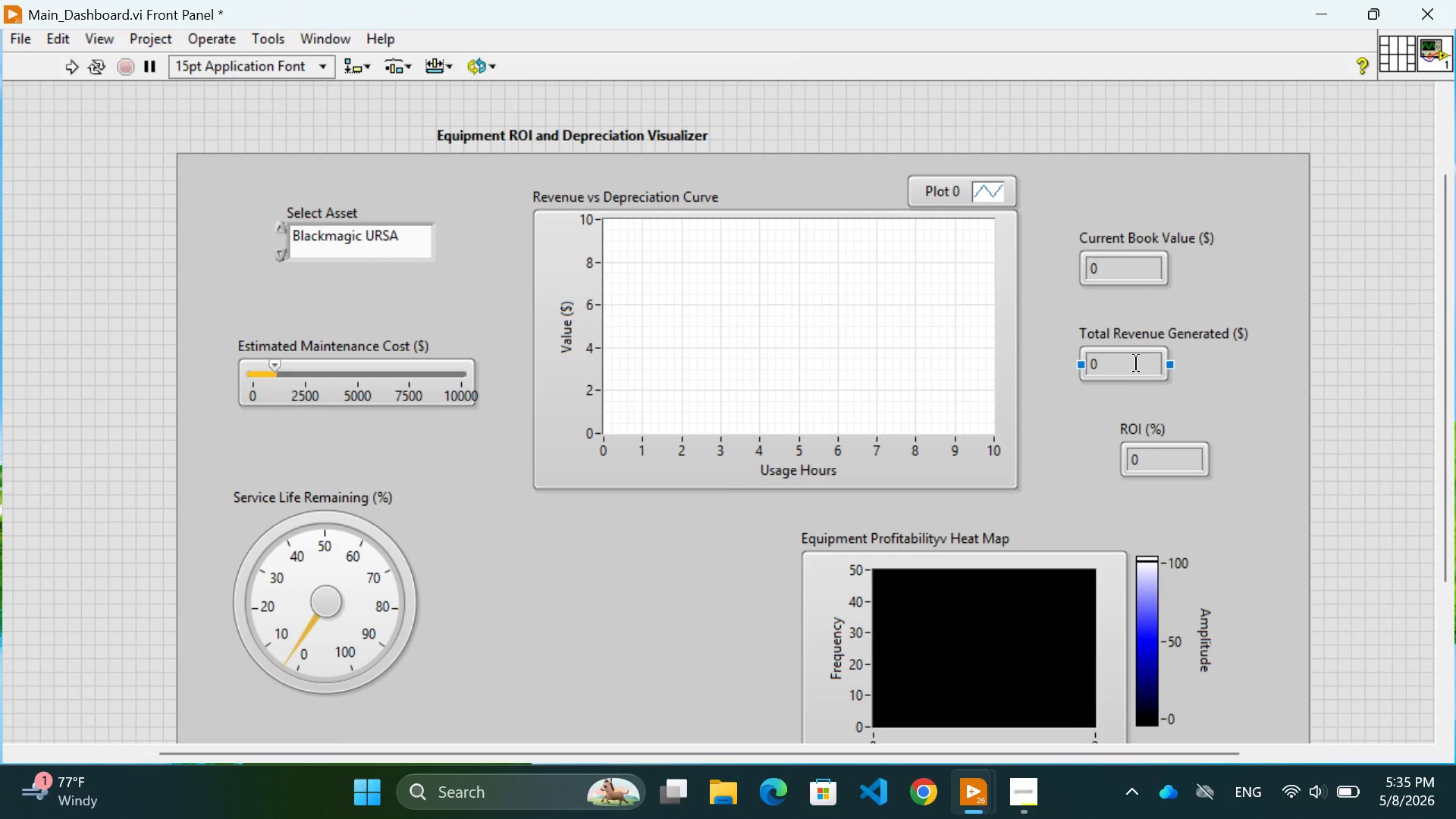 
left_click([1135, 362])
 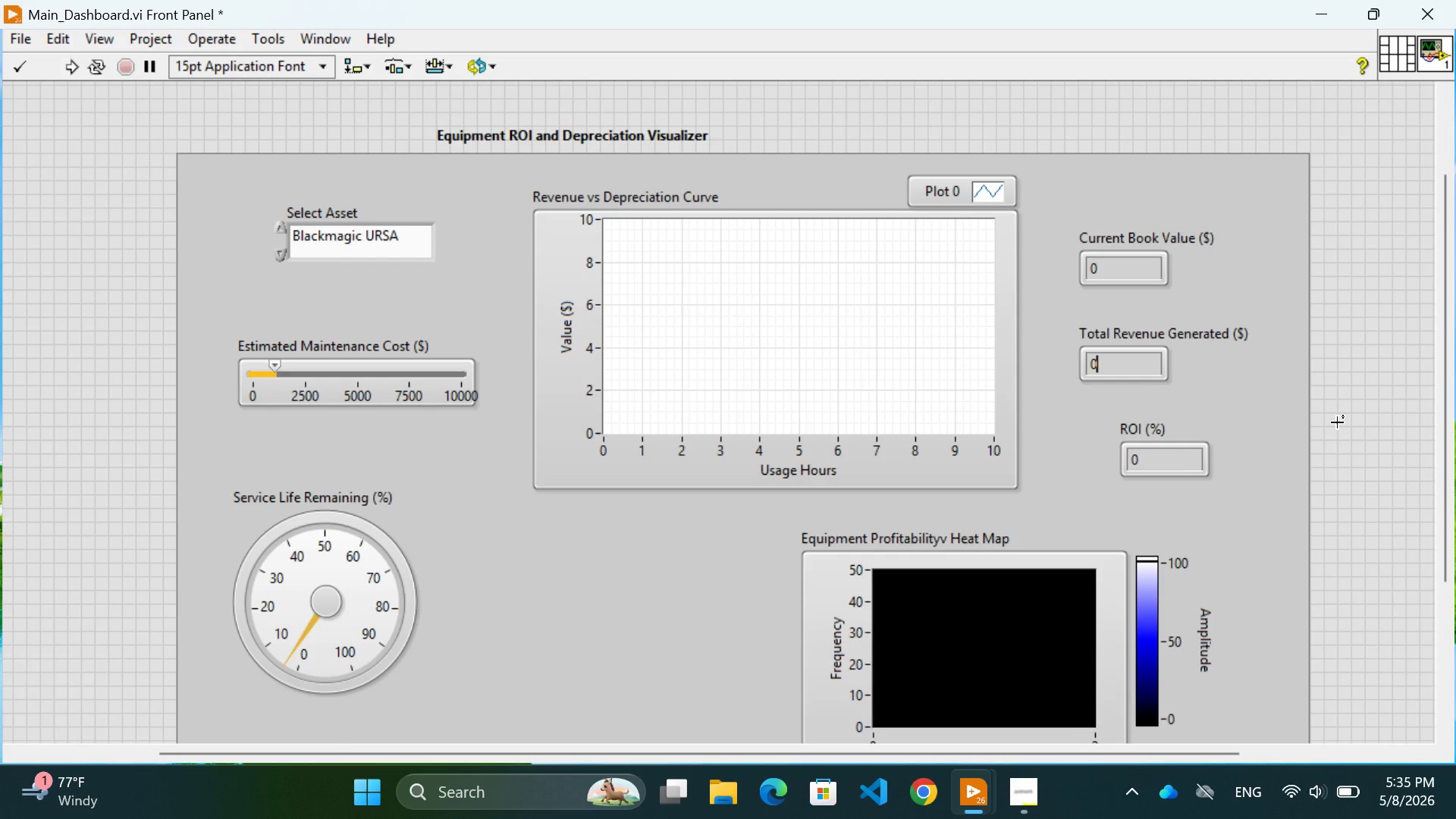 
left_click([1349, 435])
 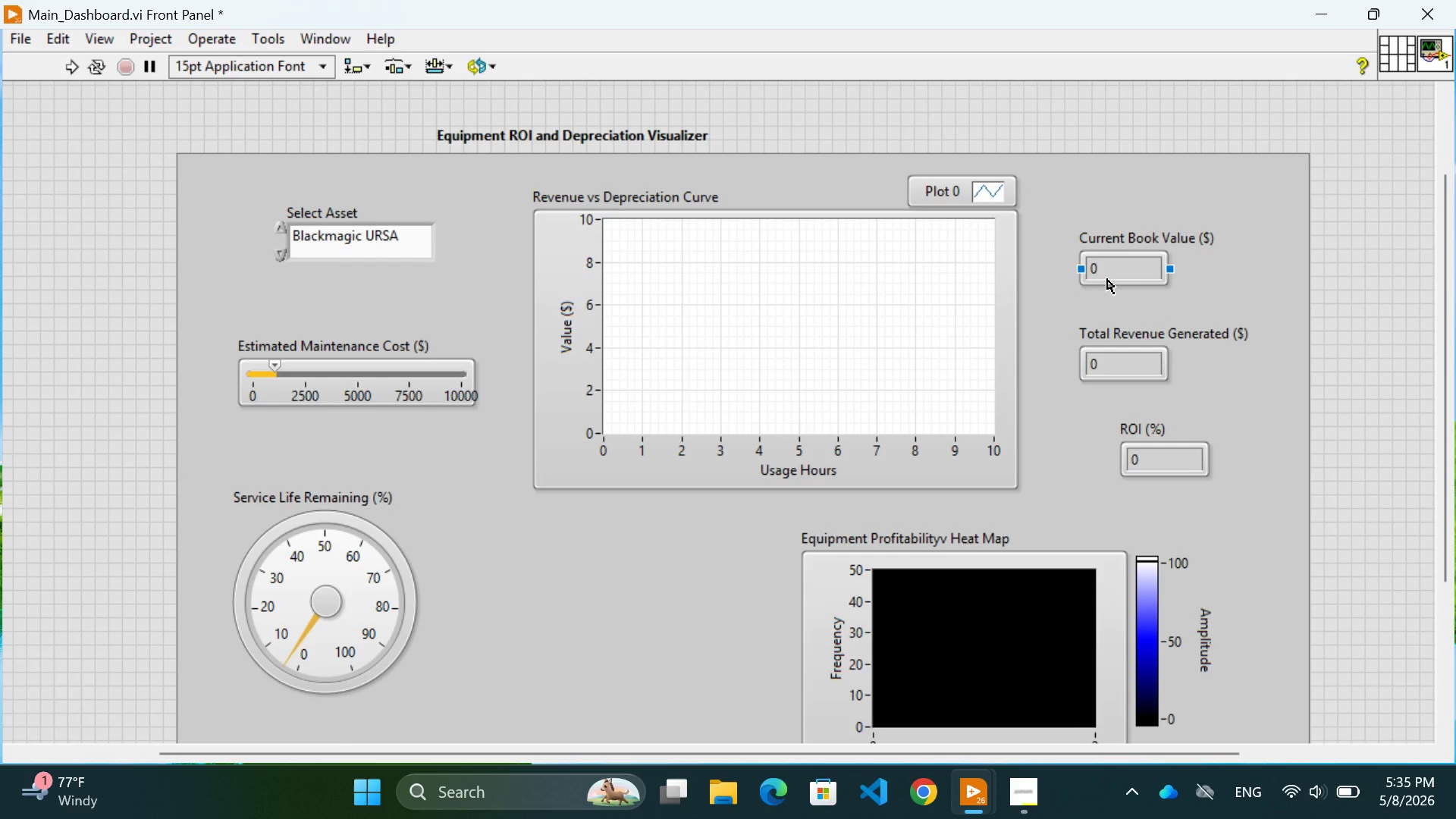 
right_click([1107, 279])
 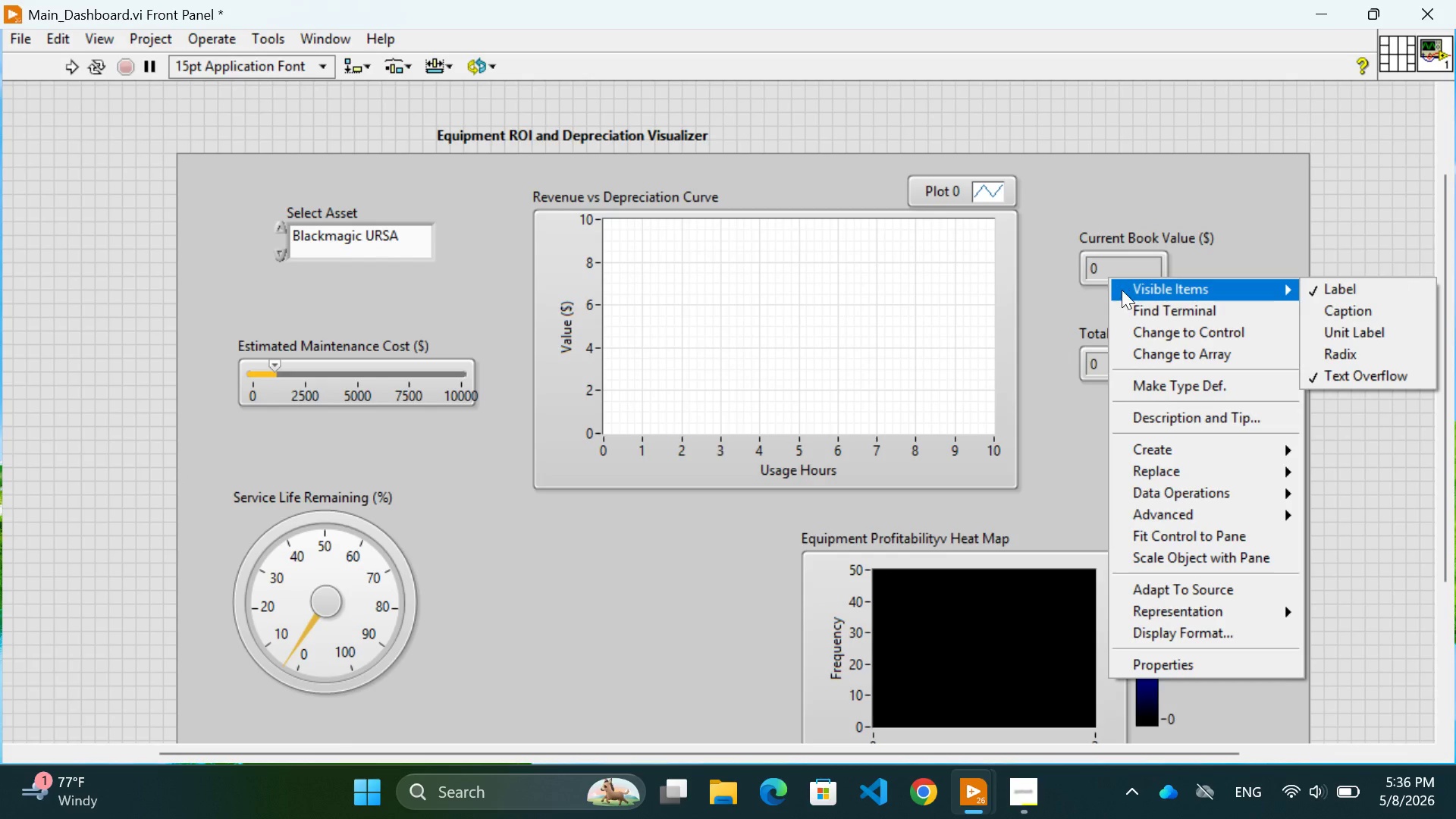 
wait(5.77)
 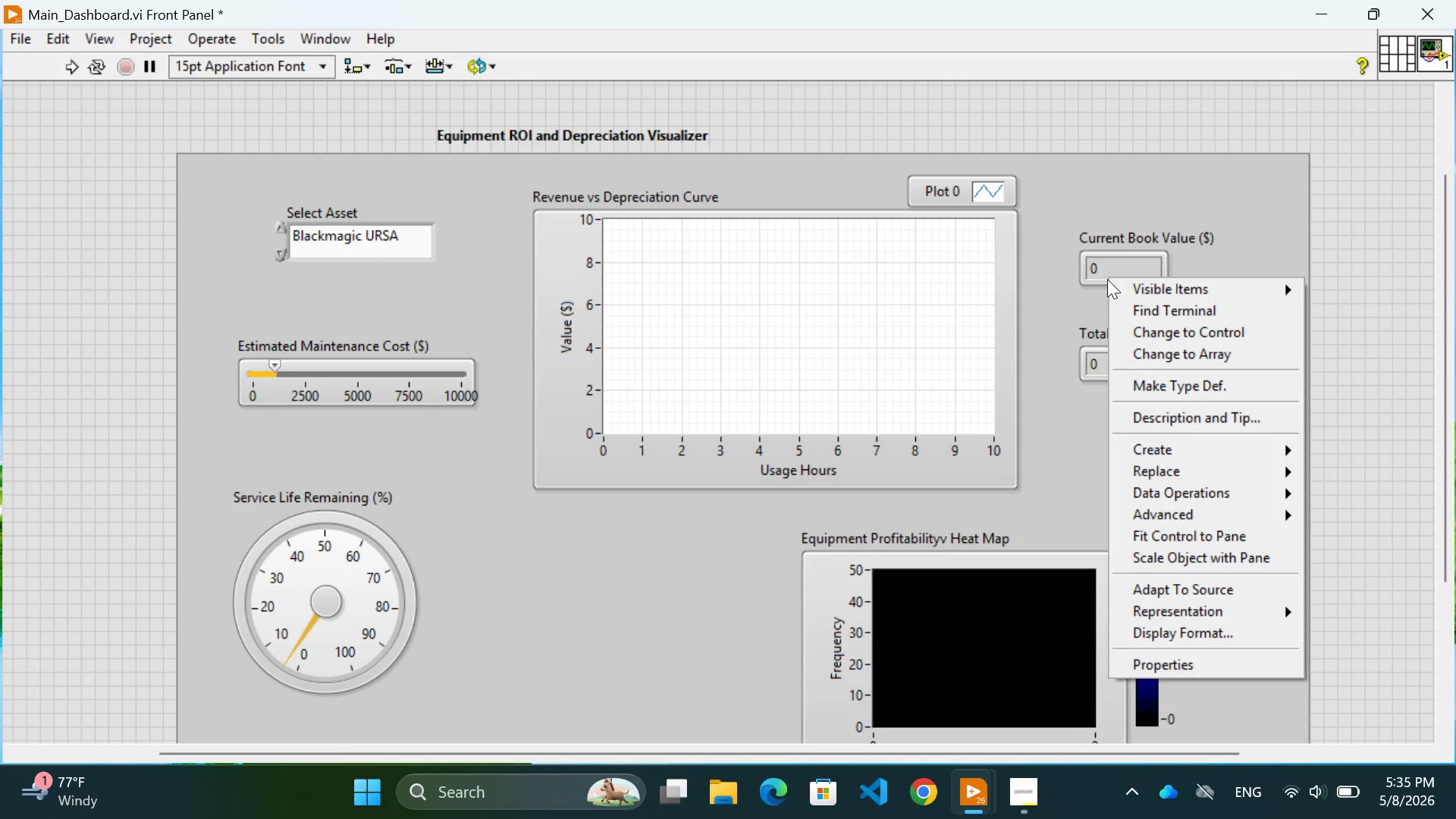 
mouse_move([1208, 467])
 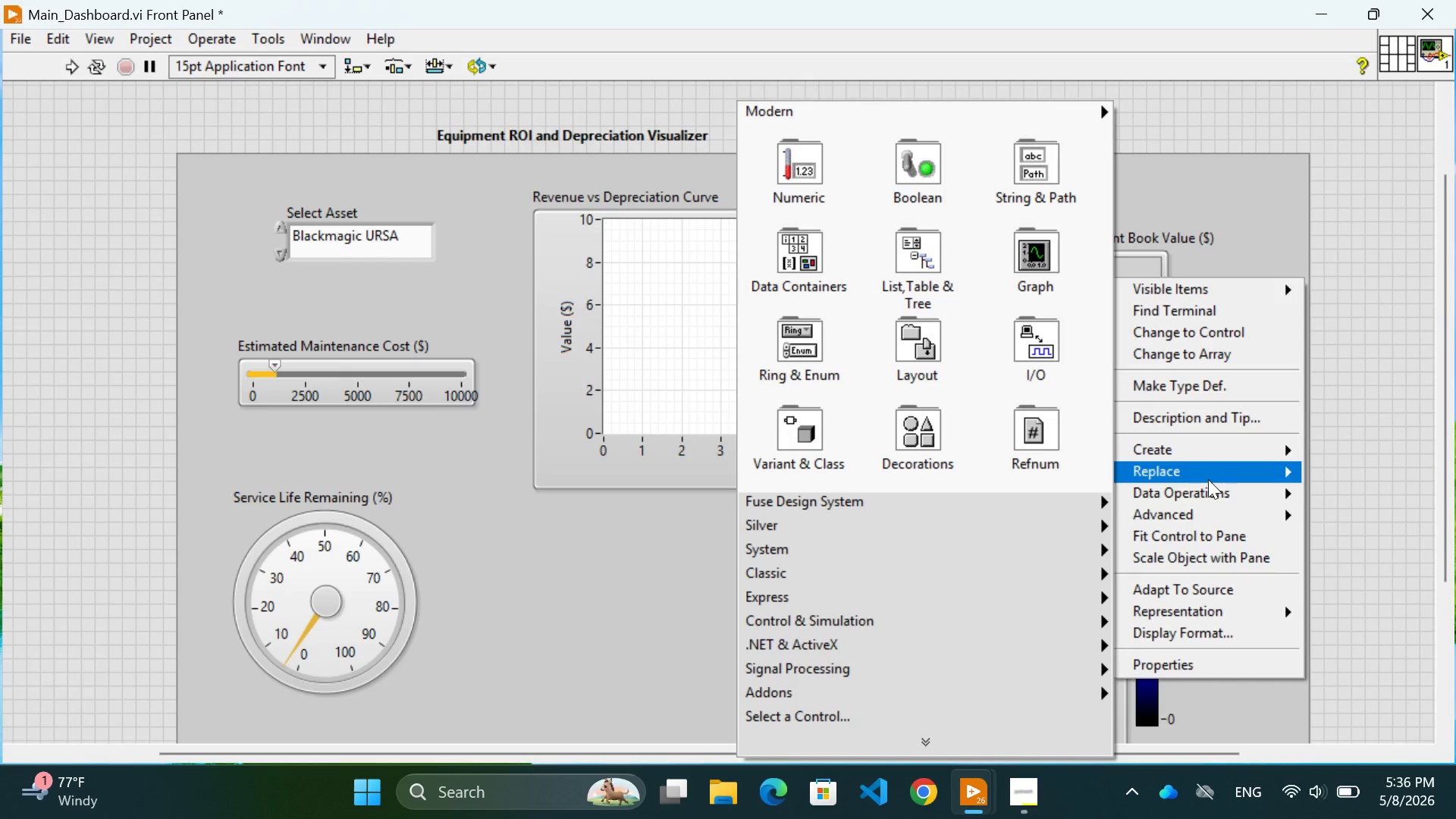 
mouse_move([1208, 501])
 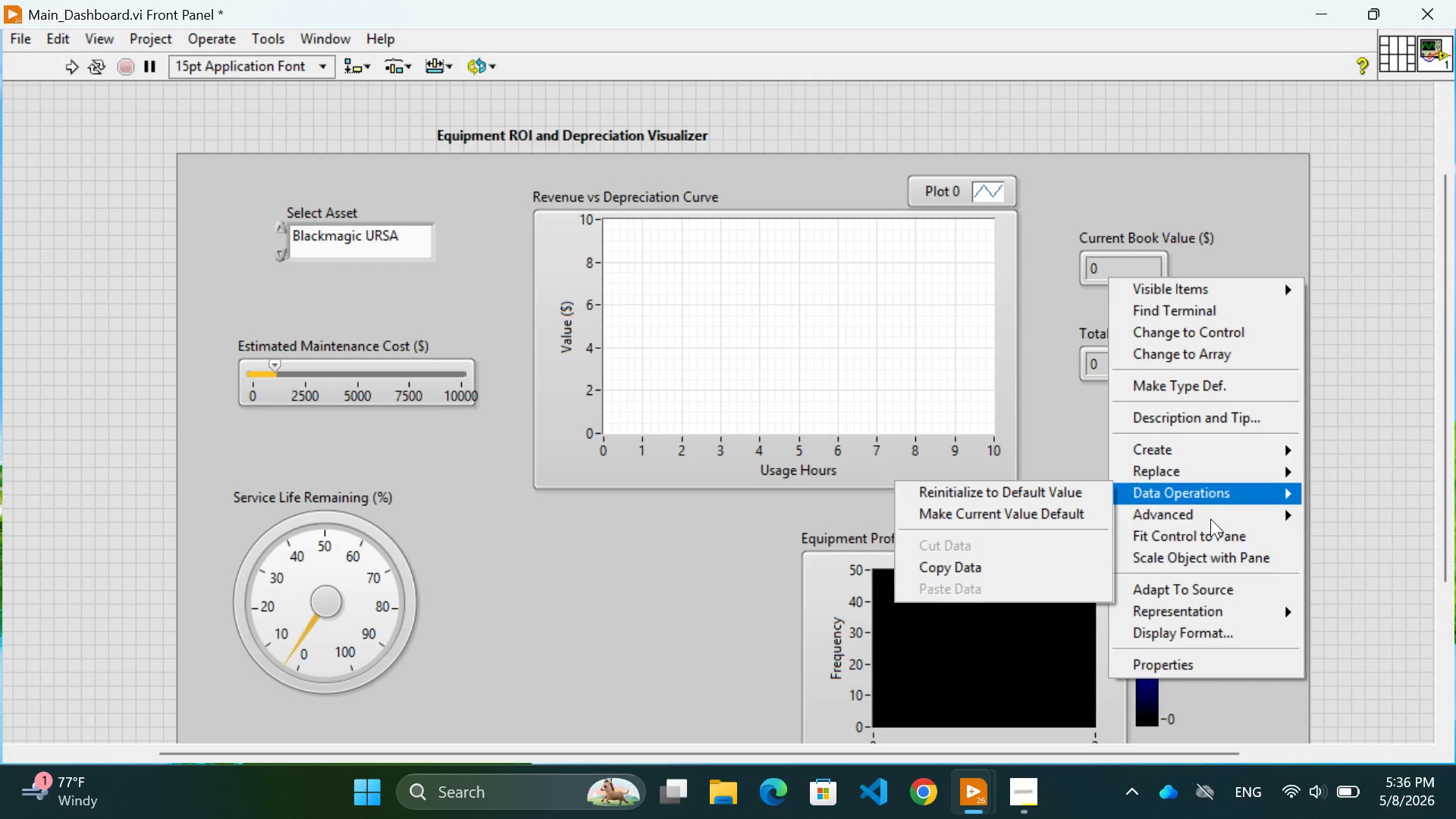 
mouse_move([1207, 537])
 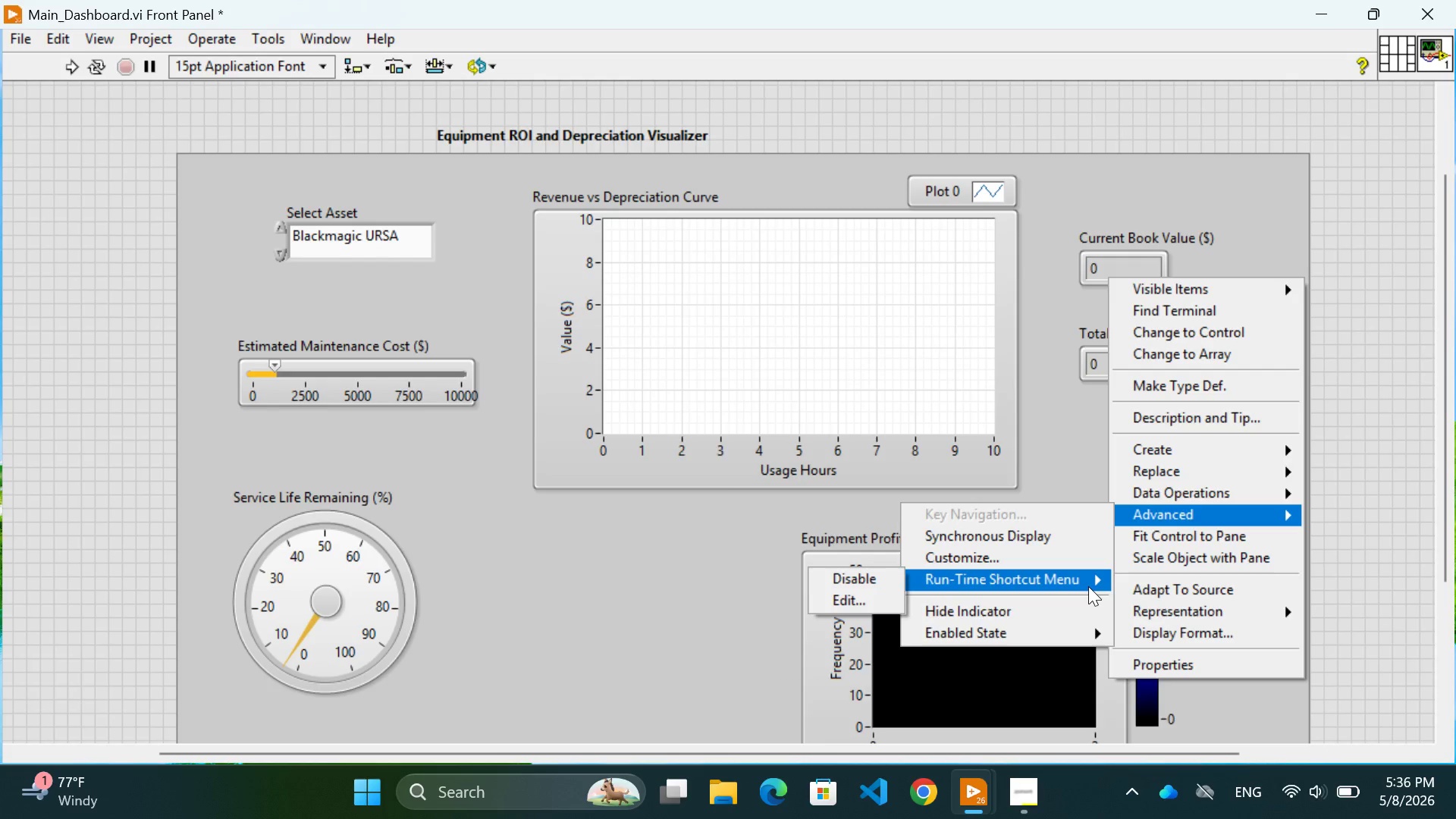 
mouse_move([1228, 630])
 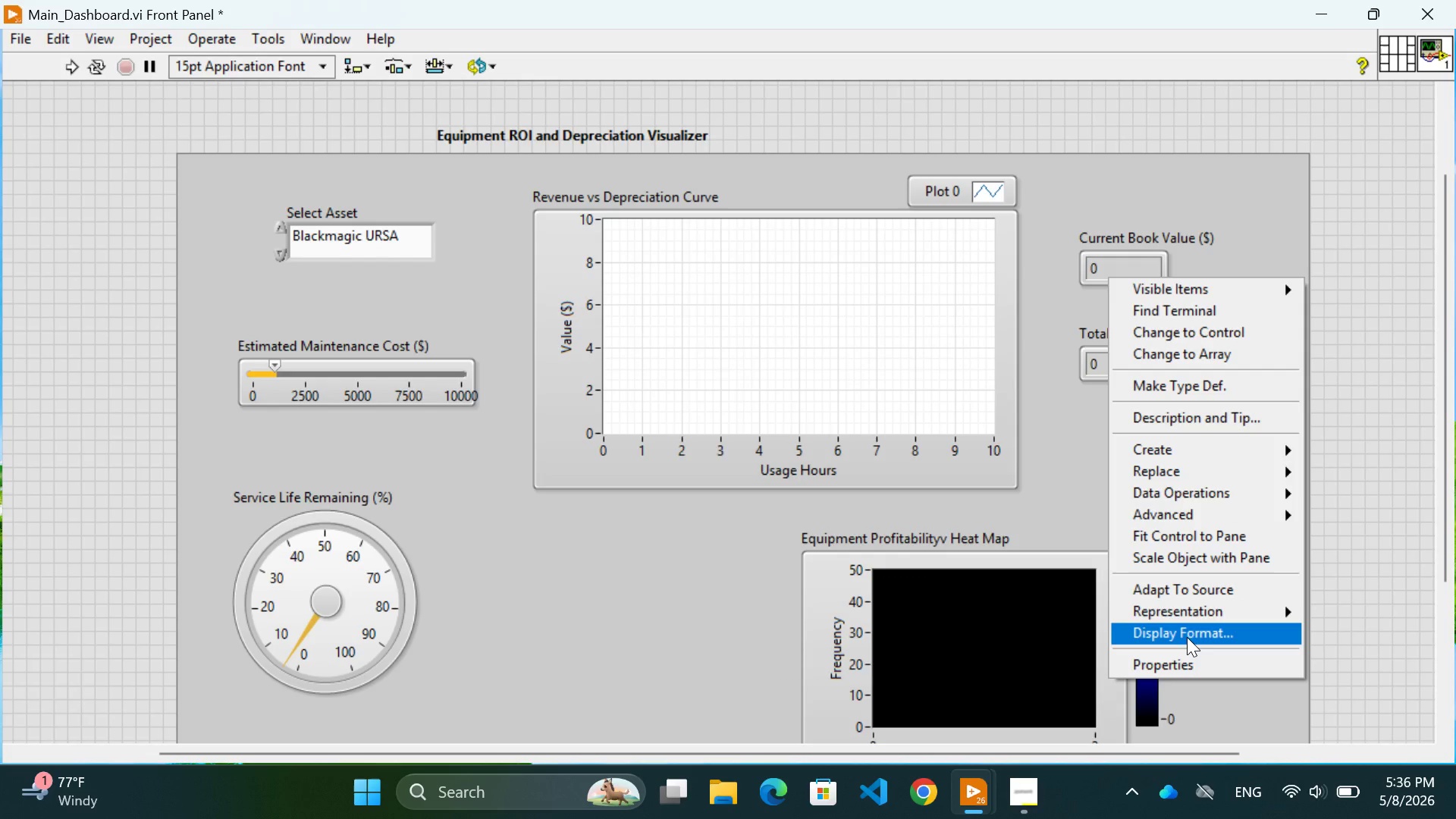 
wait(7.29)
 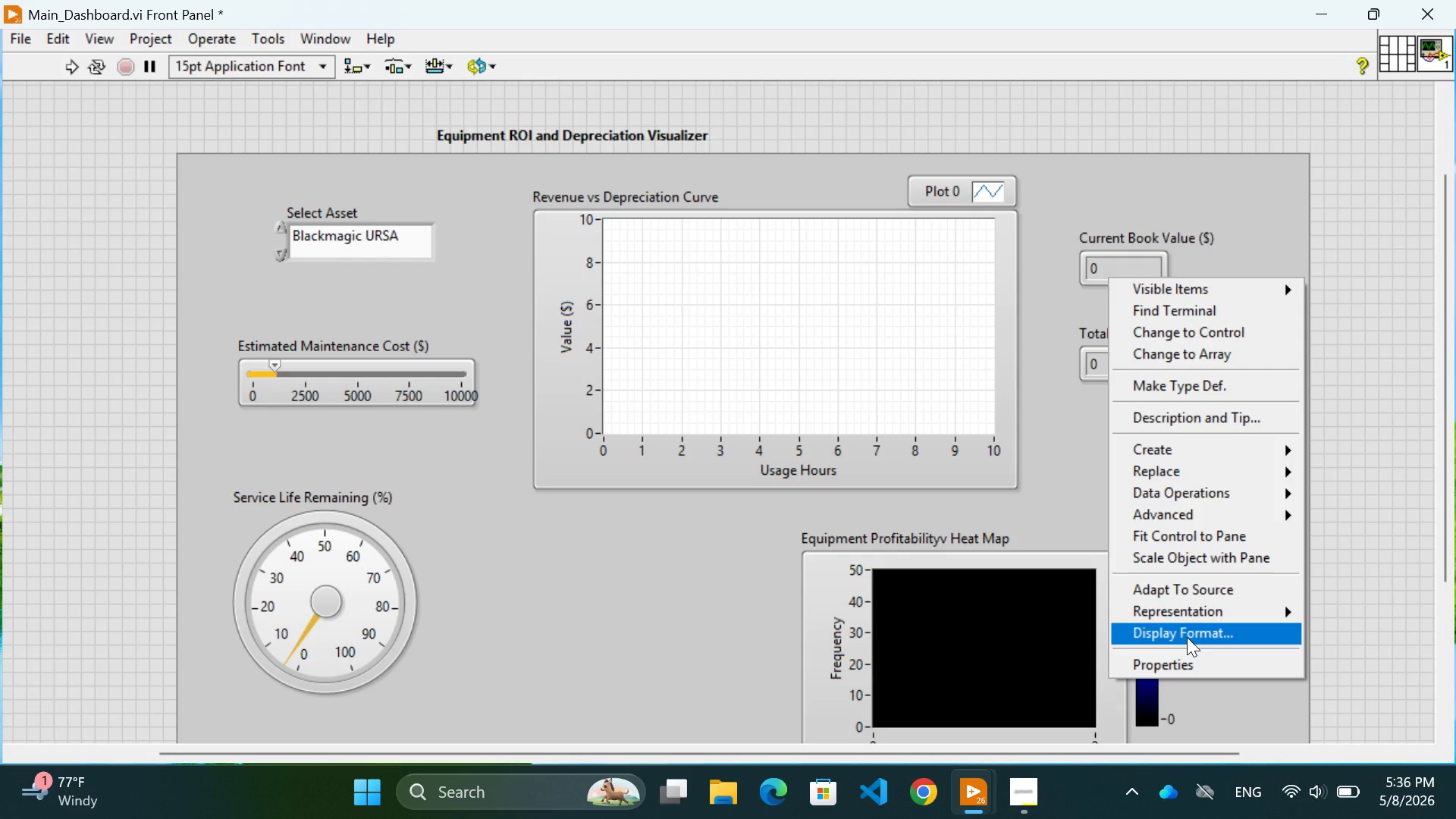 
left_click([1187, 633])
 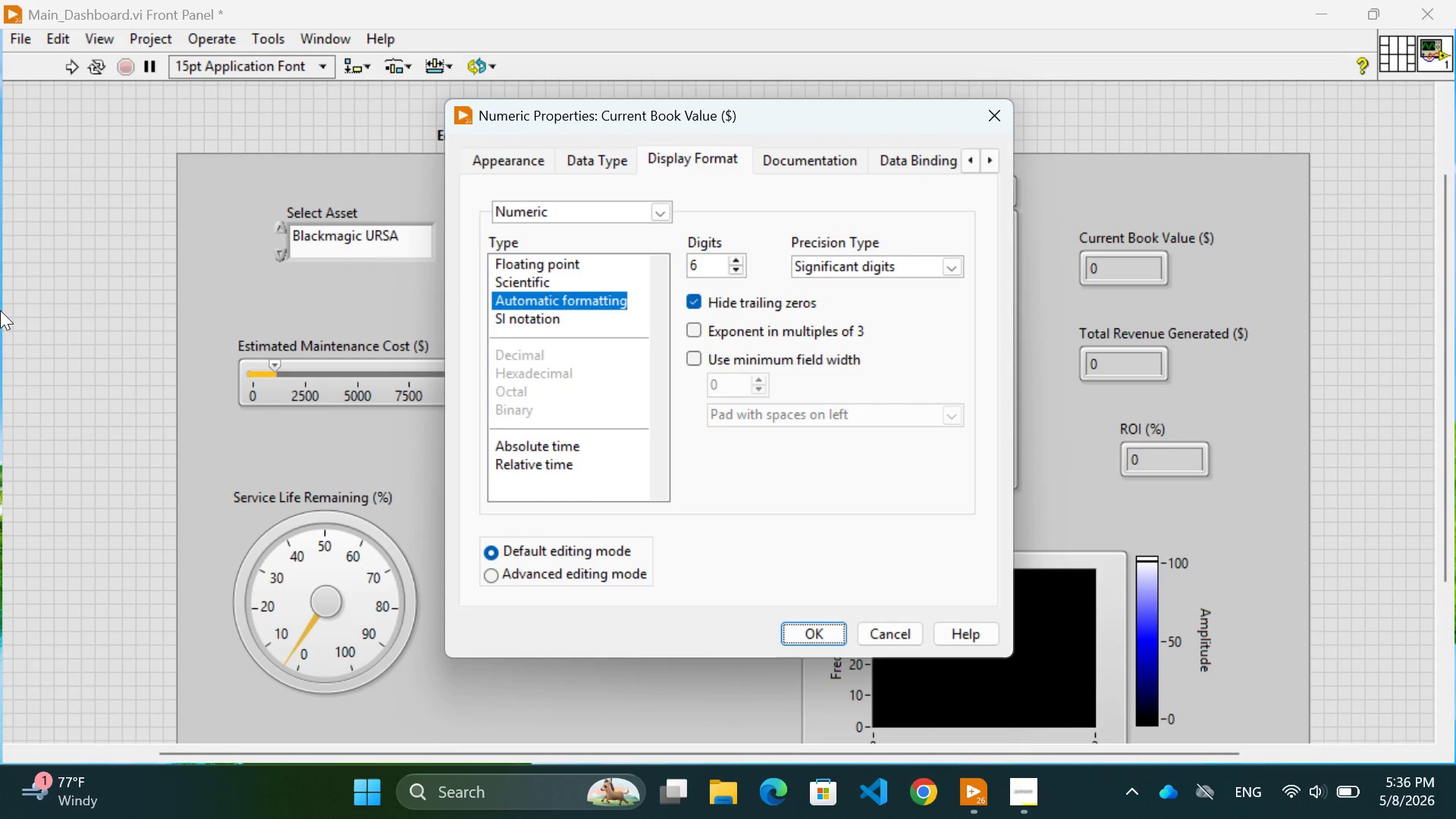 
wait(8.77)
 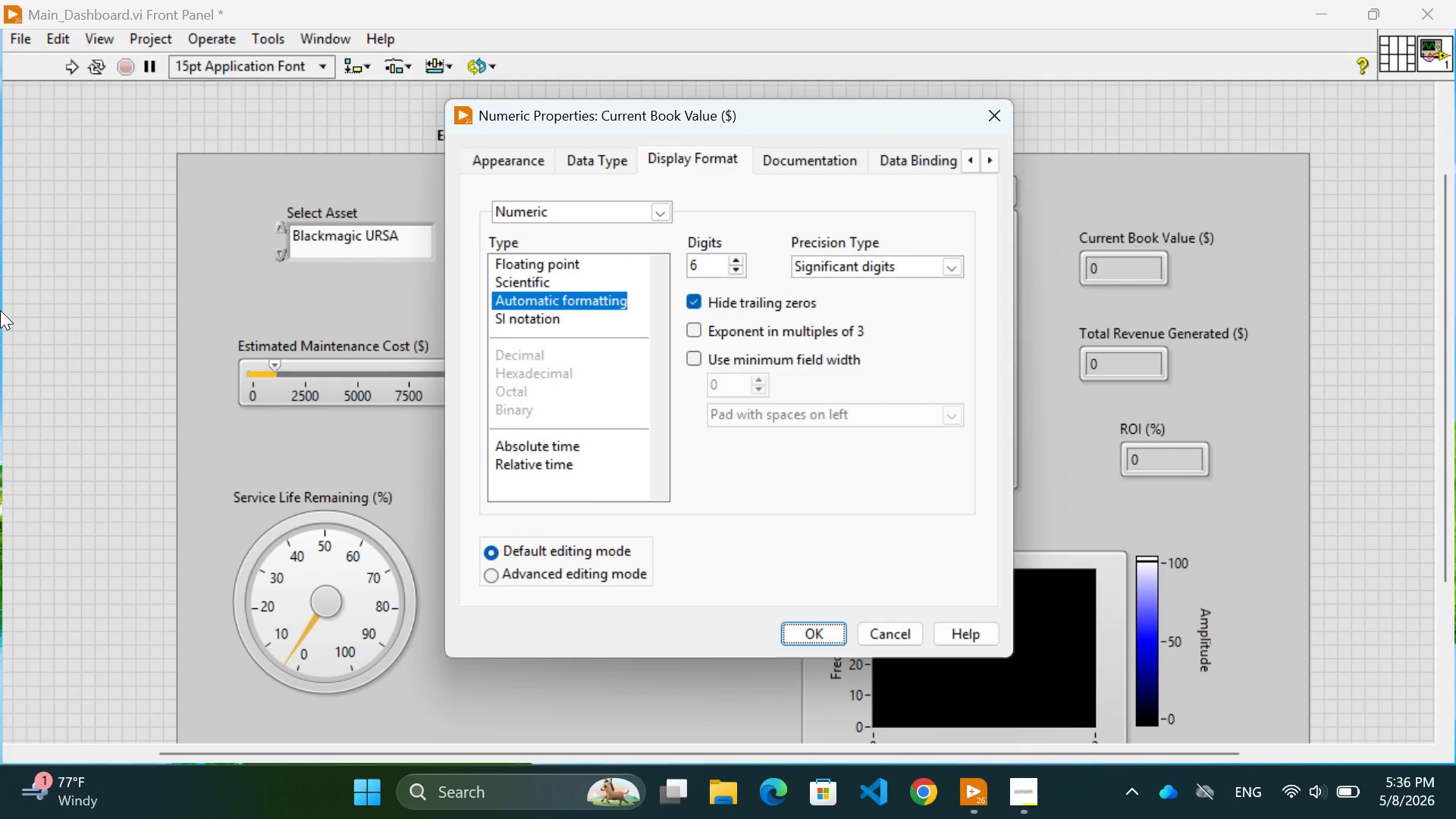 
left_click([999, 110])
 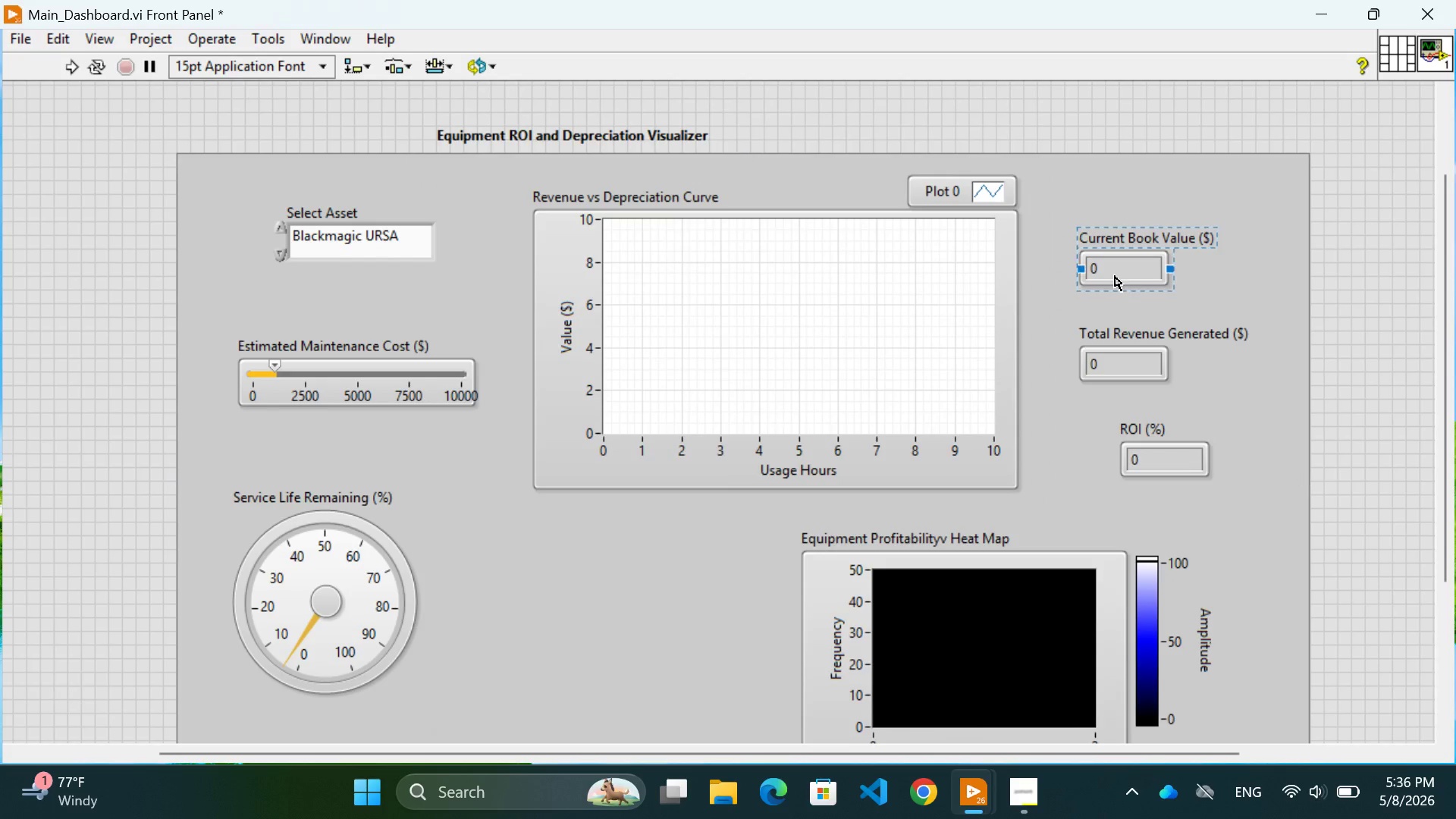 
left_click([1113, 275])
 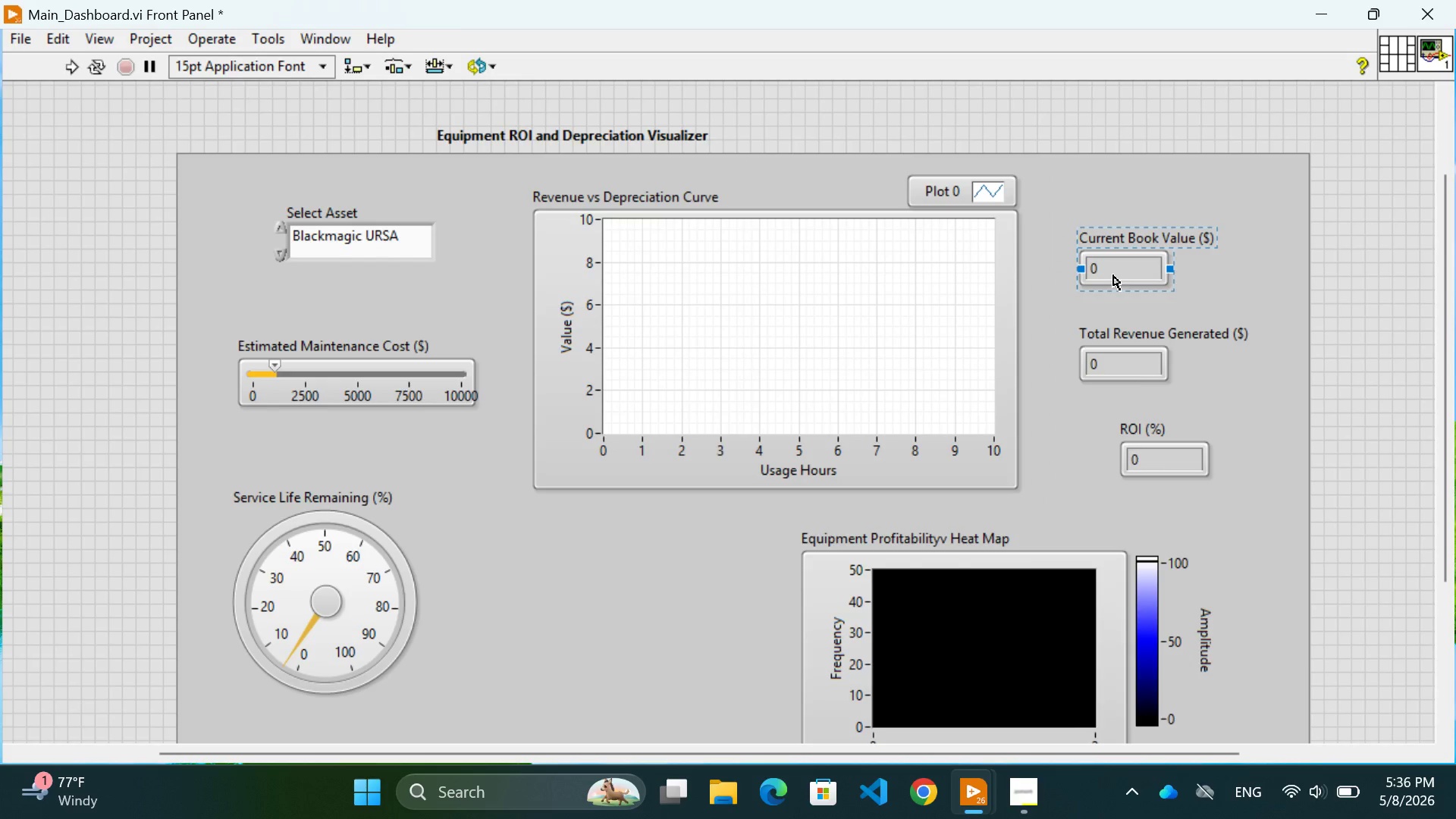 
right_click([1113, 275])
 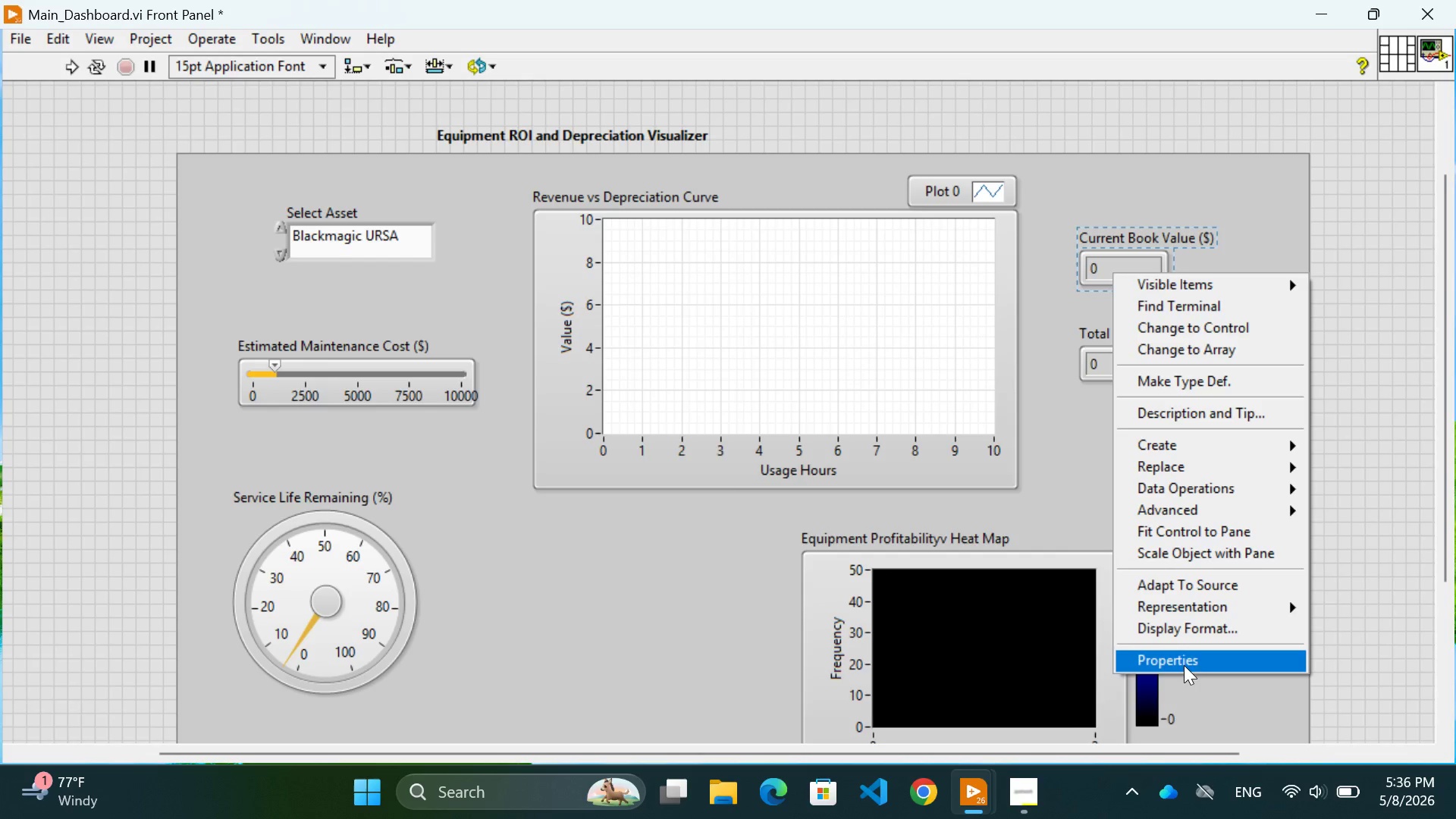 
left_click([1175, 665])
 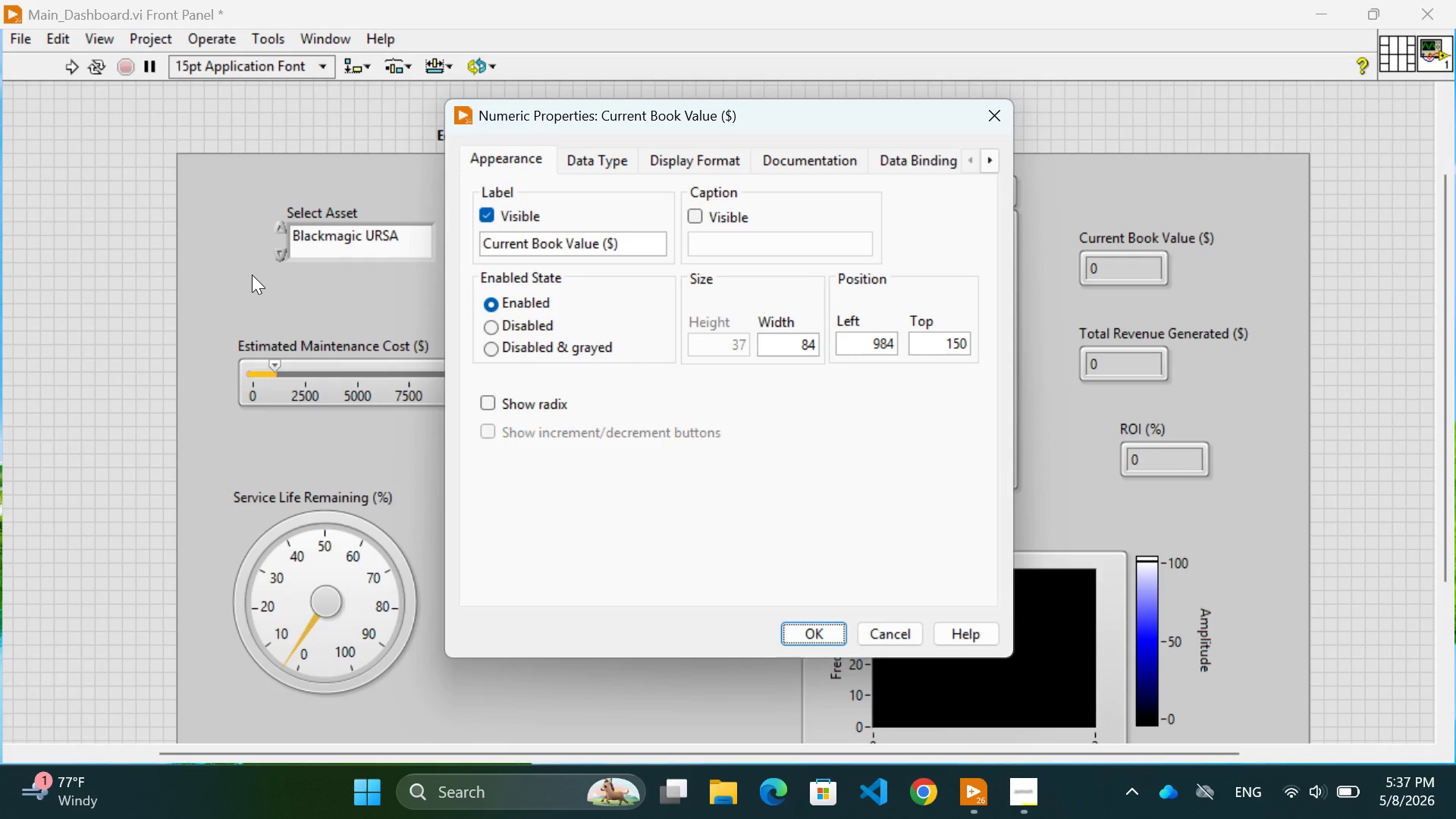 
wait(44.56)
 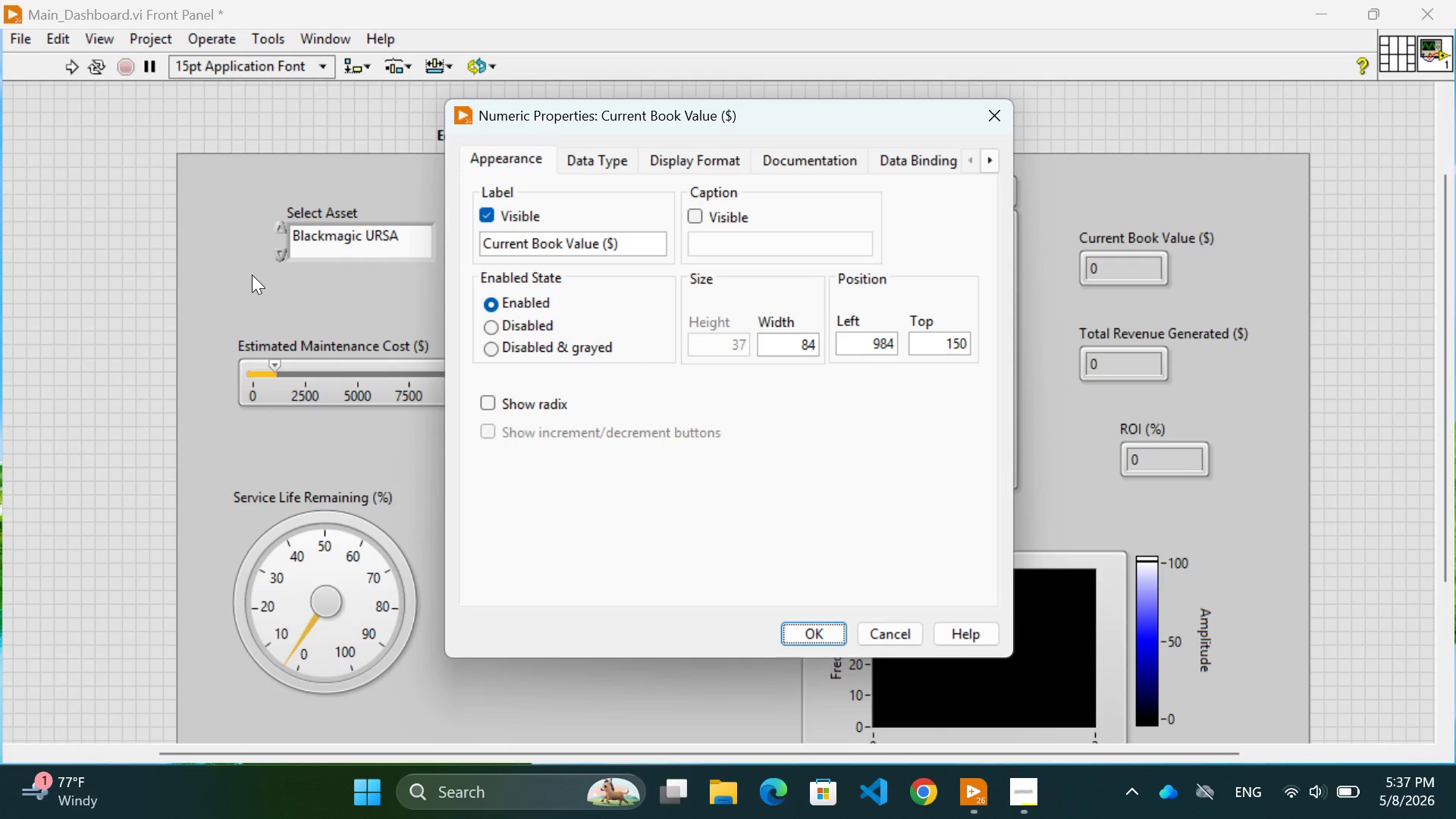 
left_click([679, 158])
 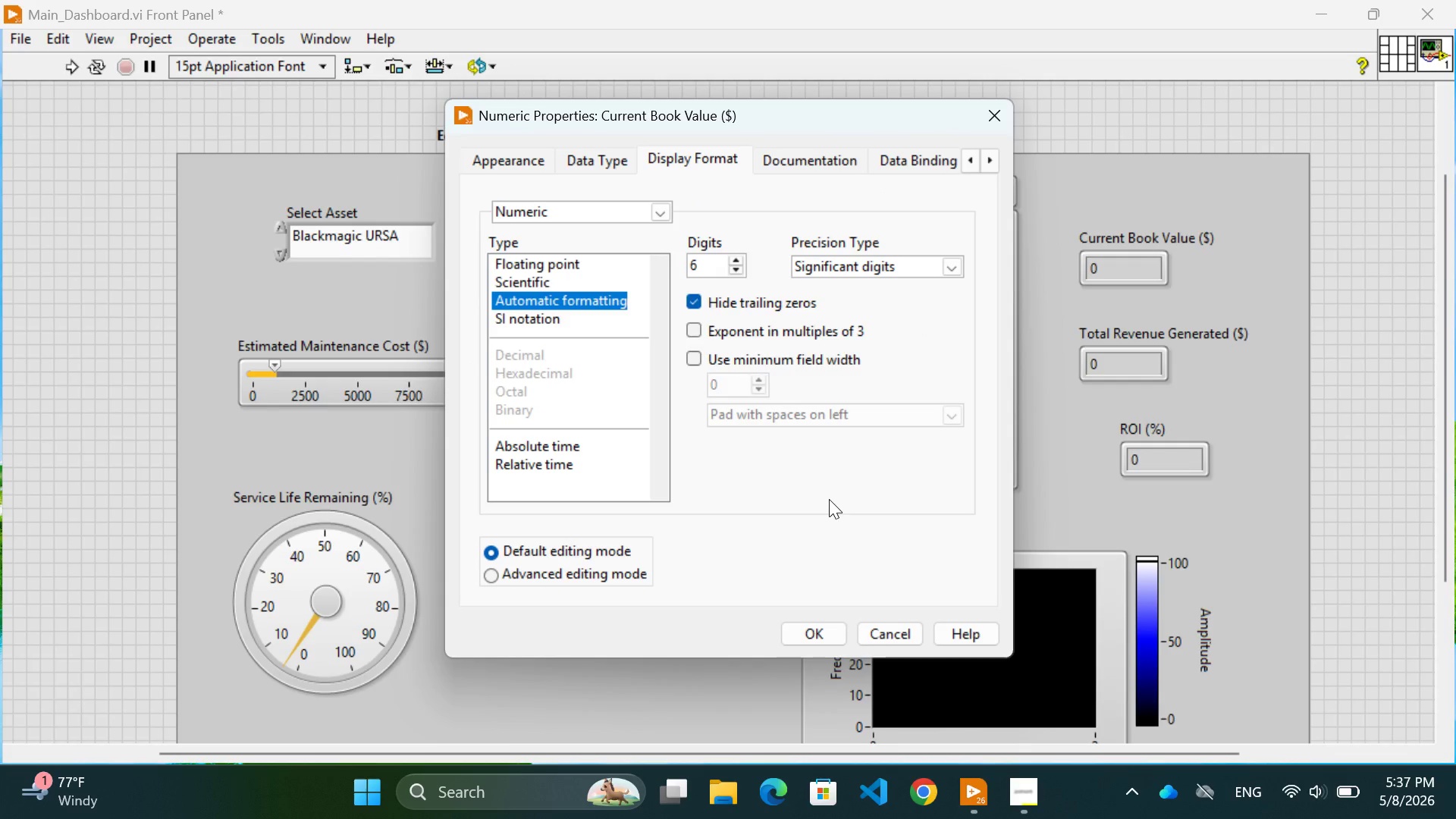 
wait(7.59)
 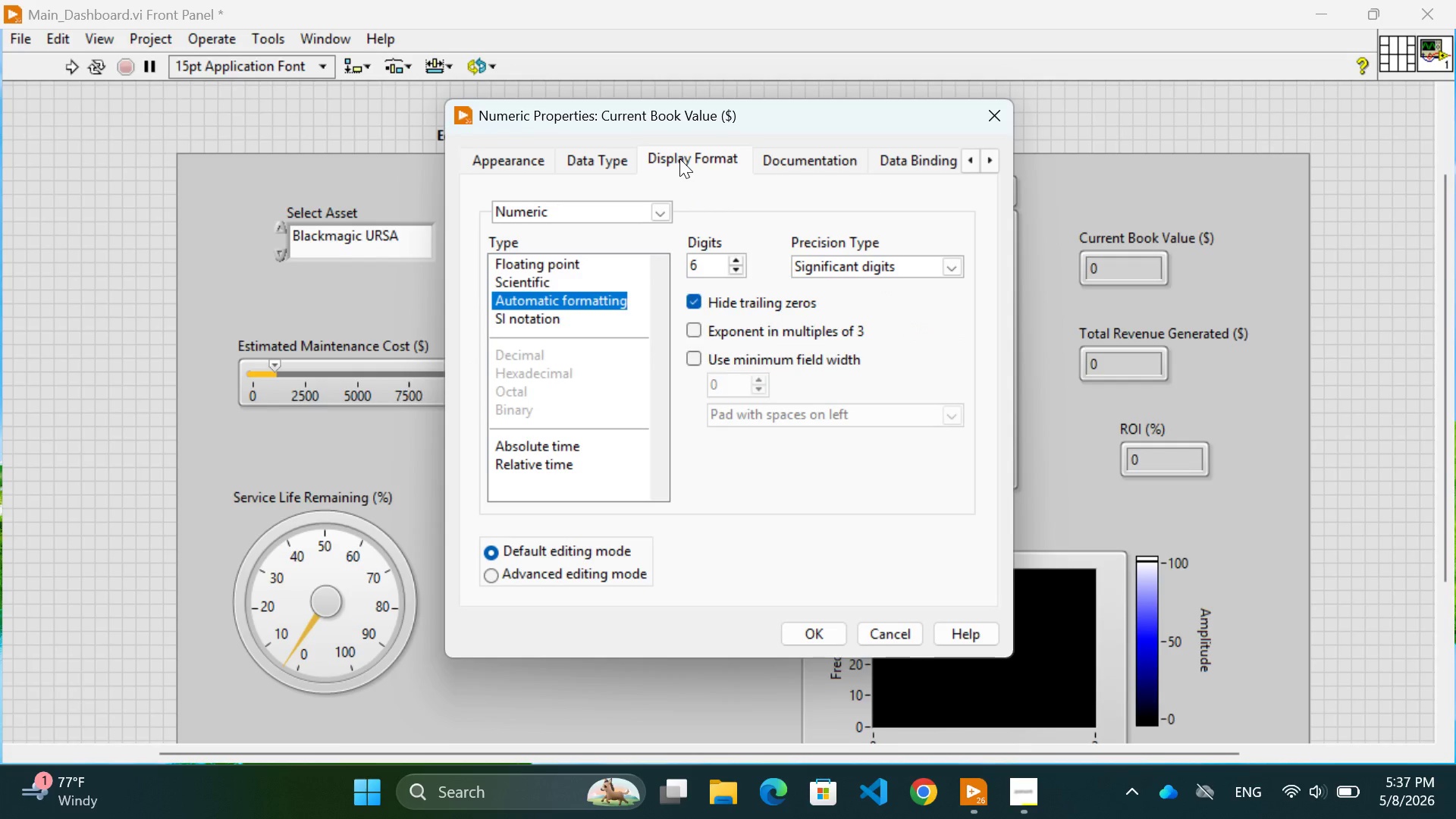 
left_click([937, 410])
 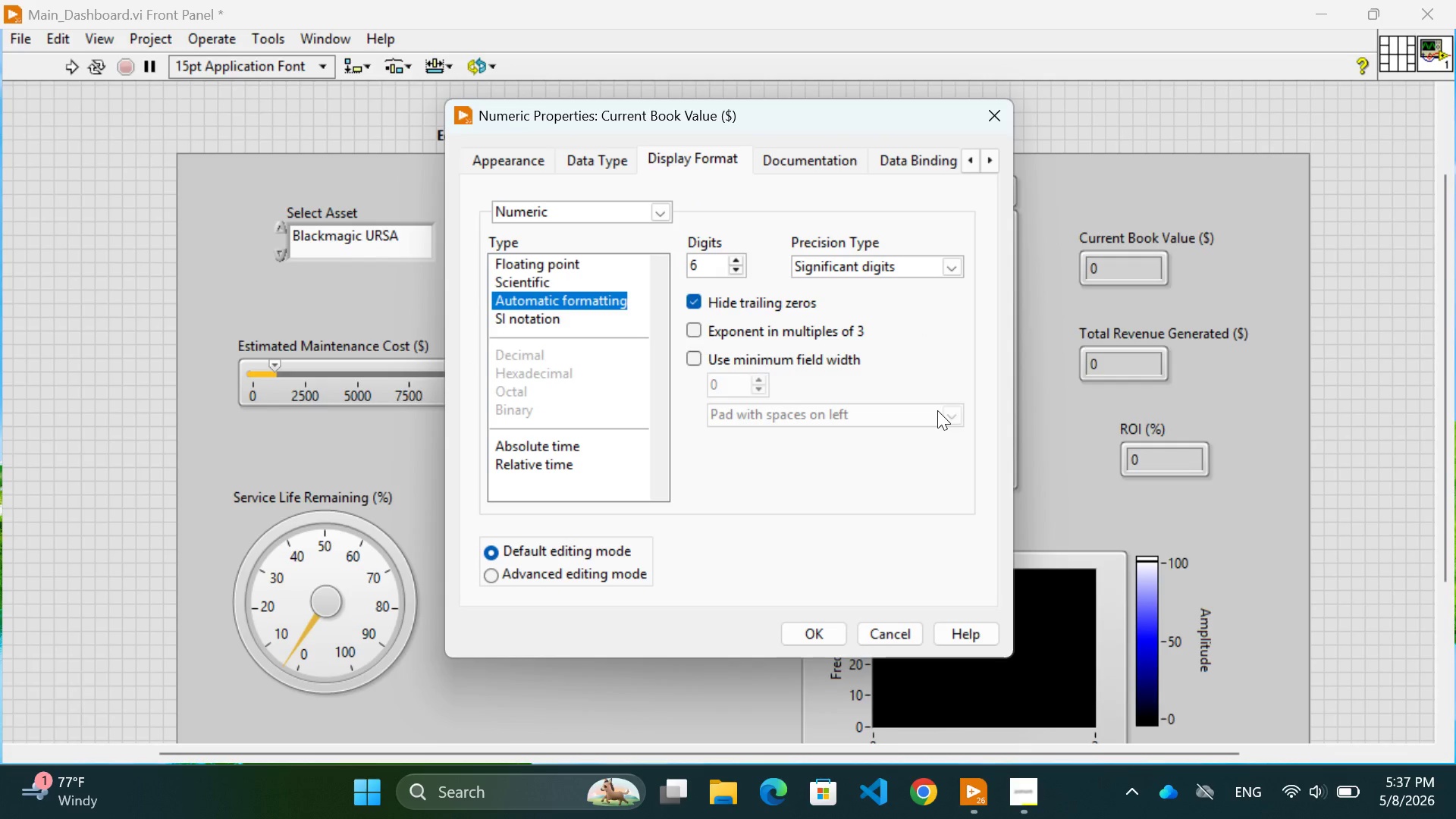 
left_click([937, 410])
 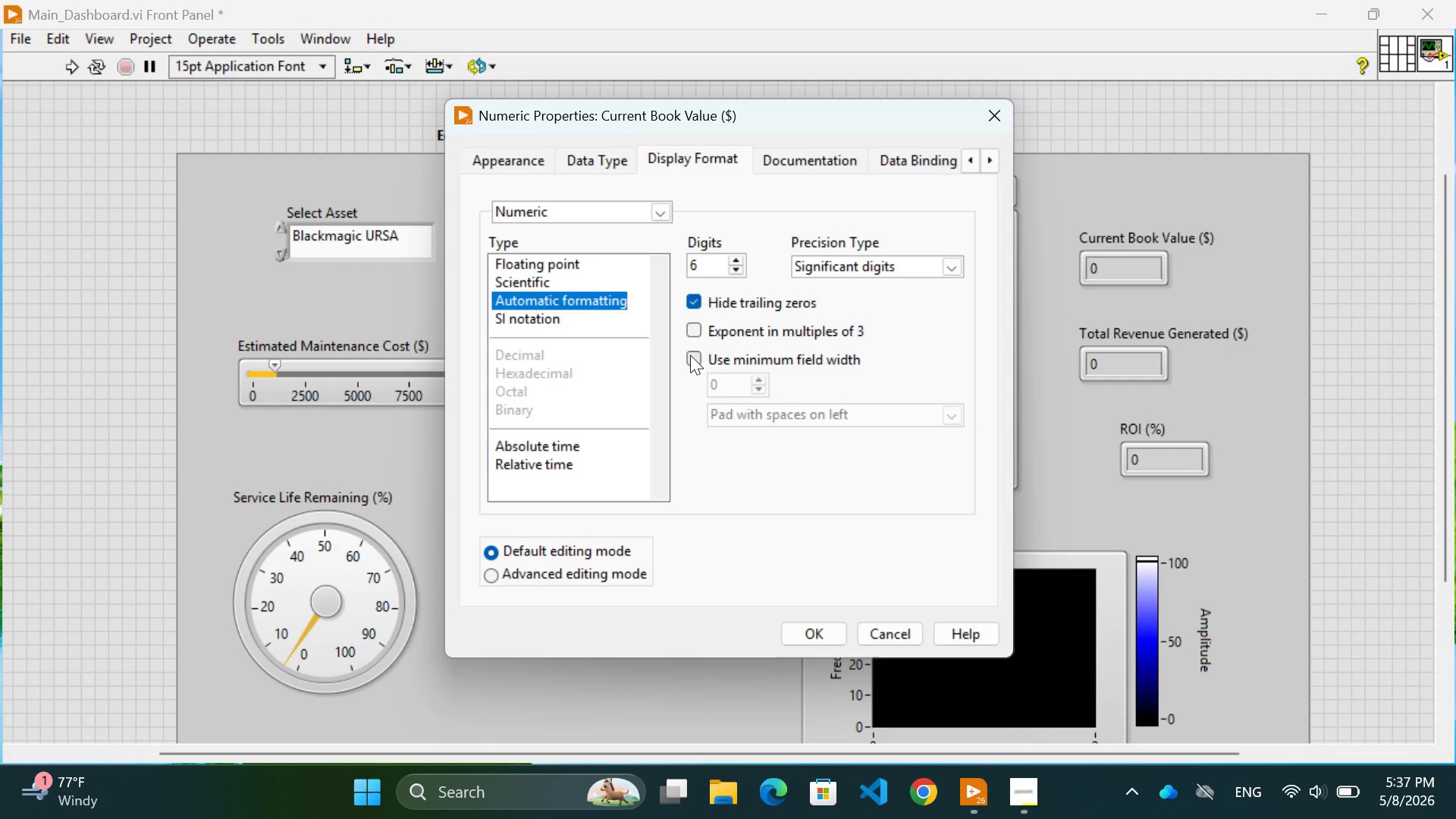 
left_click([690, 355])
 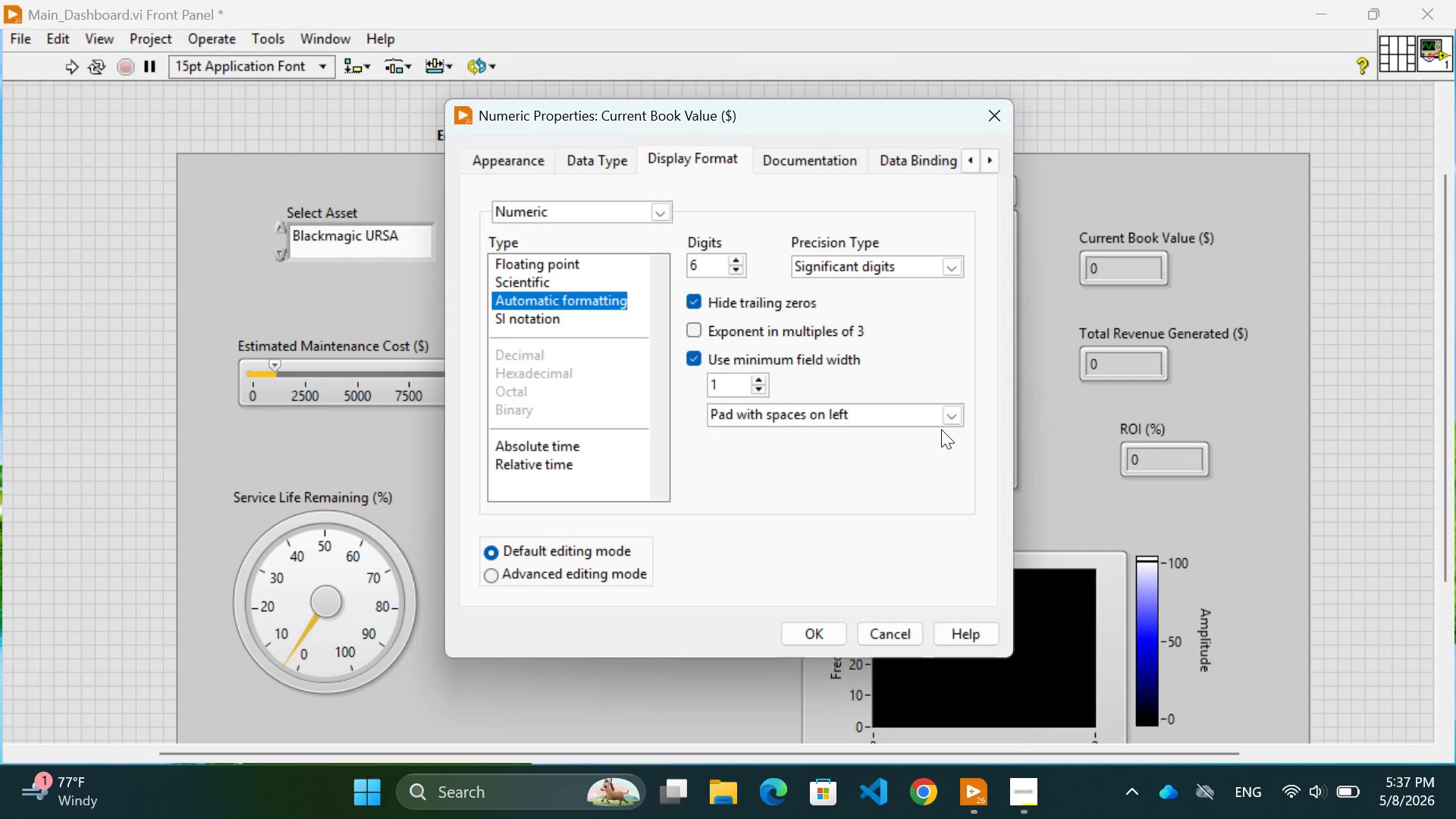 
left_click([949, 415])
 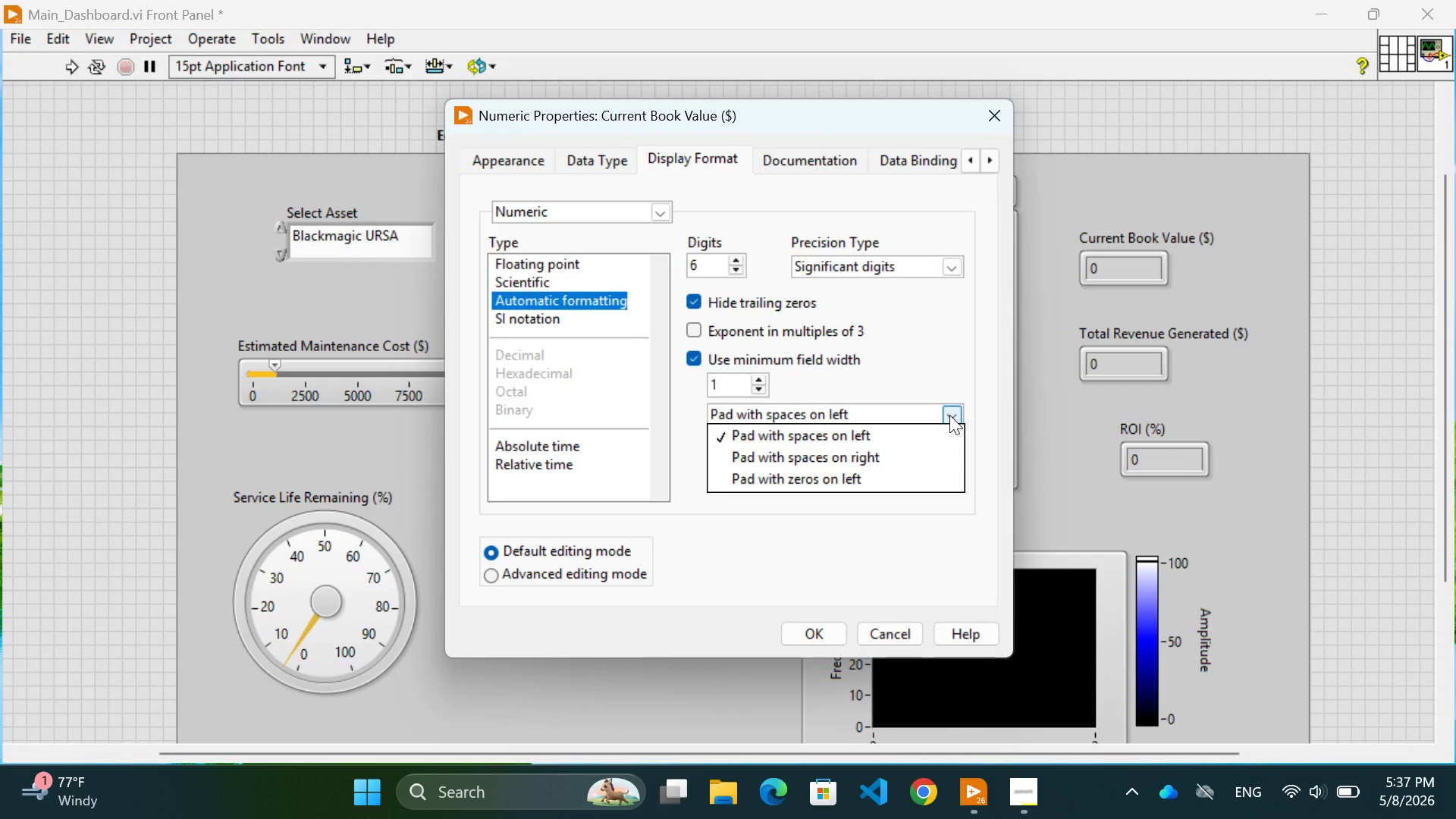 
left_click([949, 415])
 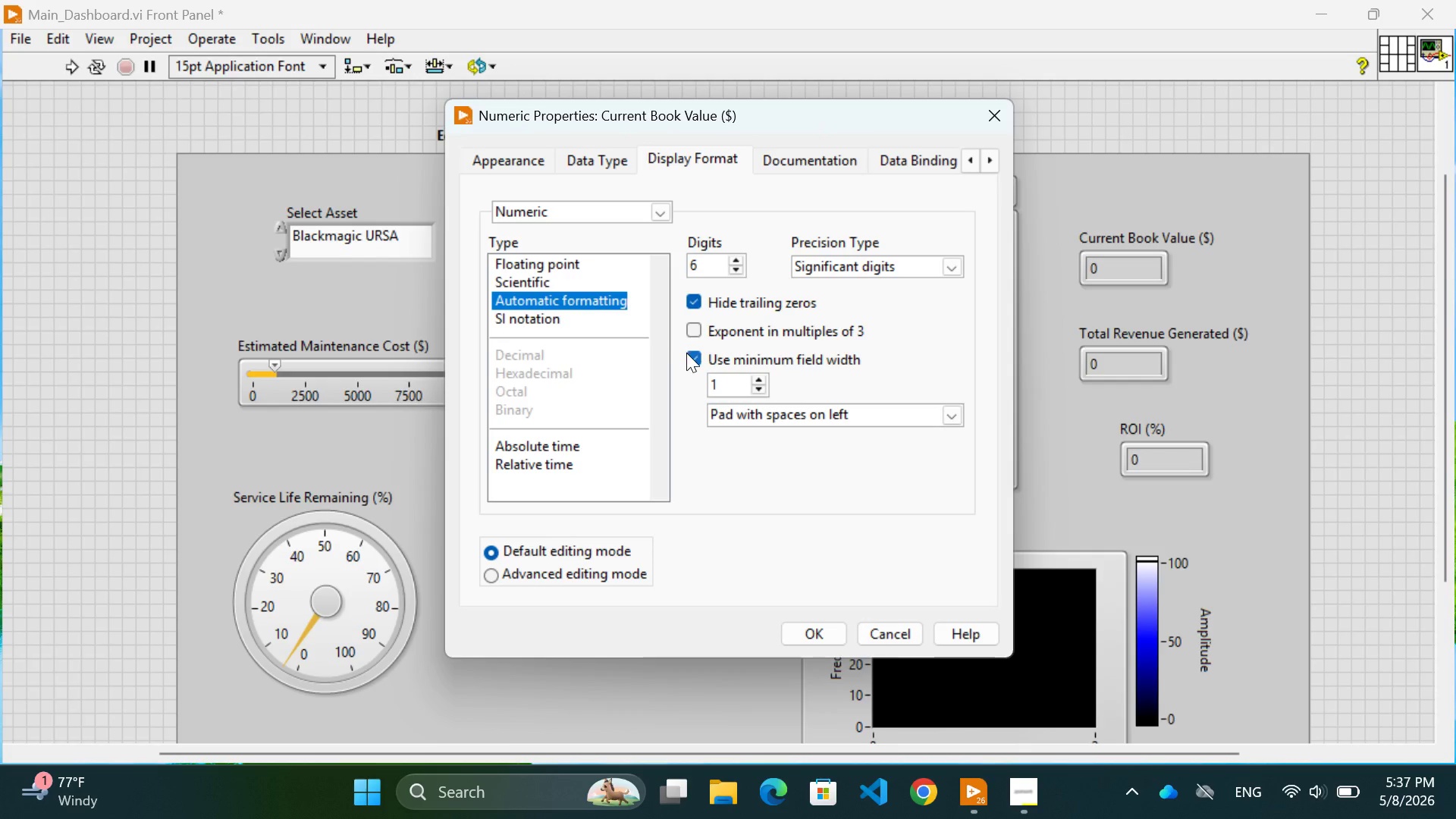 
left_click([686, 353])
 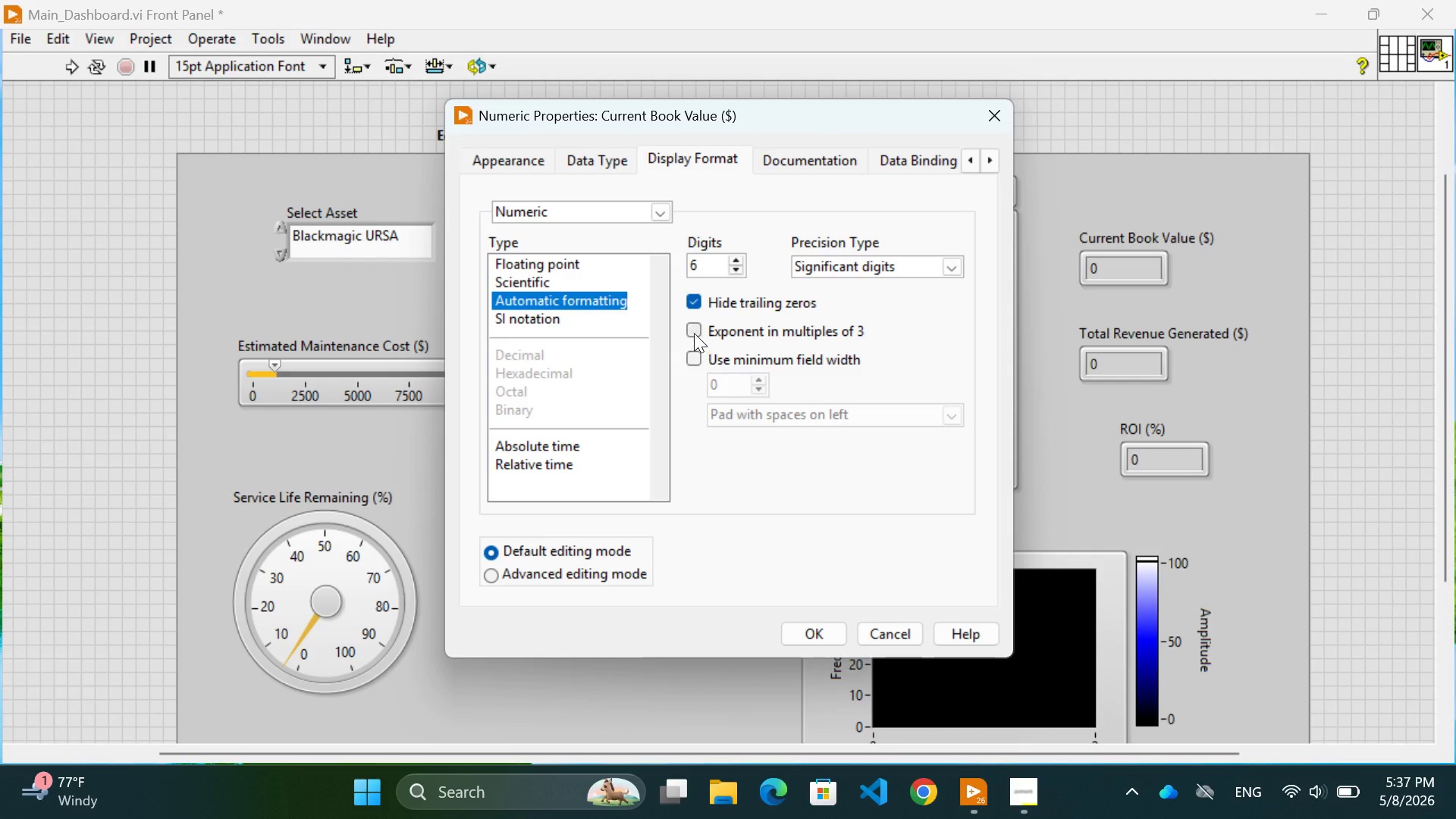 
left_click([694, 333])
 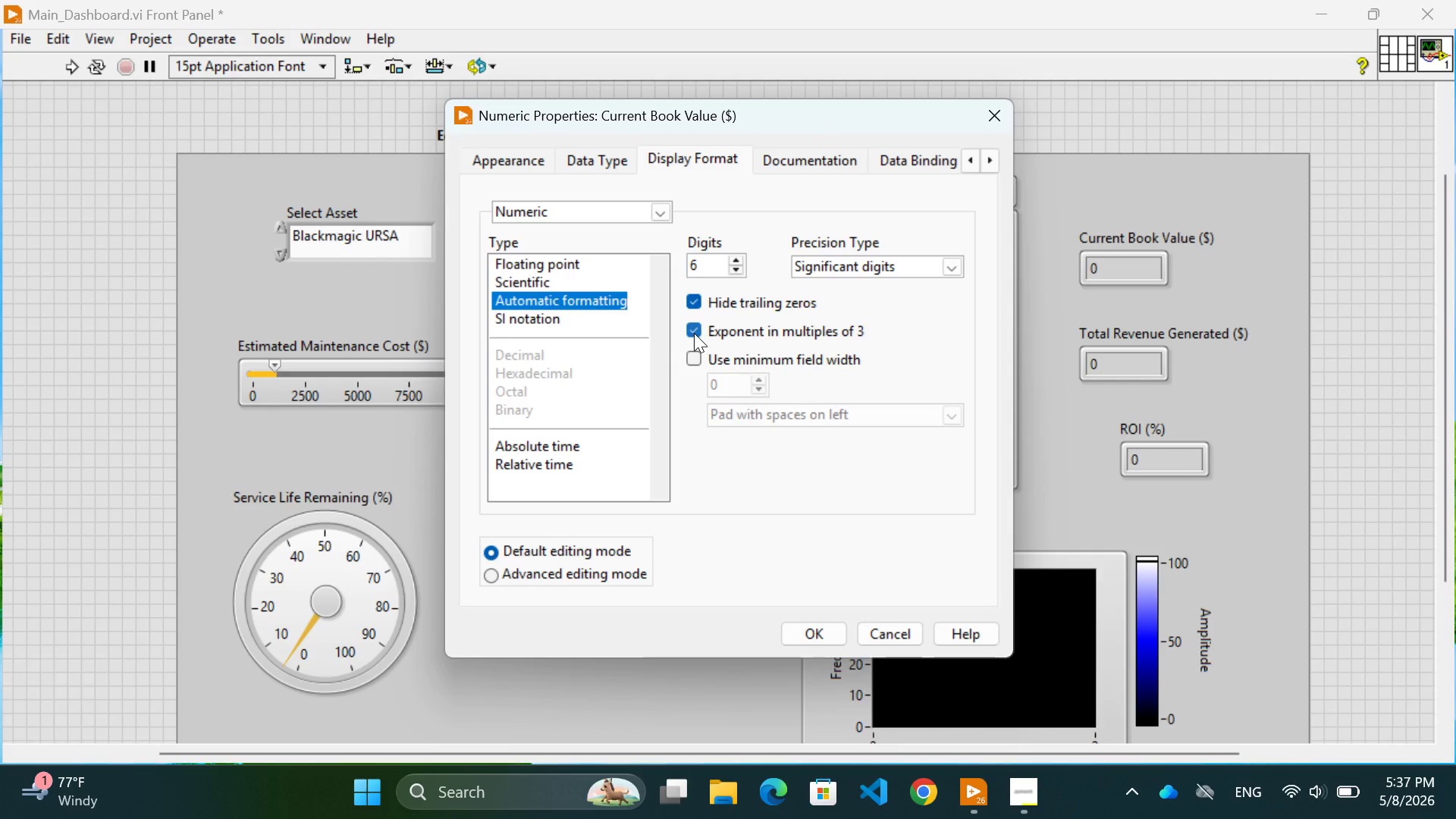 
left_click([694, 333])
 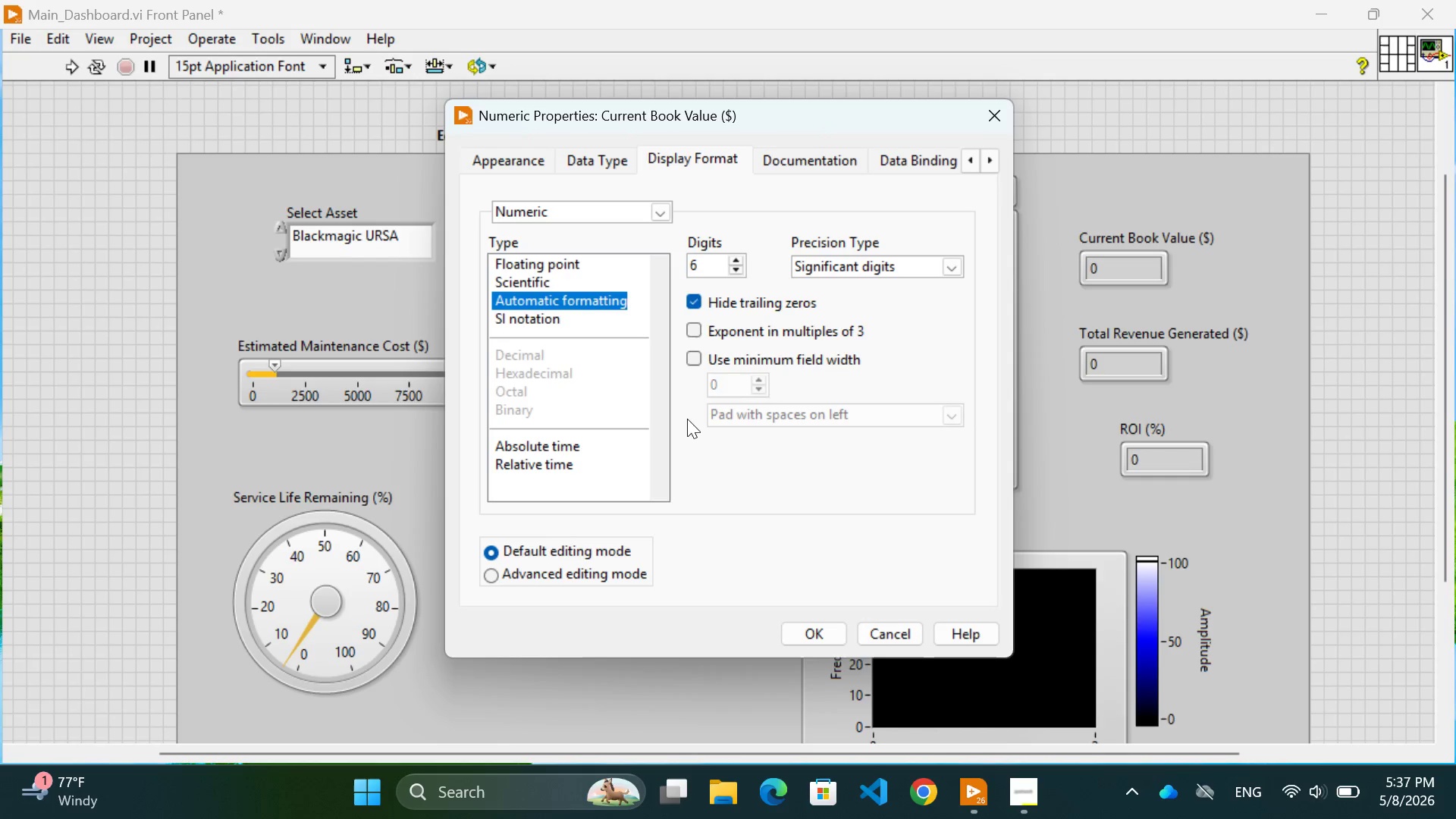 
left_click([558, 466])
 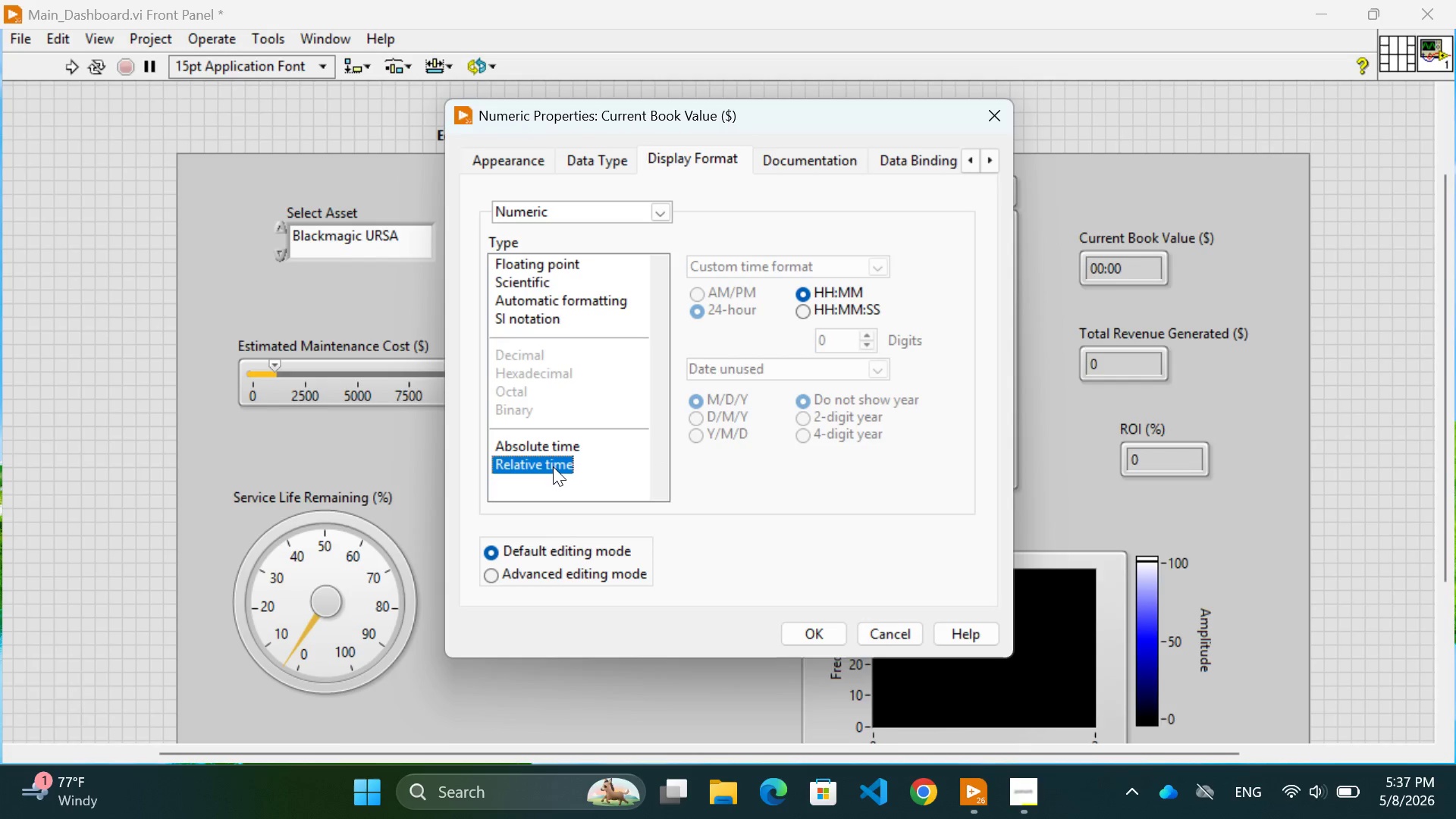 
left_click([525, 449])
 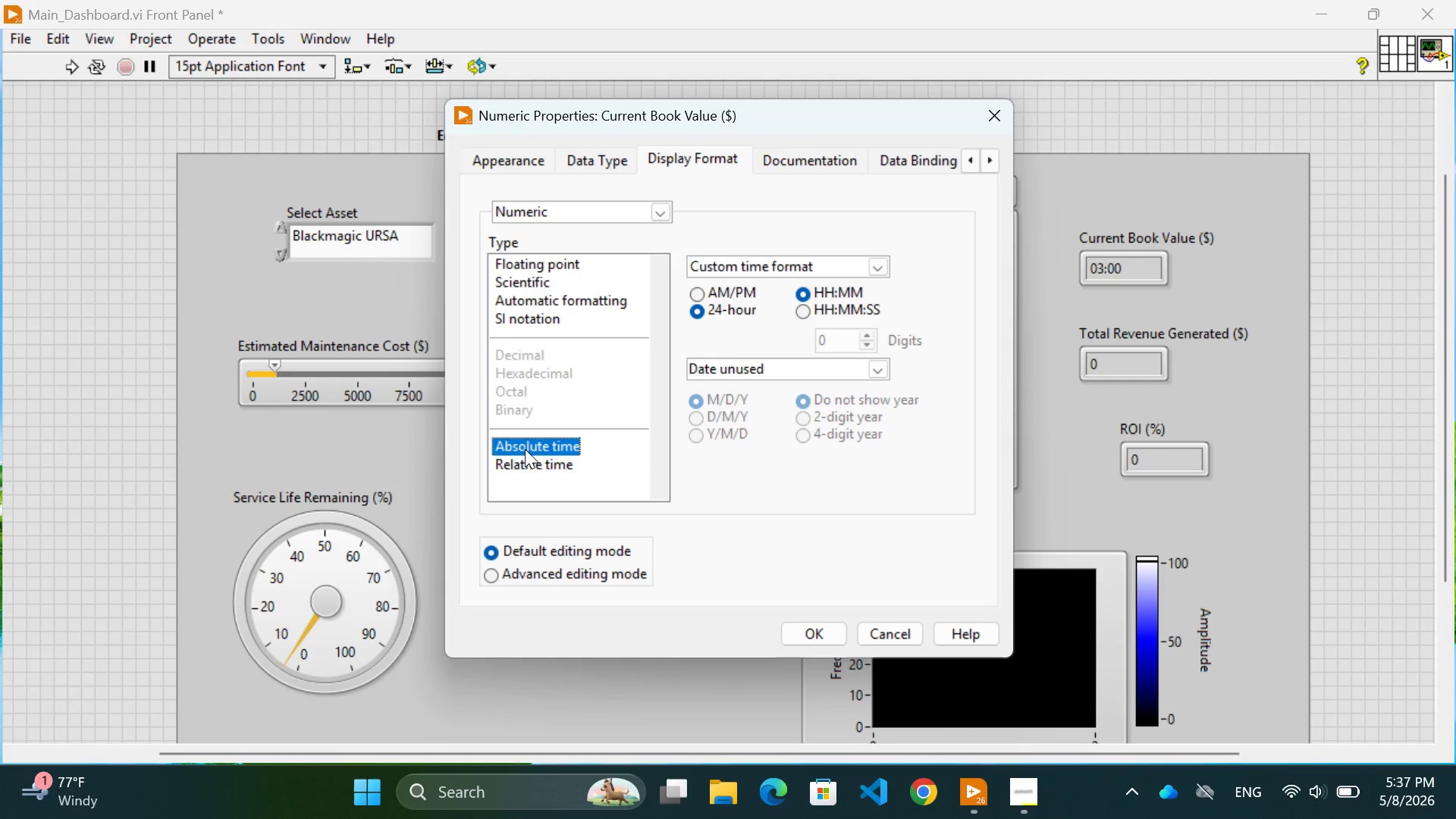 
left_click([516, 315])
 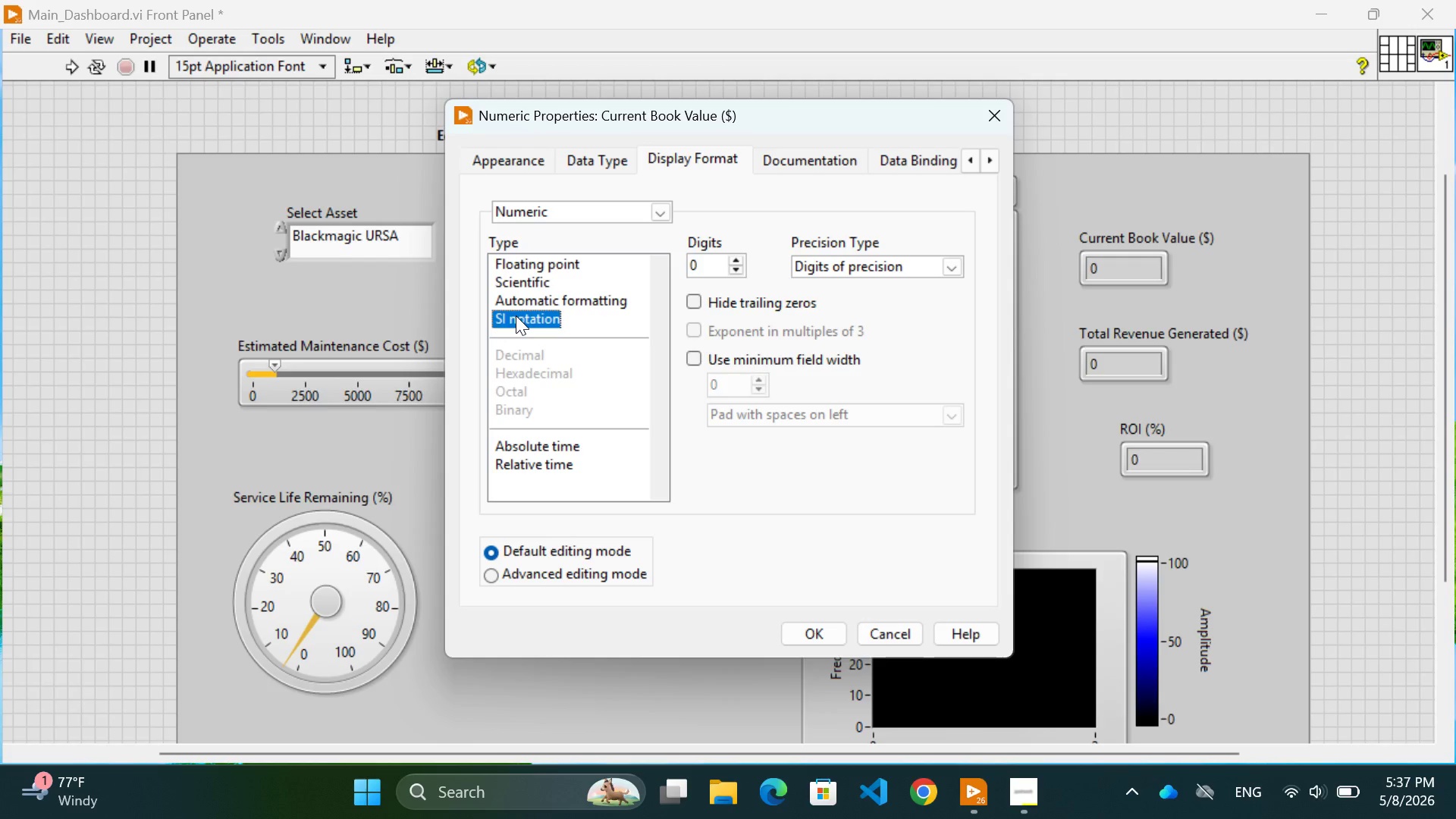 
left_click([519, 297])
 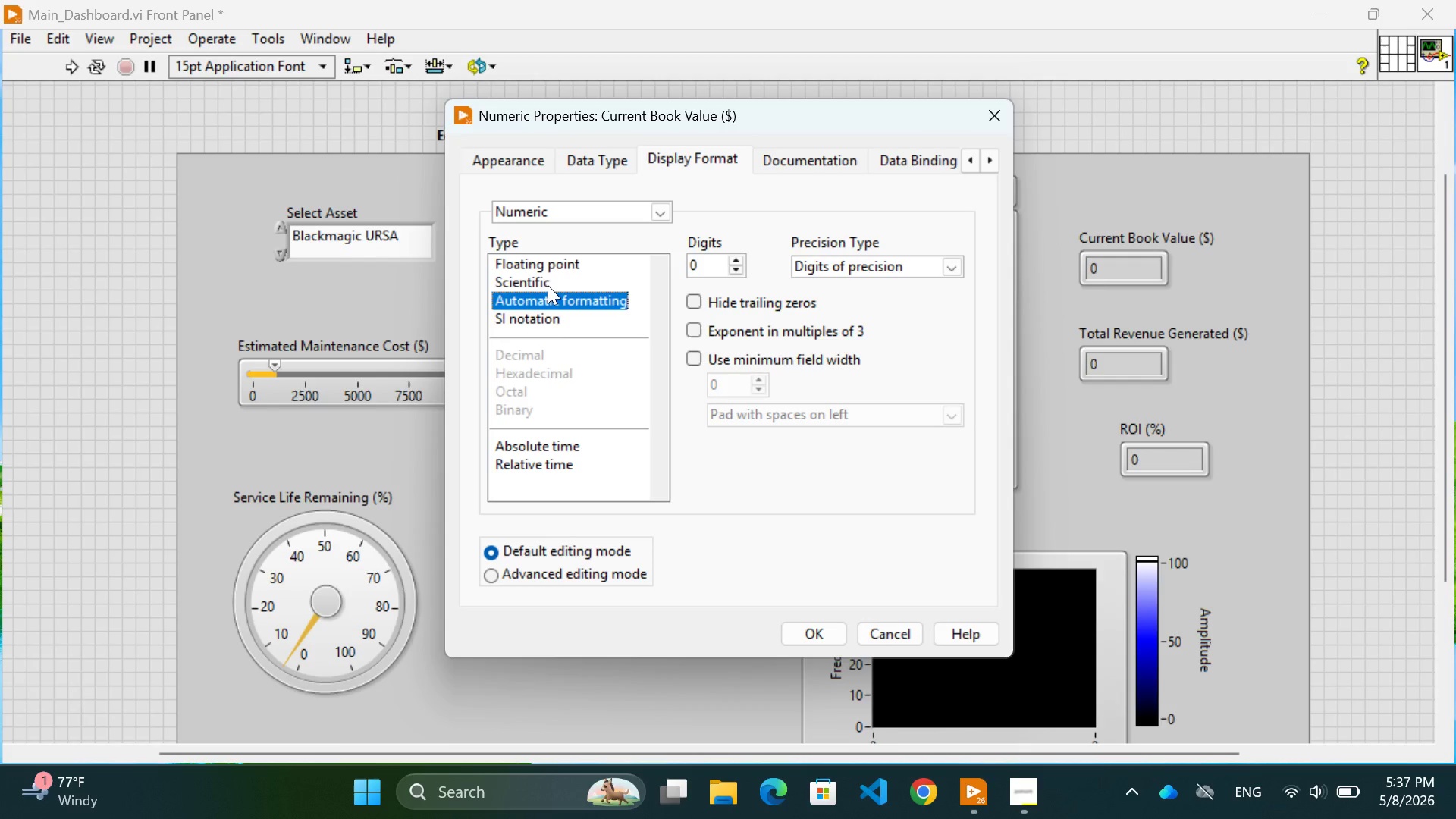 
left_click([950, 268])
 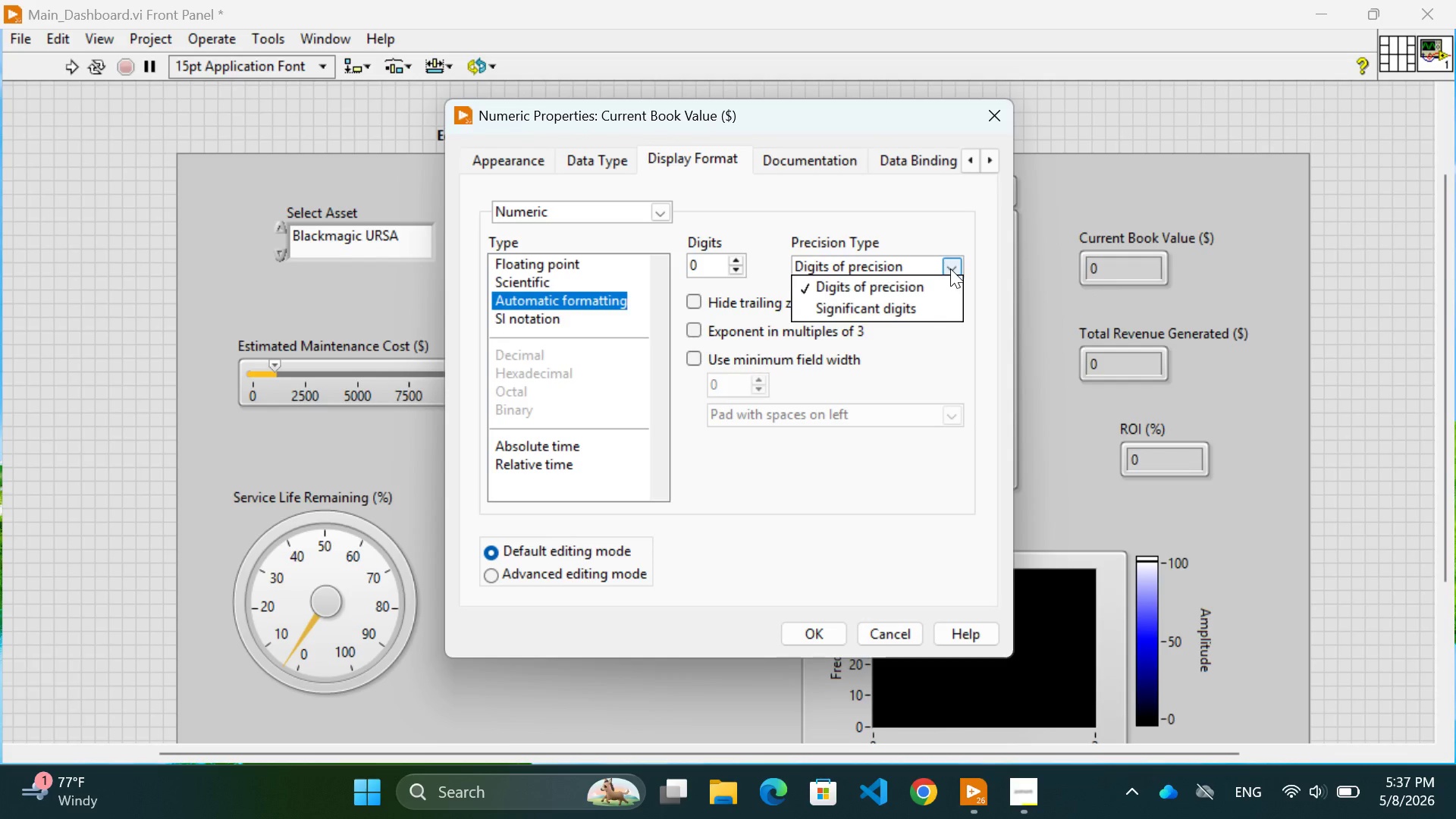 
left_click([950, 268])
 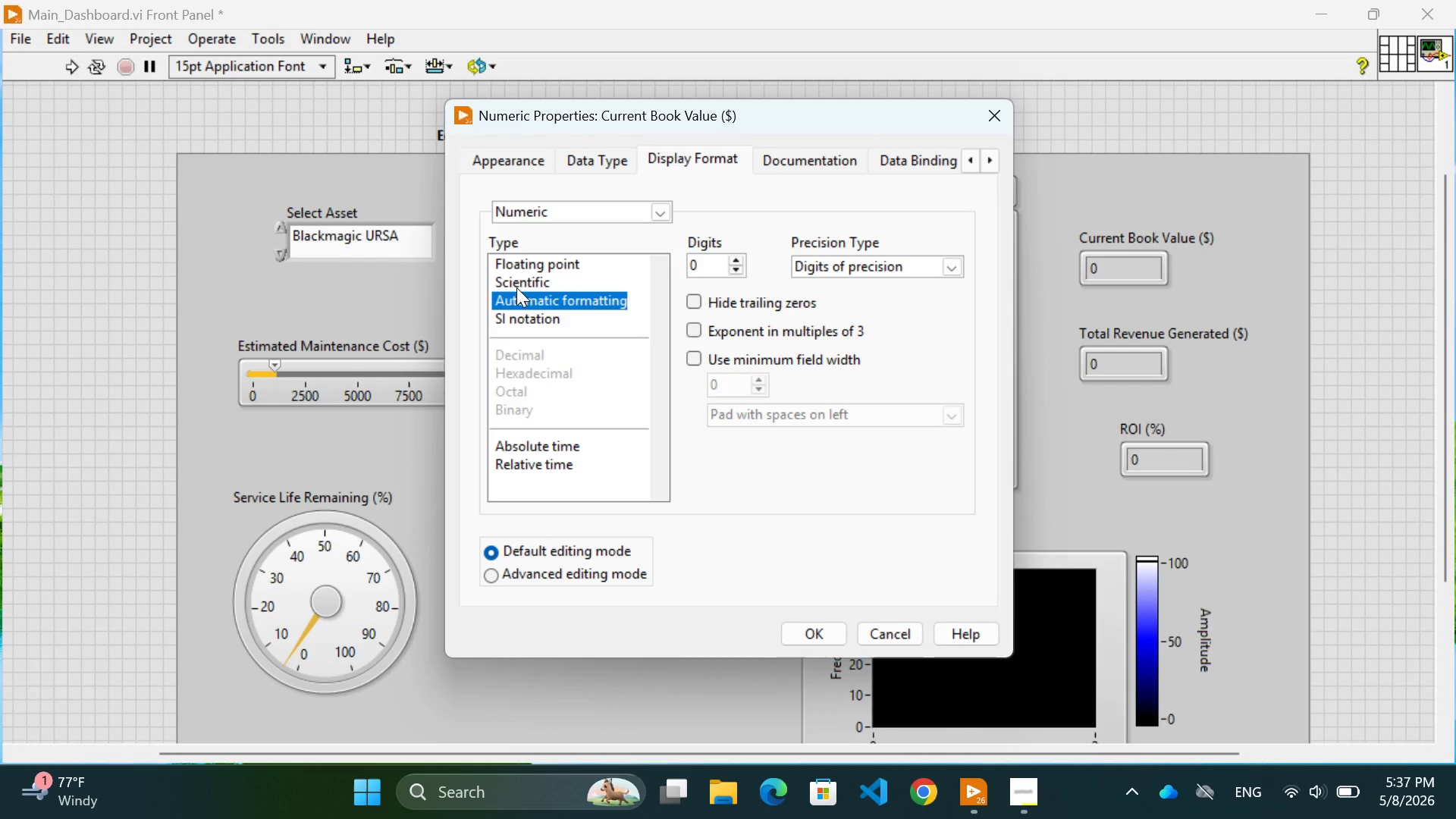 
left_click([514, 283])
 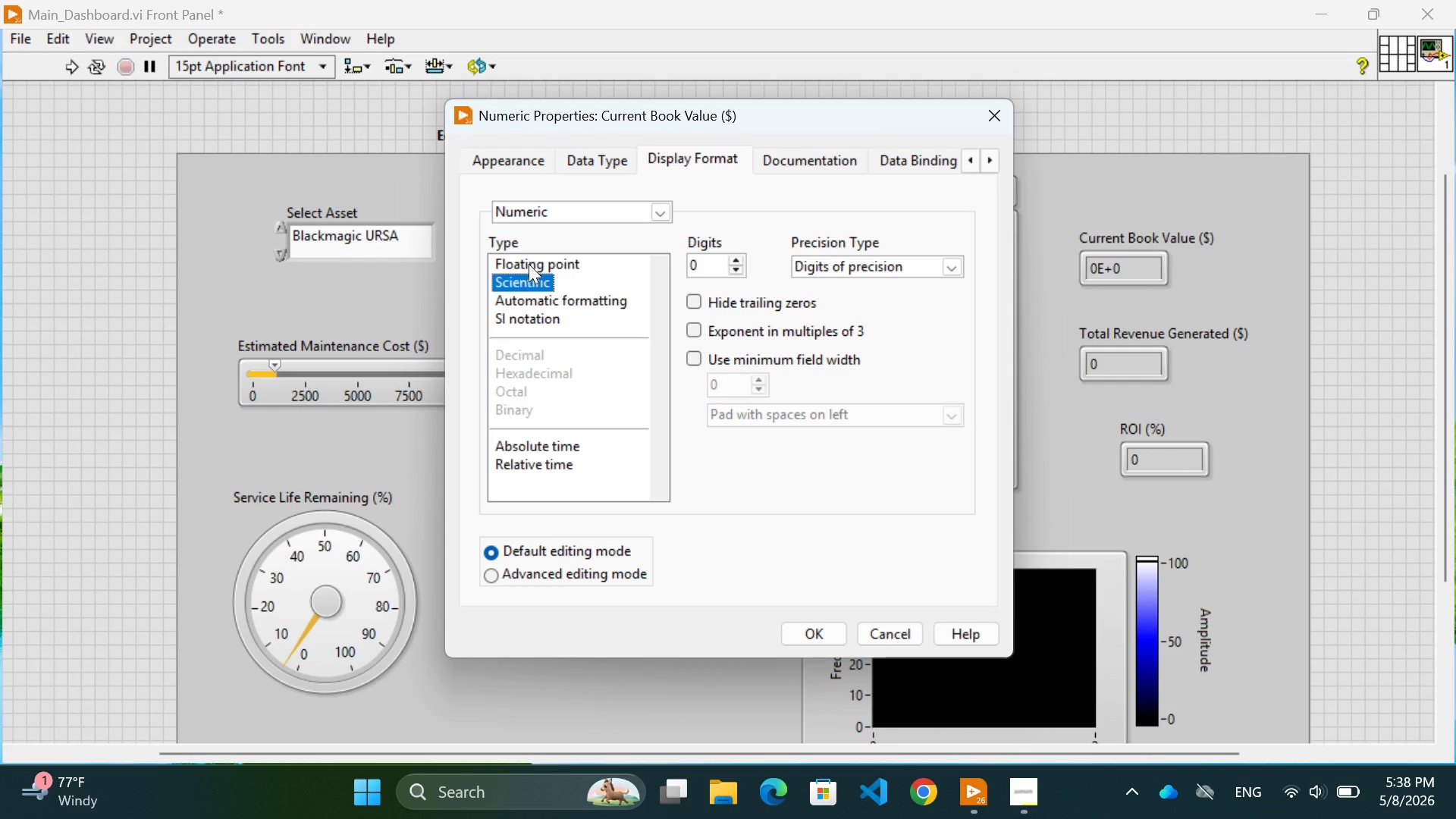 
left_click([529, 261])
 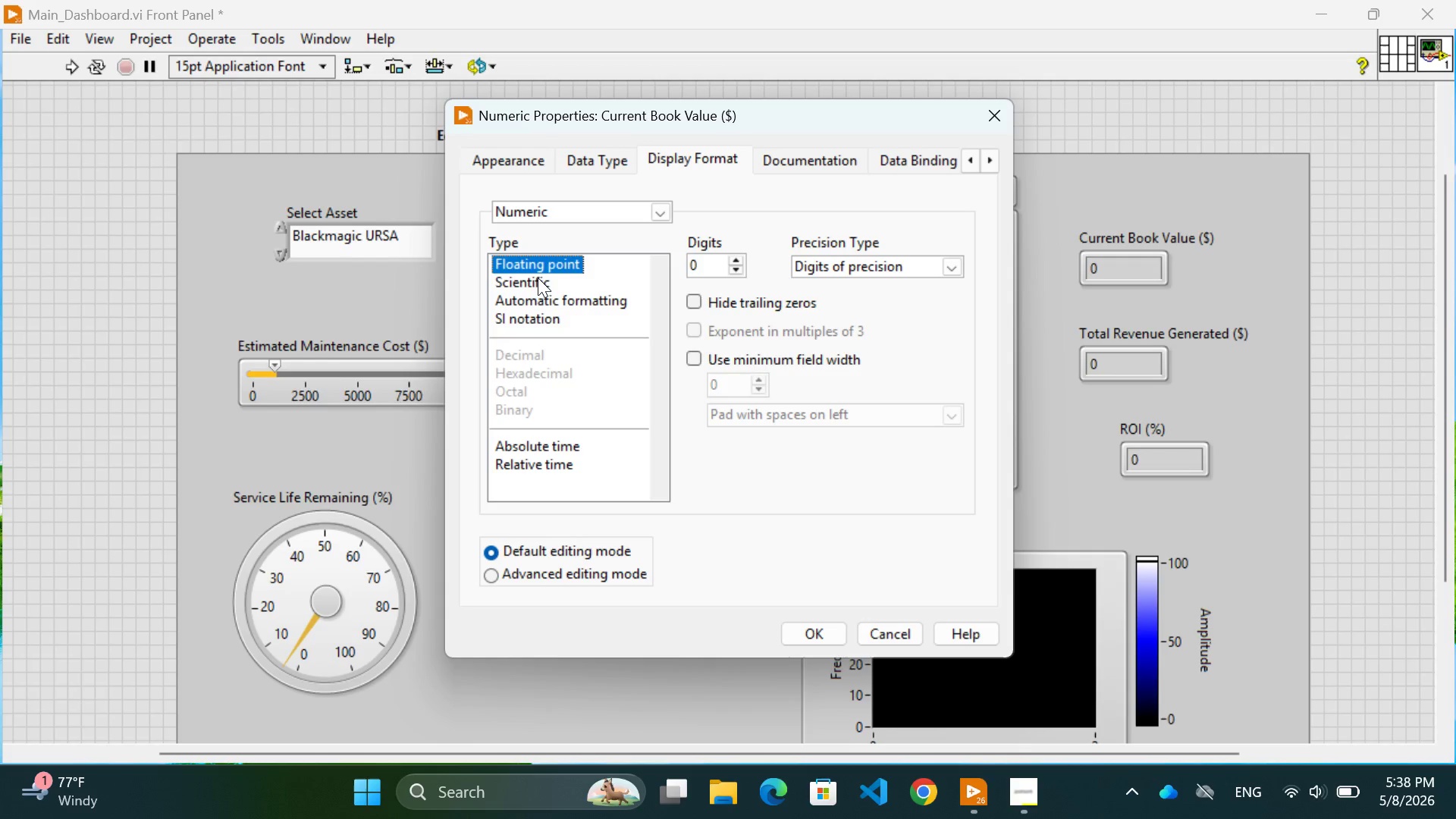 
scroll: coordinate [540, 284], scroll_direction: up, amount: 1.0
 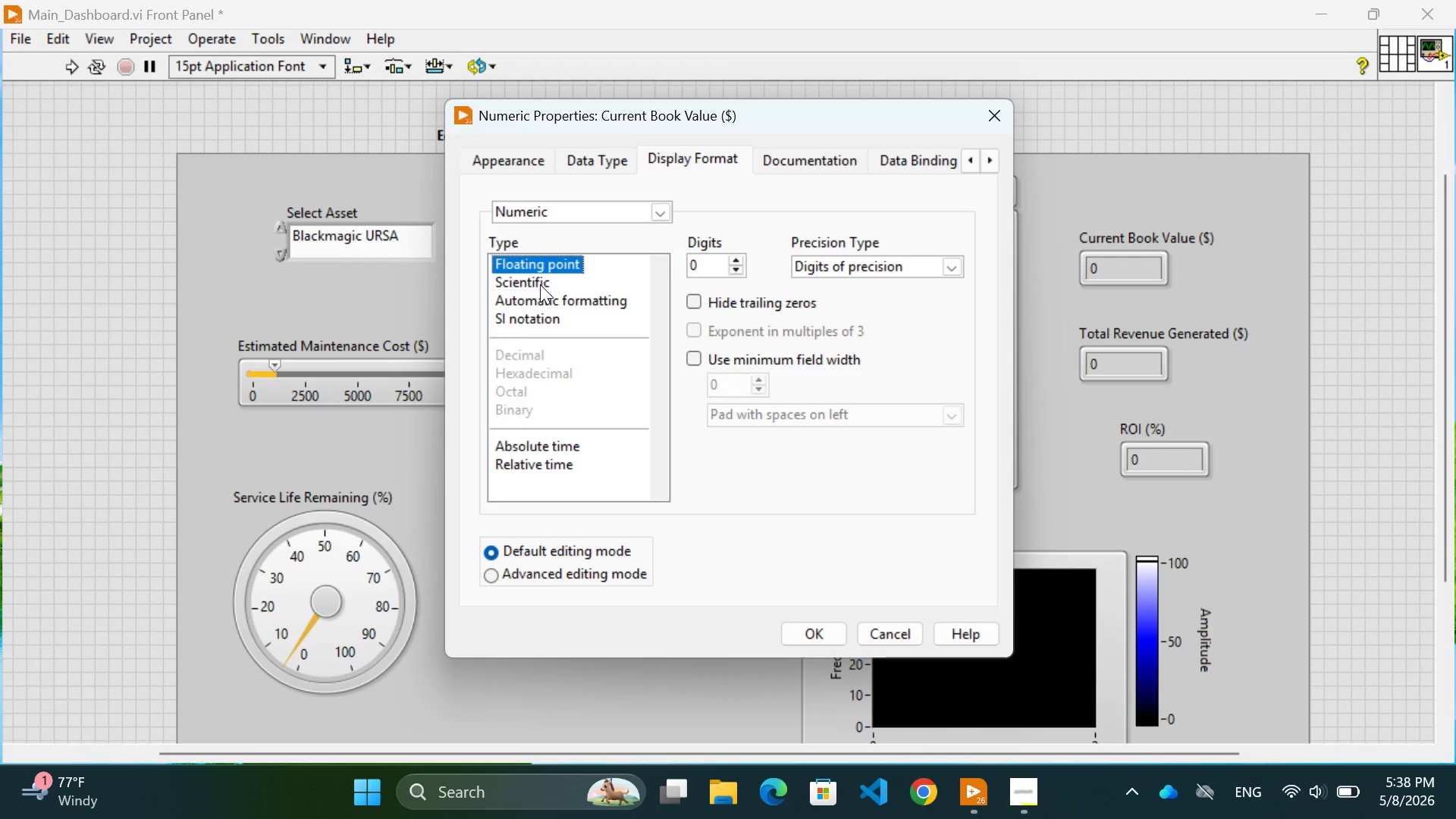 
left_click([564, 387])
 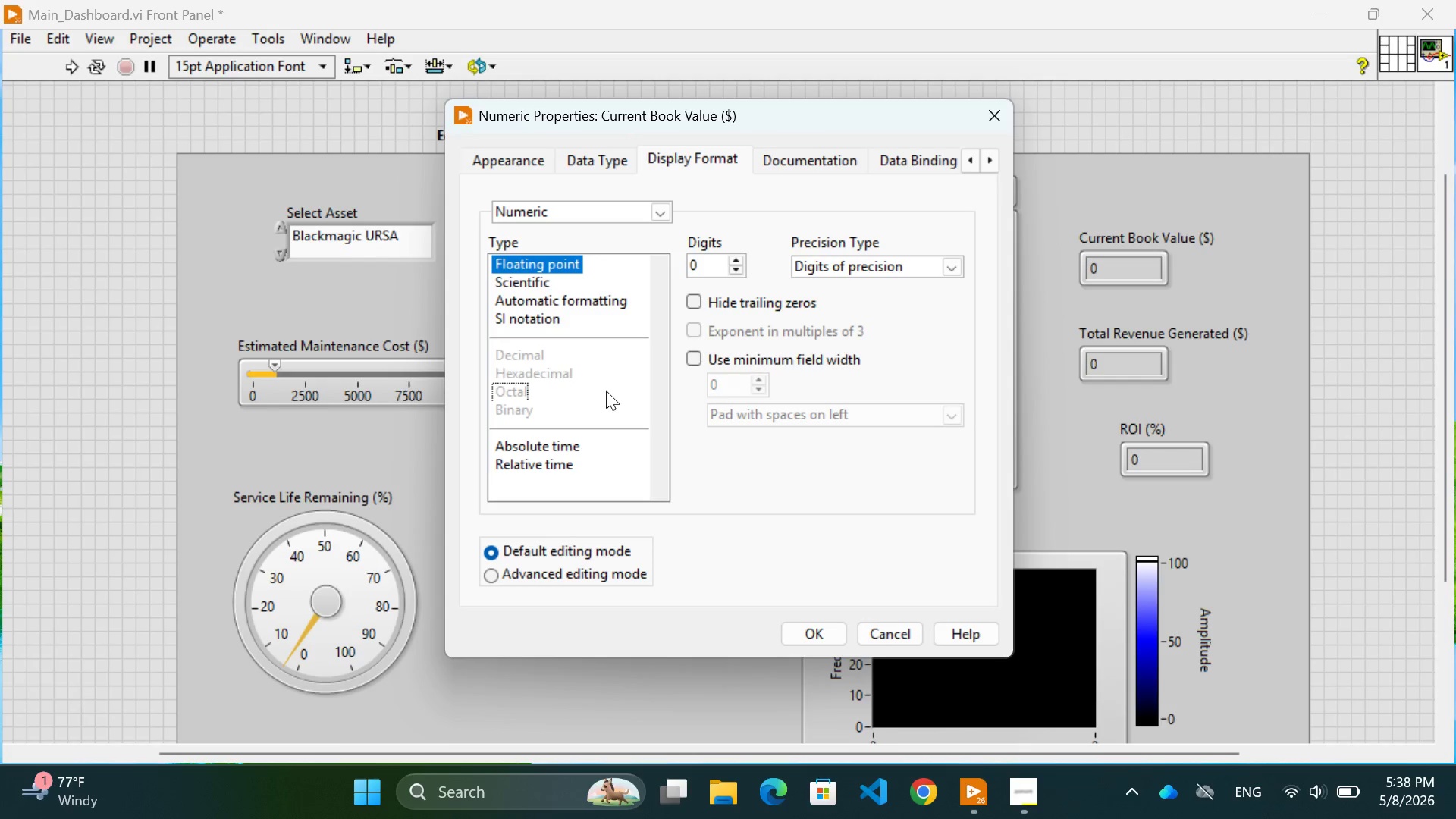 
left_click([606, 391])
 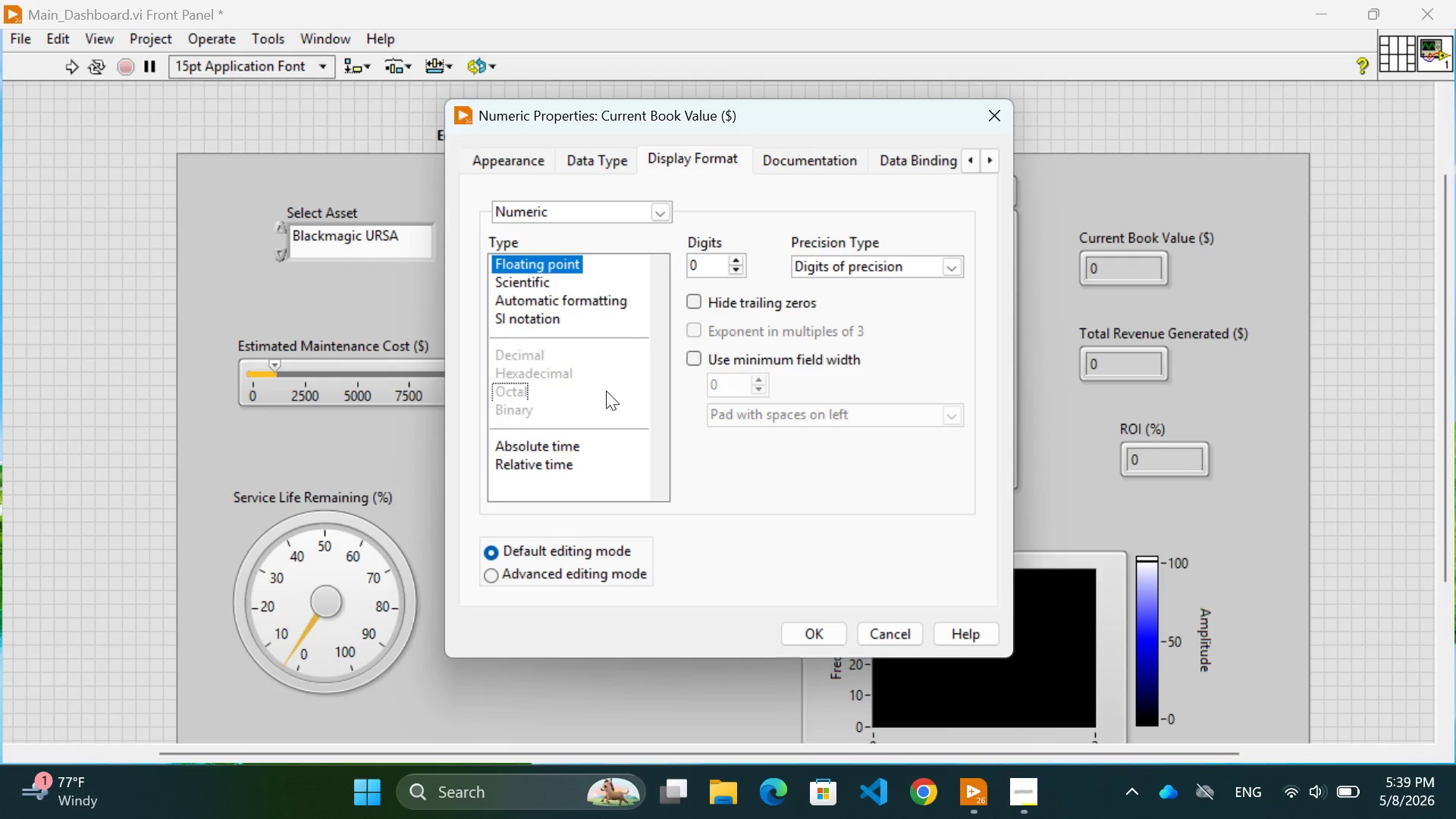 
wait(79.25)
 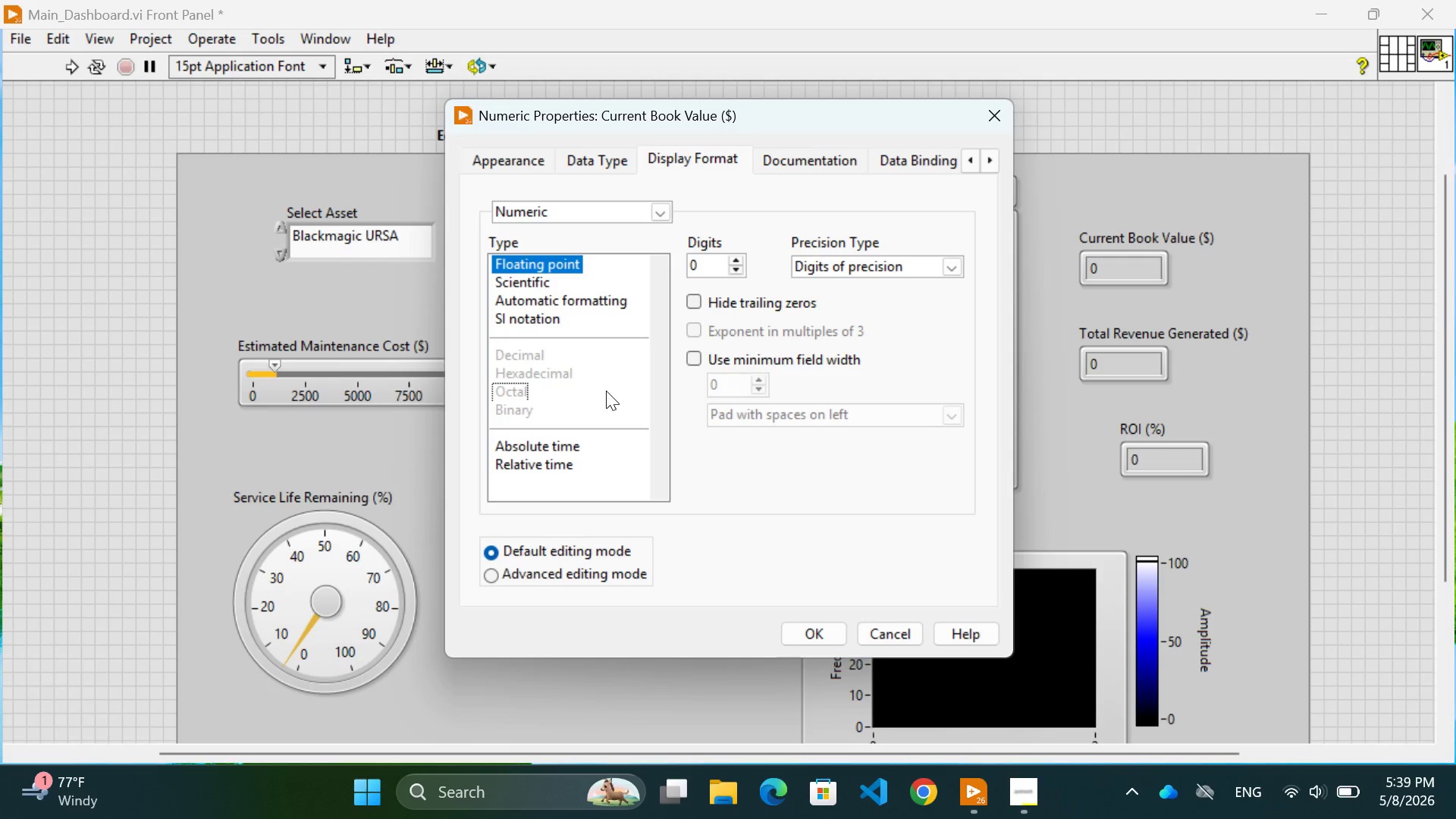 
scroll: coordinate [639, 818], scroll_direction: up, amount: 1.0
 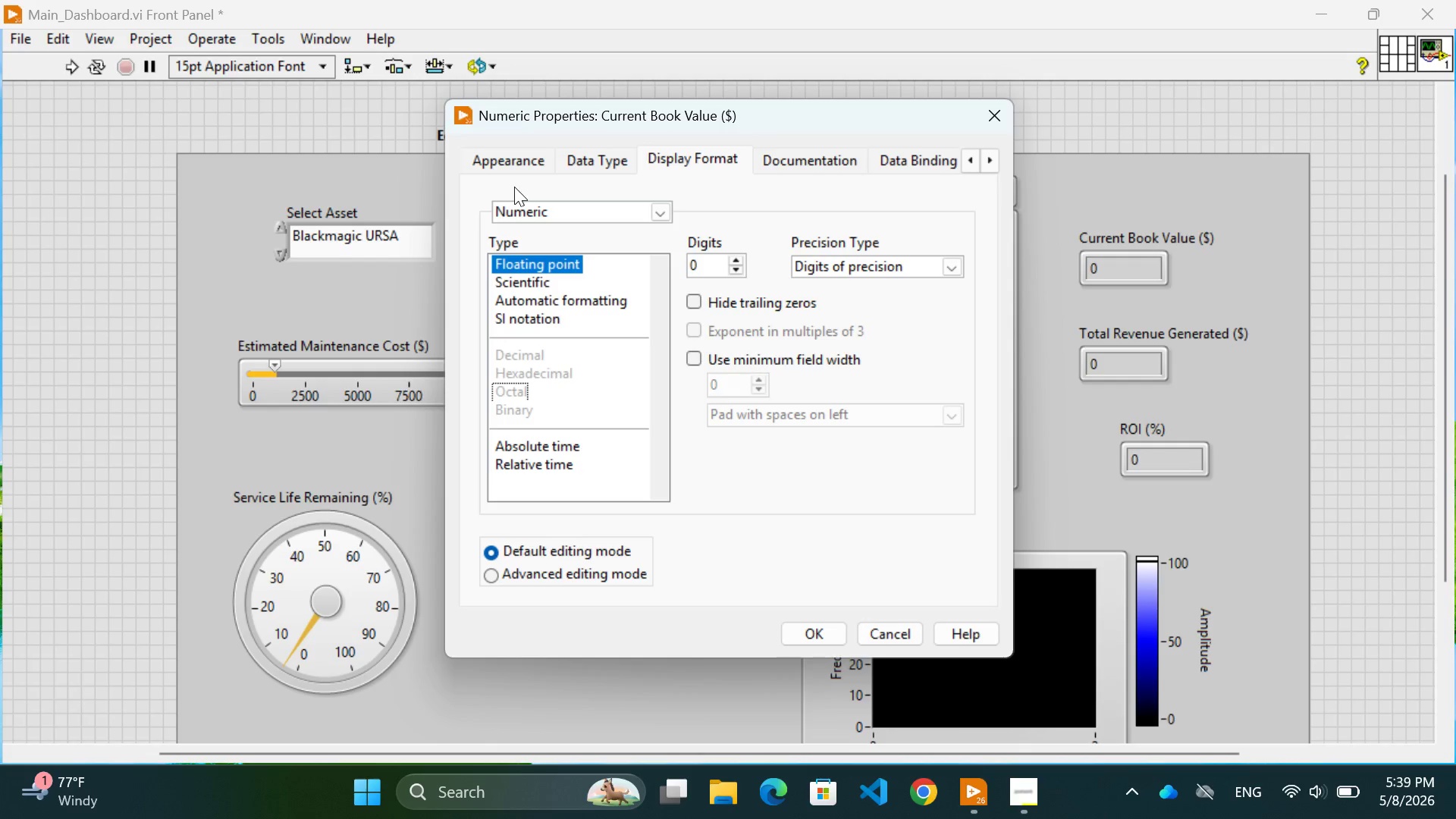 
left_click([579, 167])
 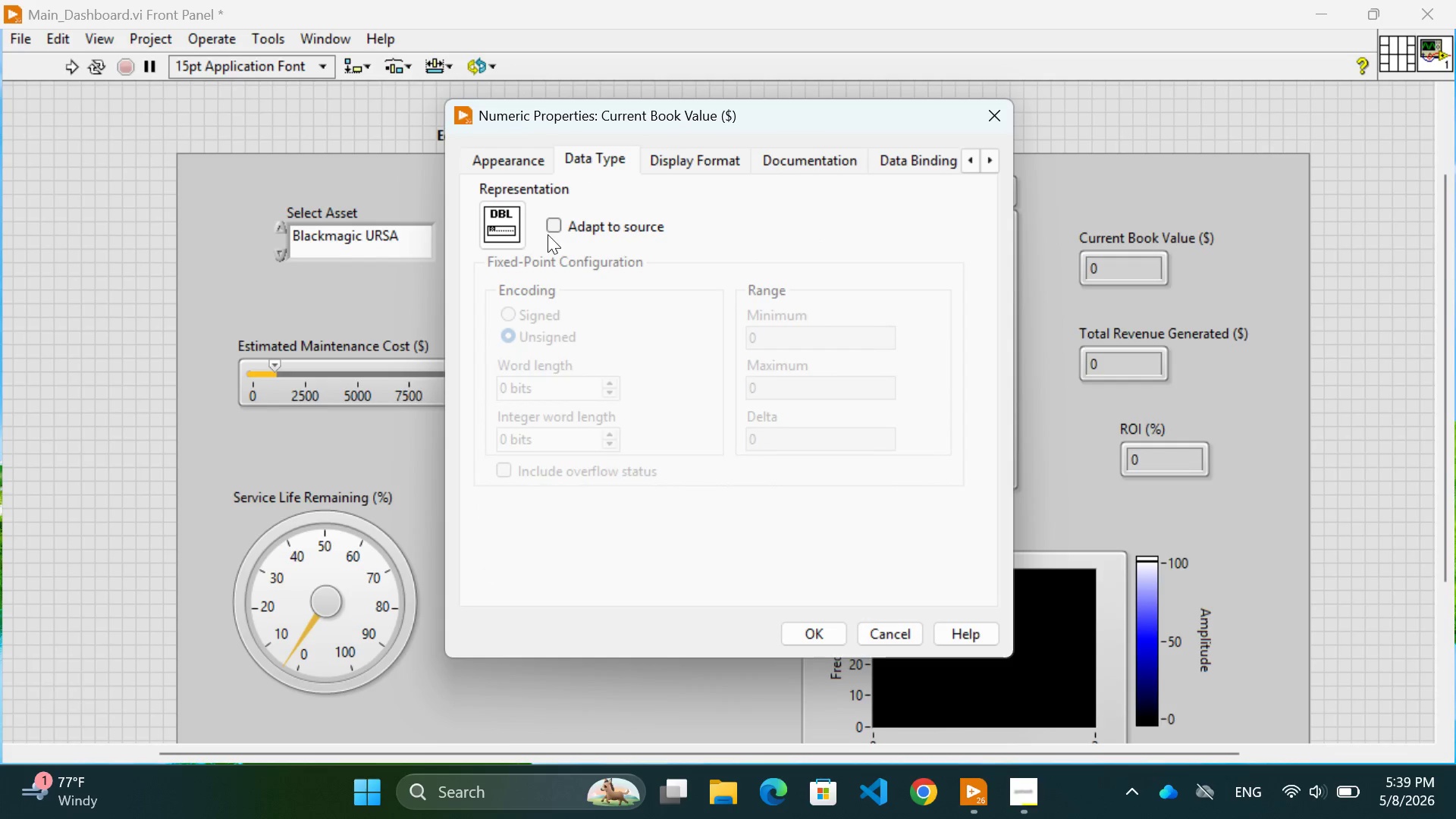 
left_click([556, 224])
 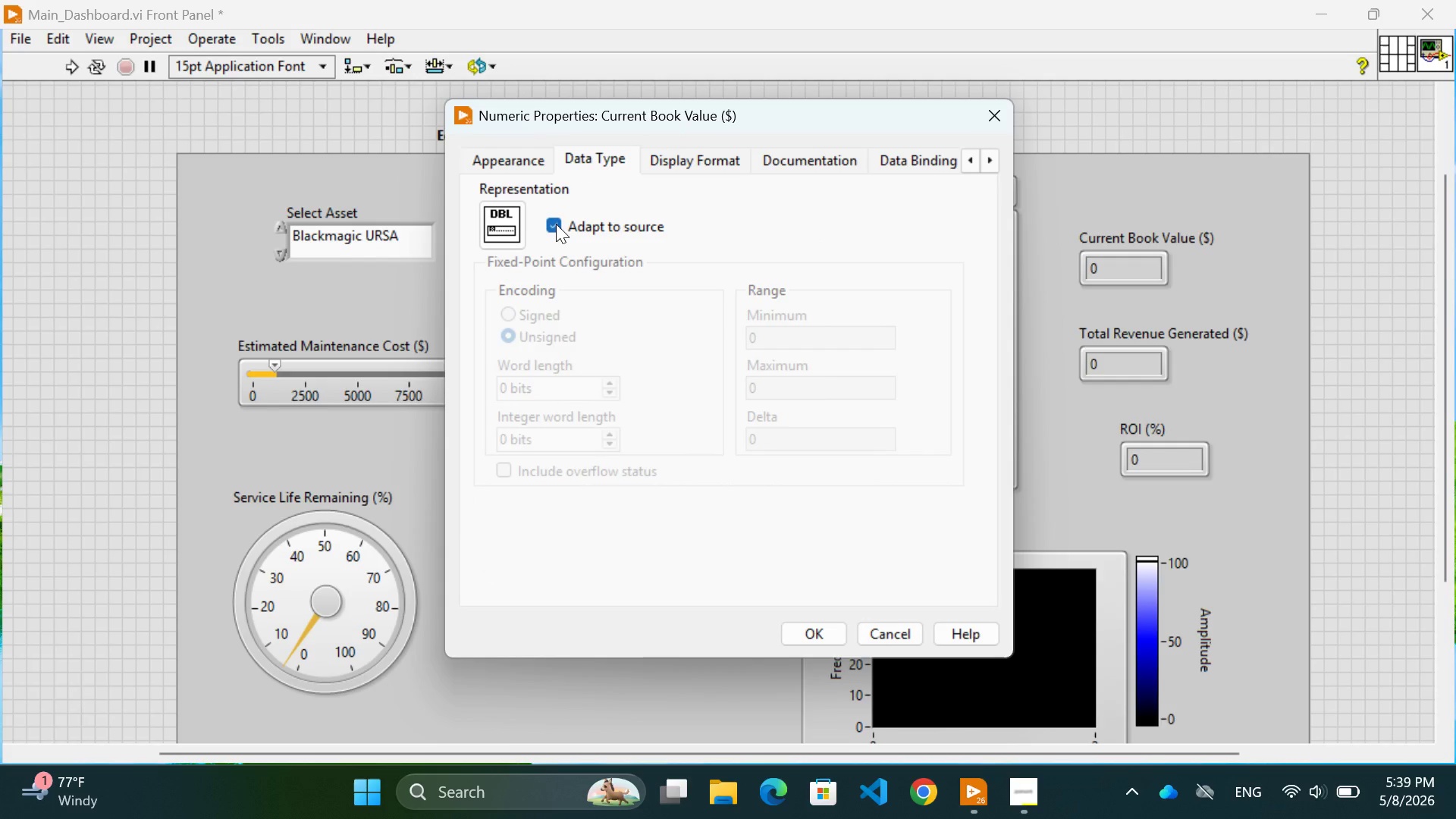 
left_click([556, 224])
 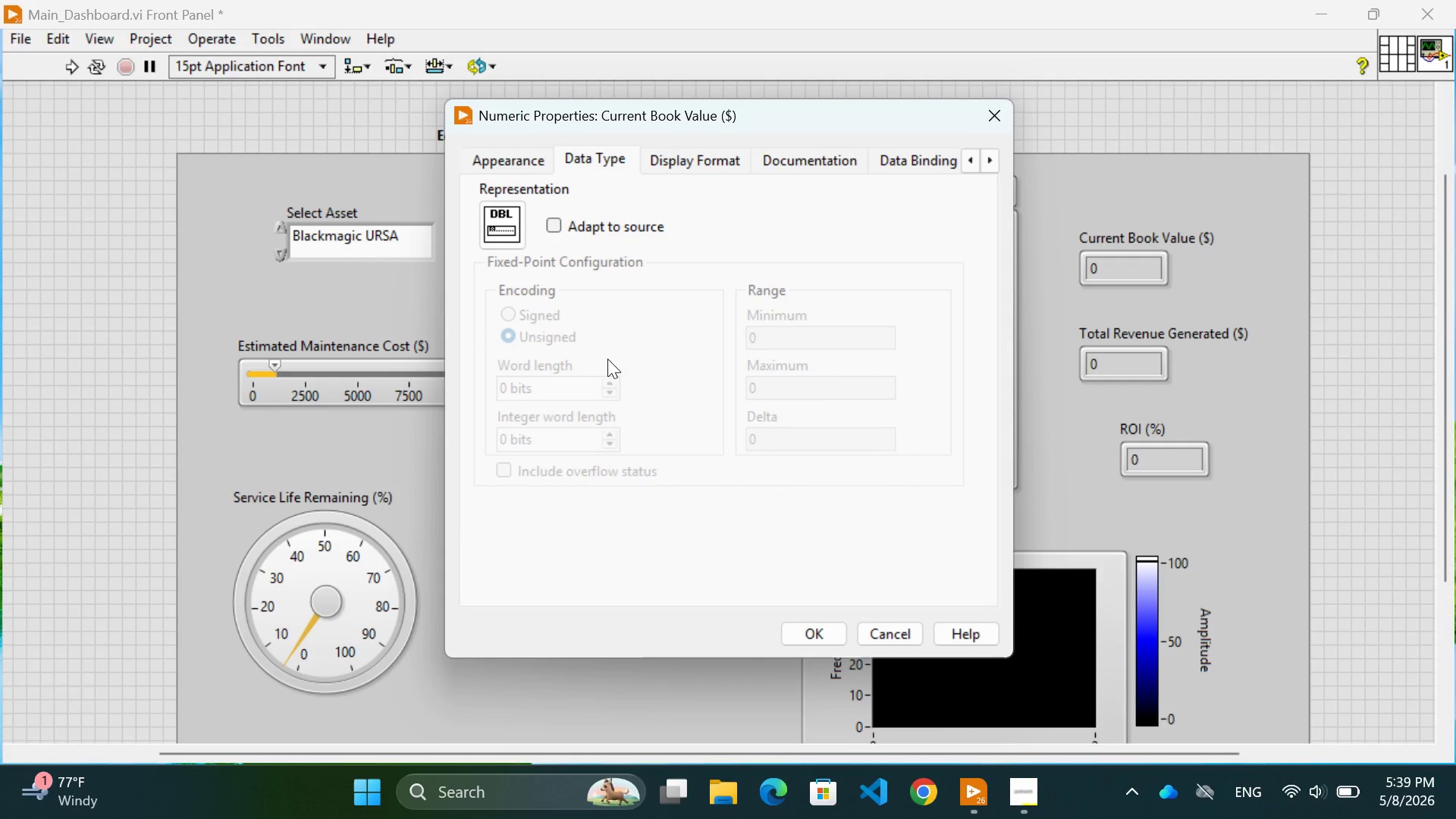 
scroll: coordinate [614, 375], scroll_direction: down, amount: 3.0
 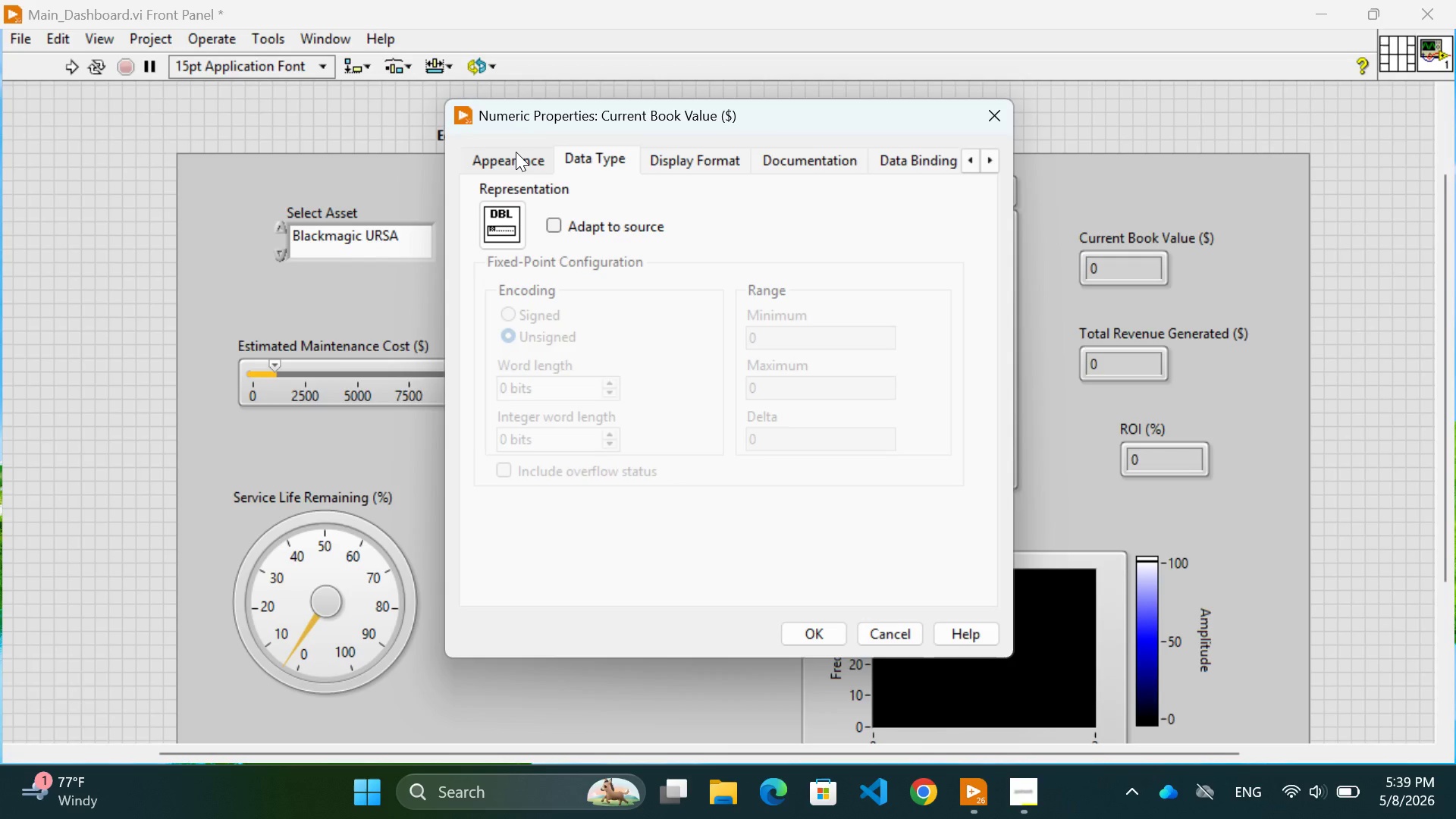 
left_click([668, 153])
 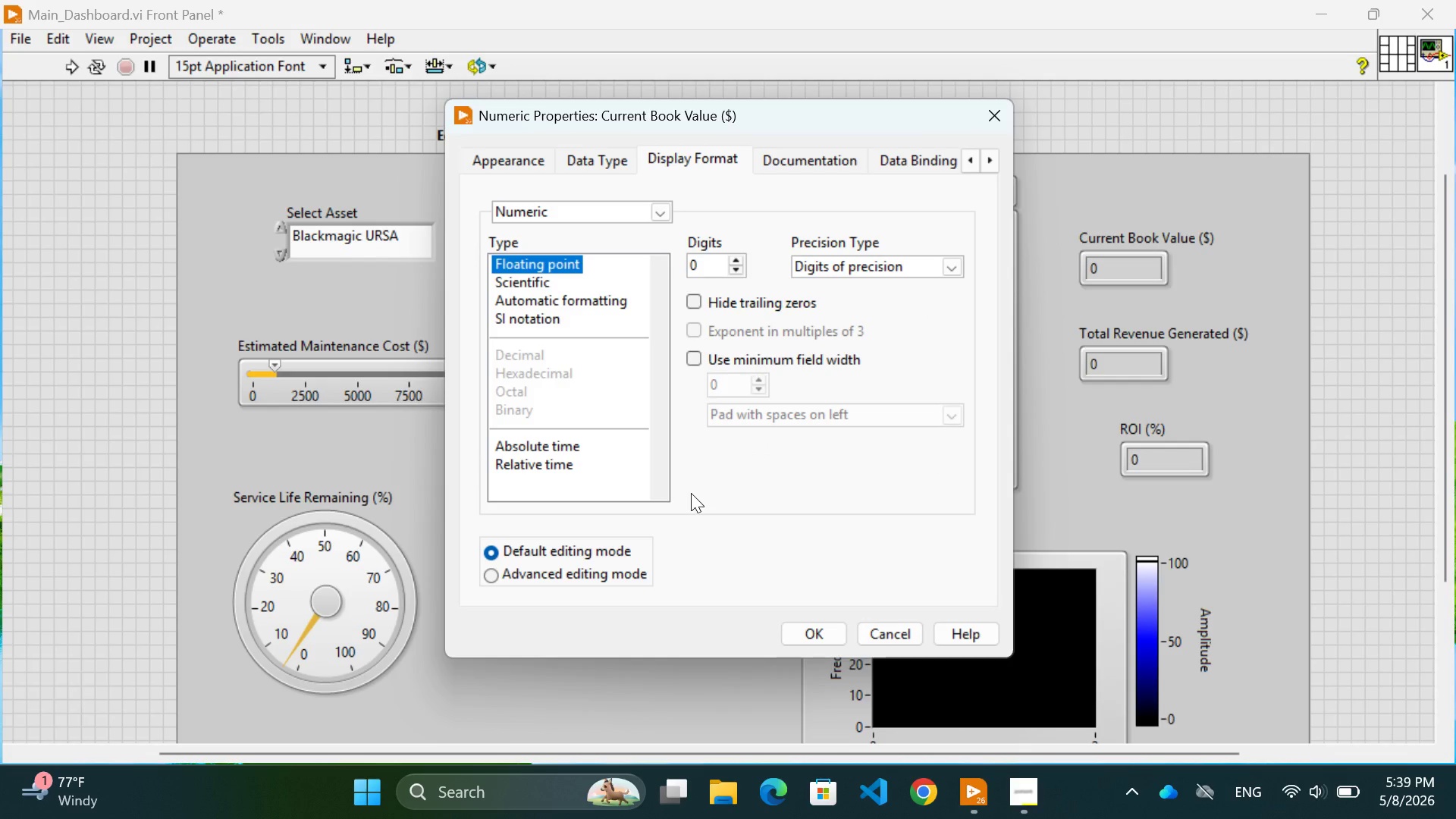 
wait(7.89)
 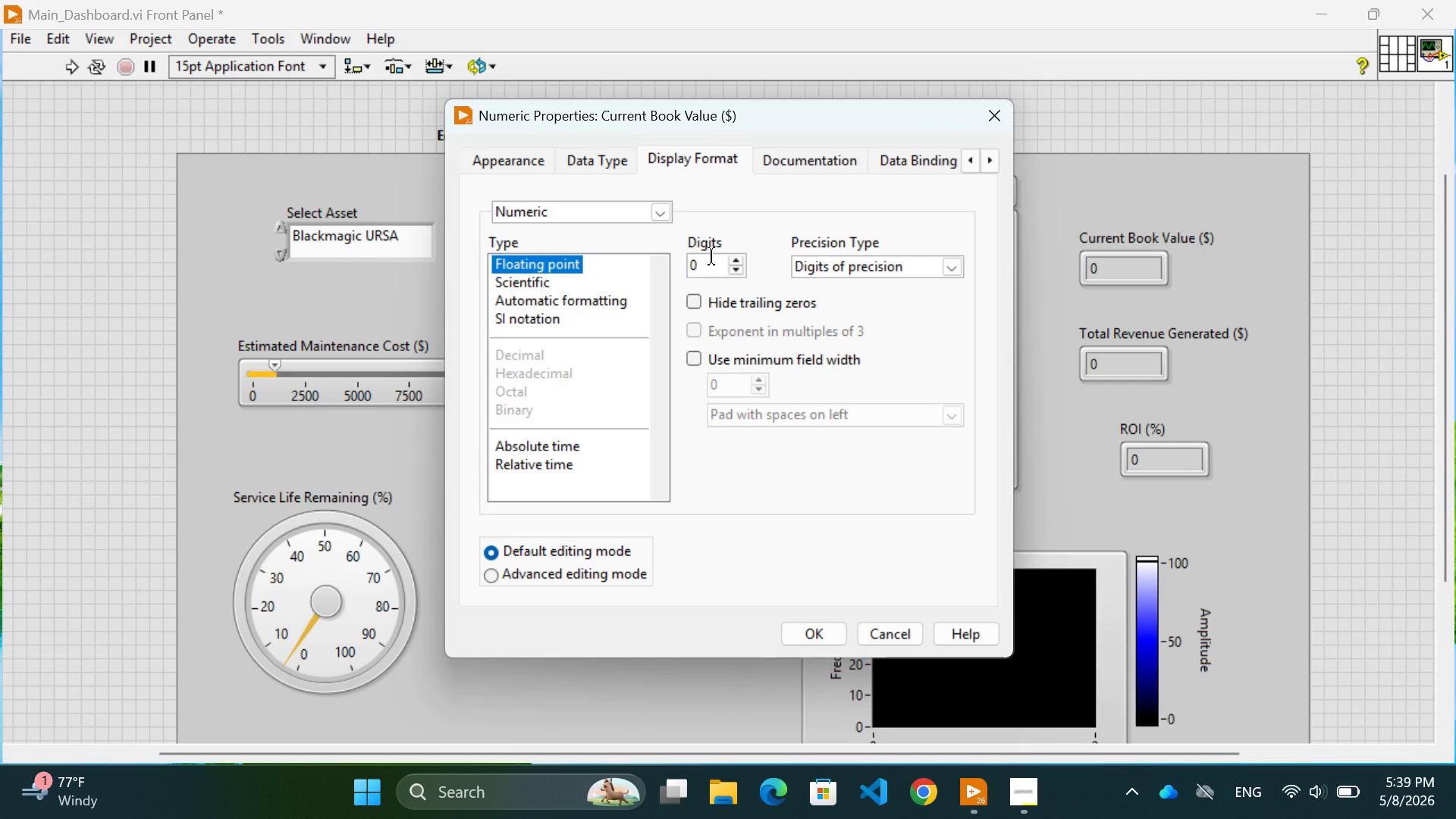 
left_click([818, 167])
 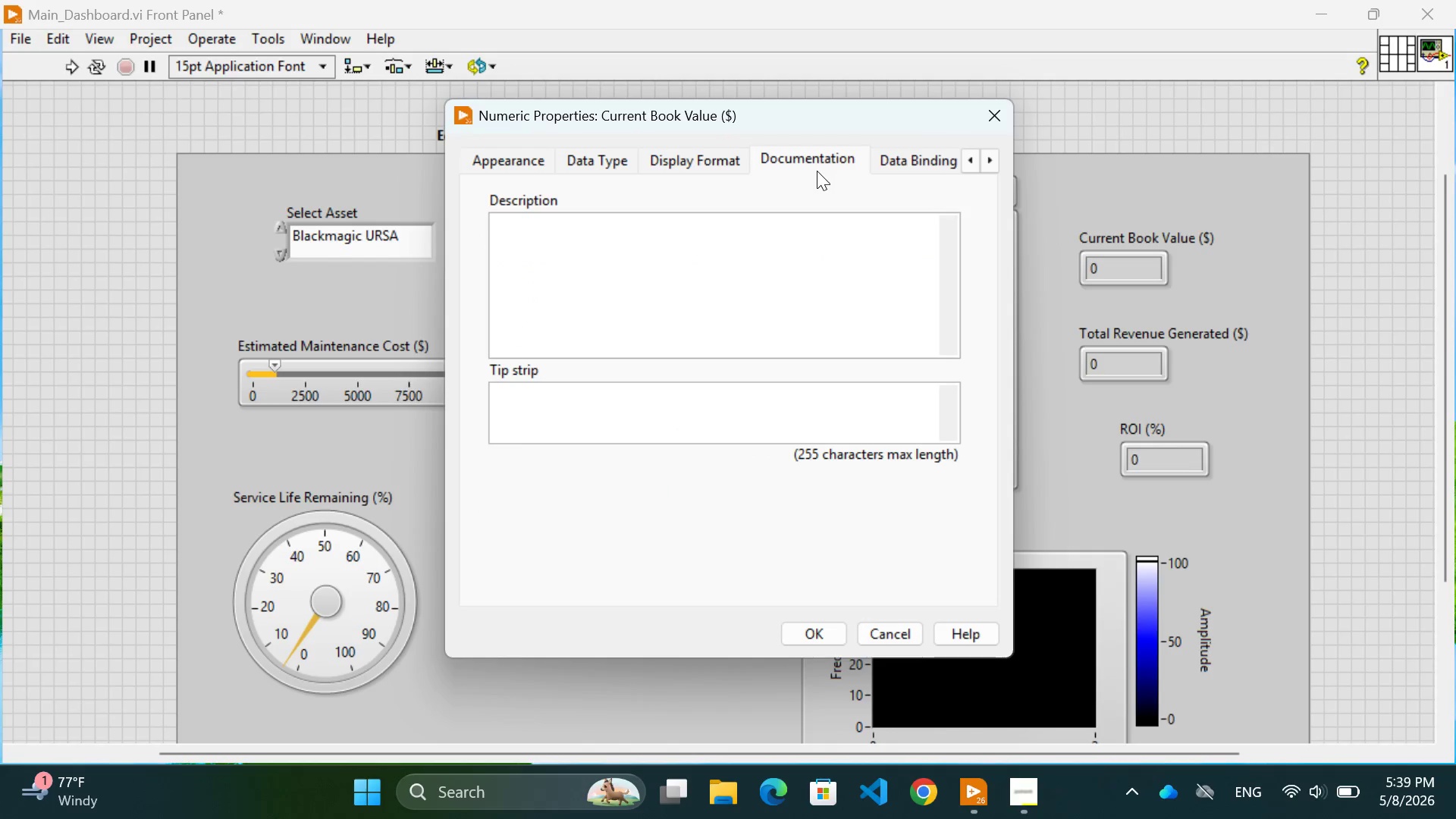 
left_click([673, 285])
 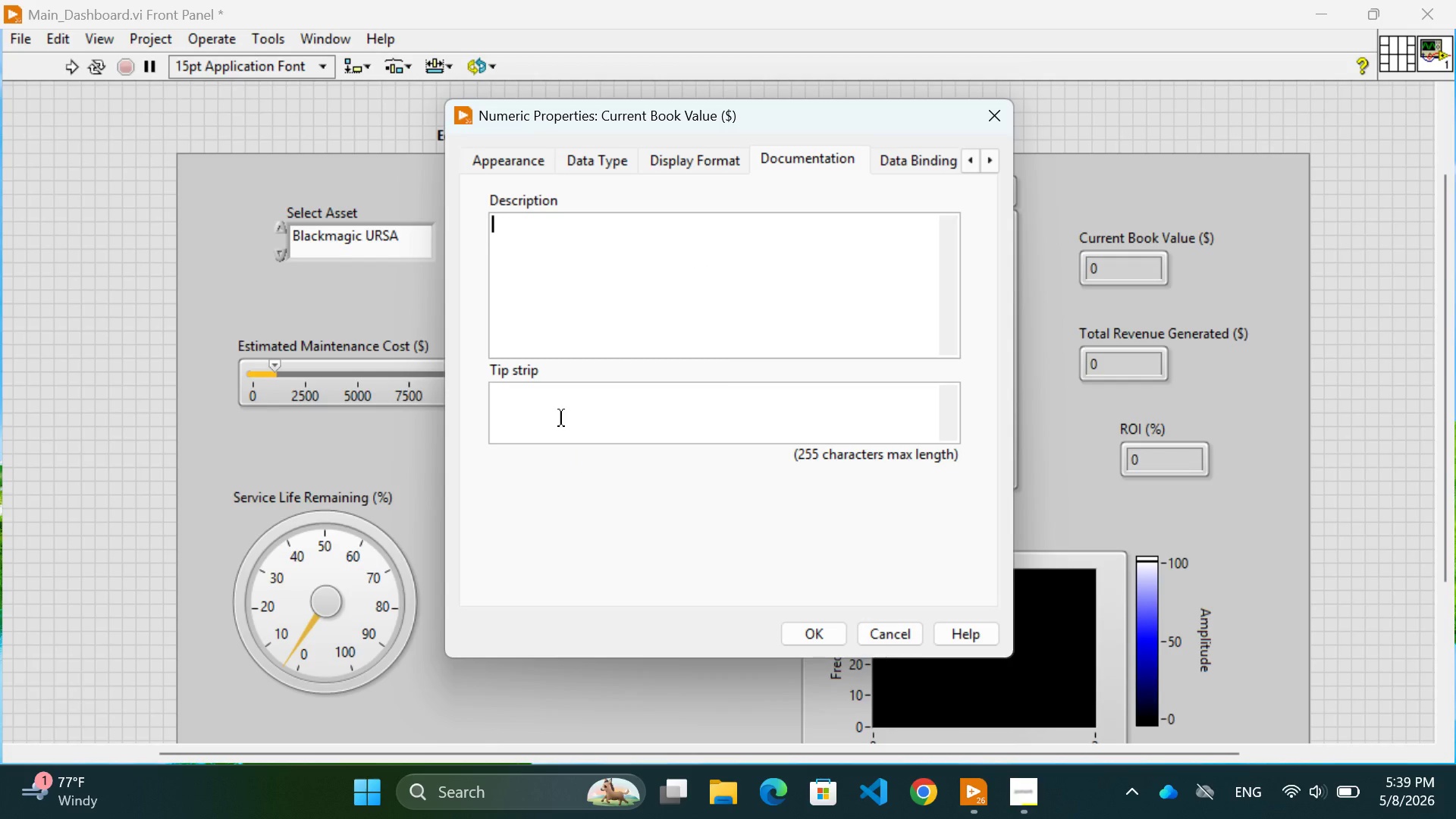 
left_click([561, 418])
 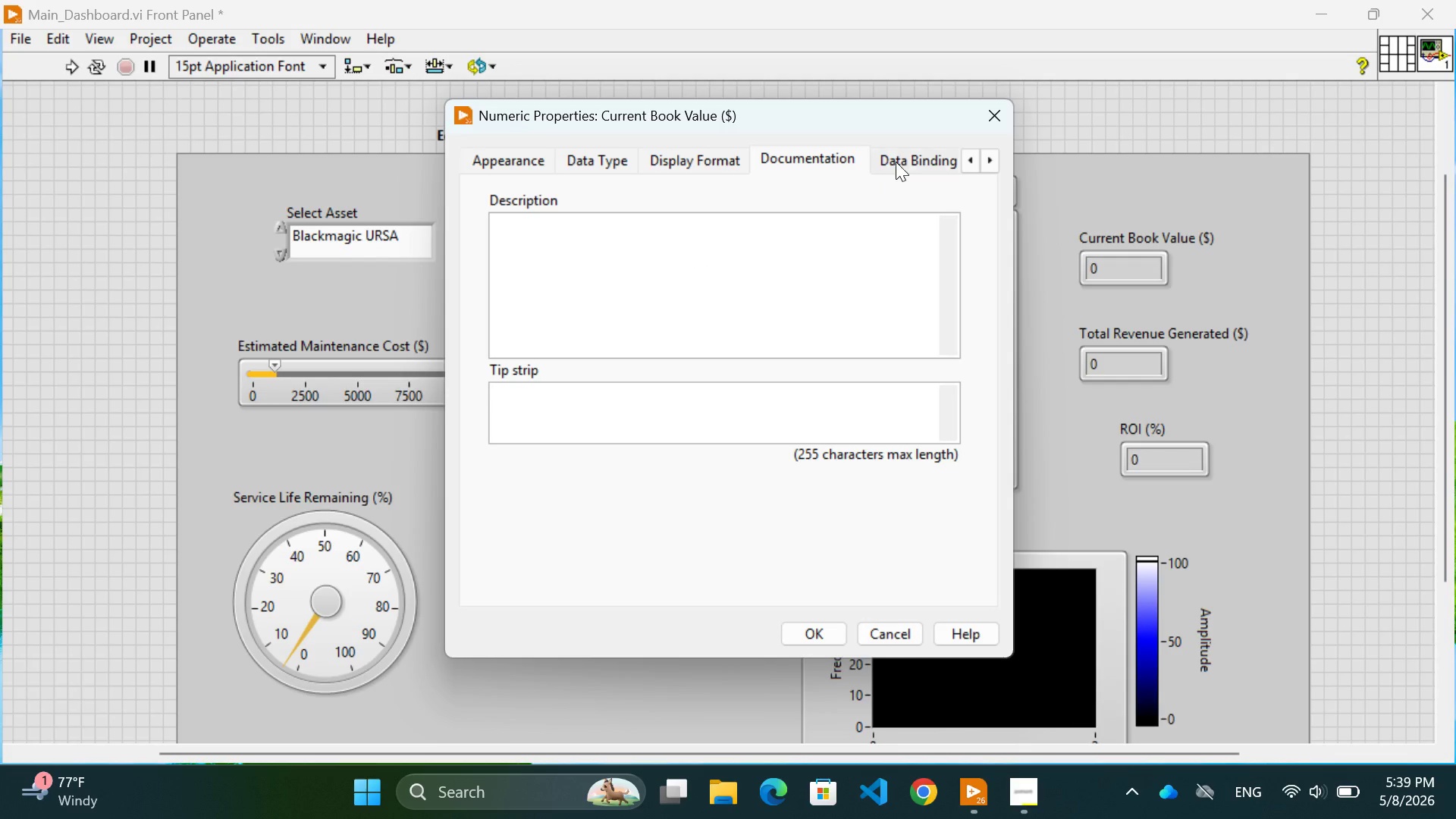 
left_click([896, 160])
 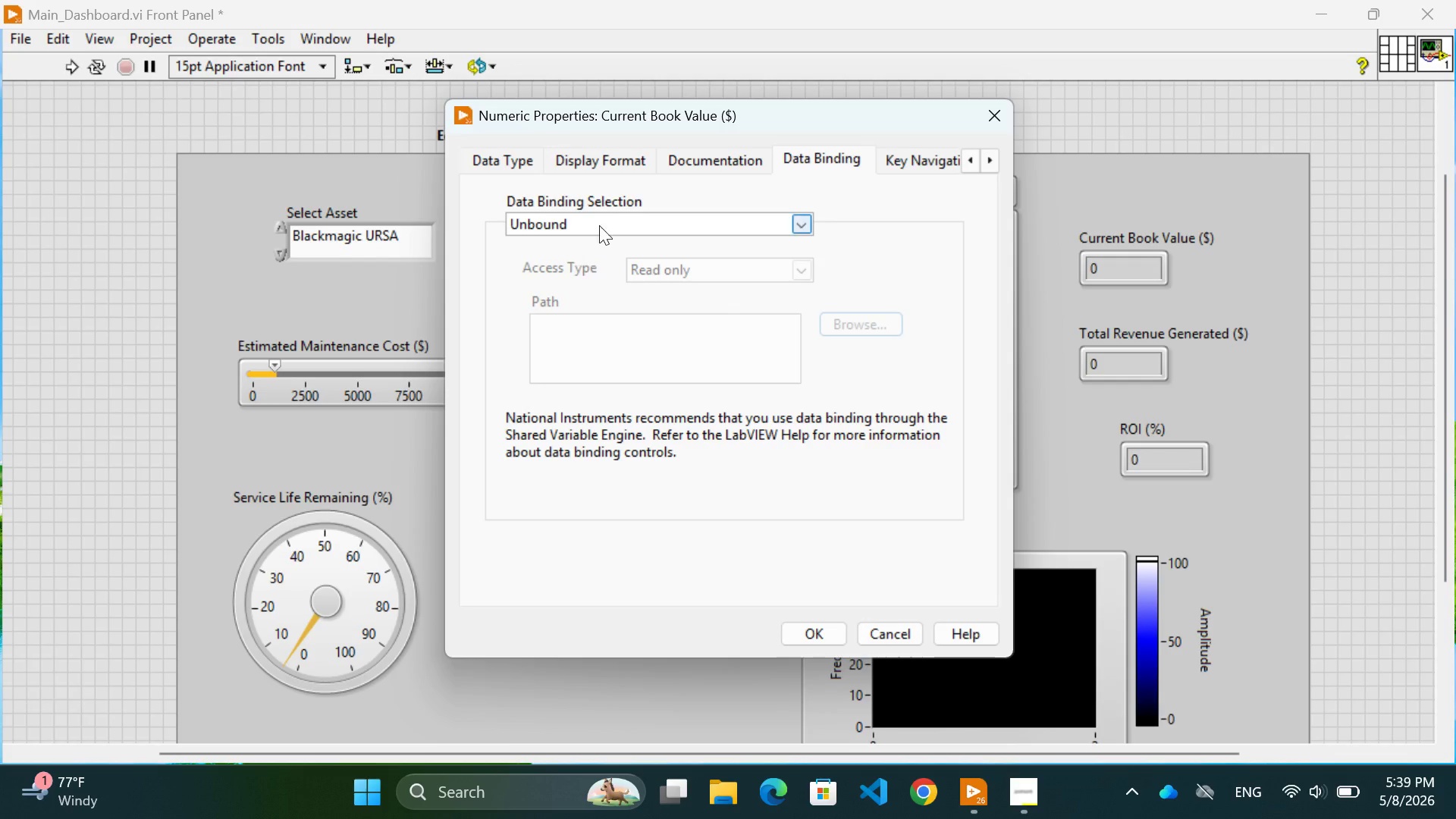 
left_click([603, 218])
 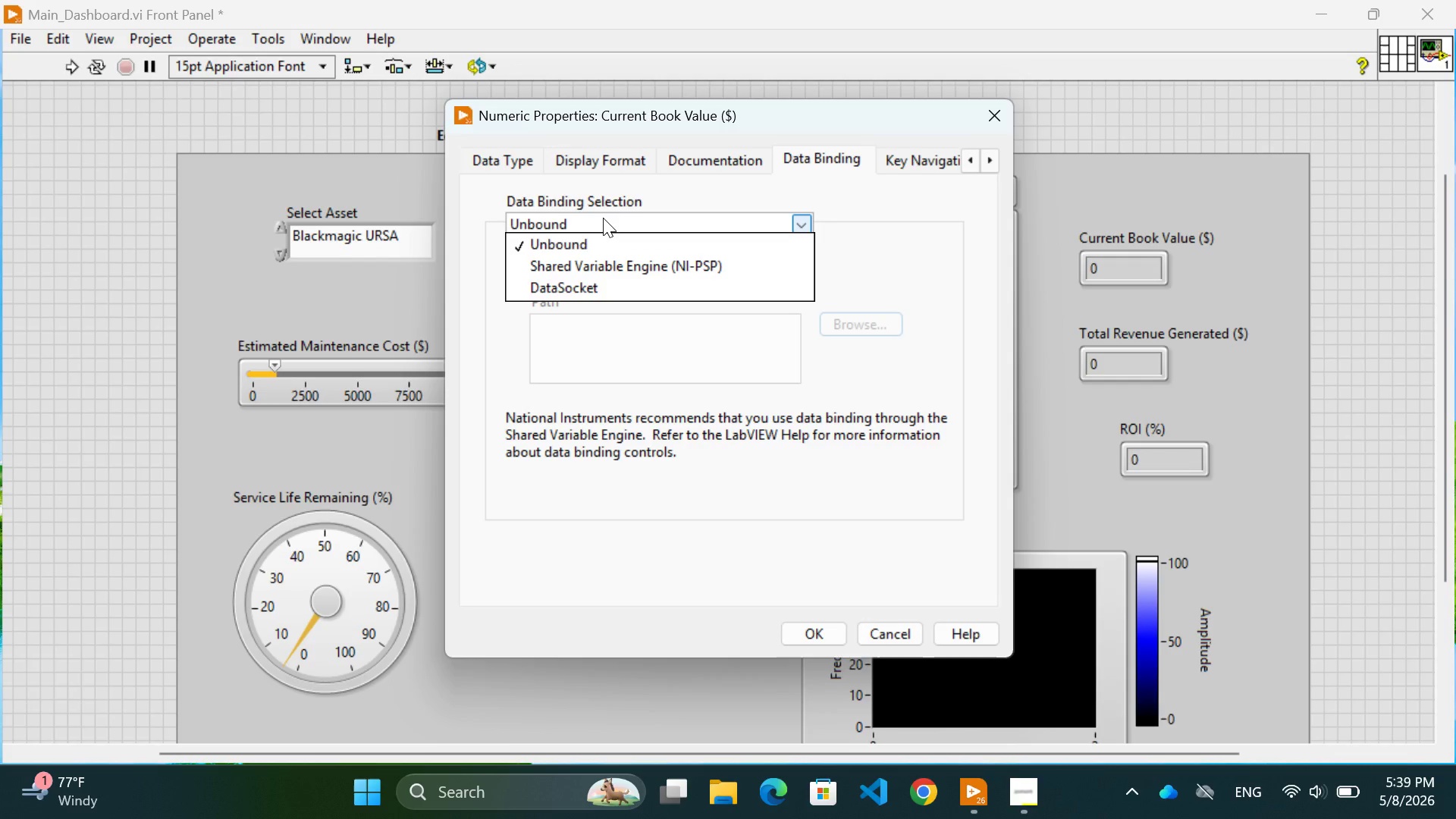 
left_click([603, 218])
 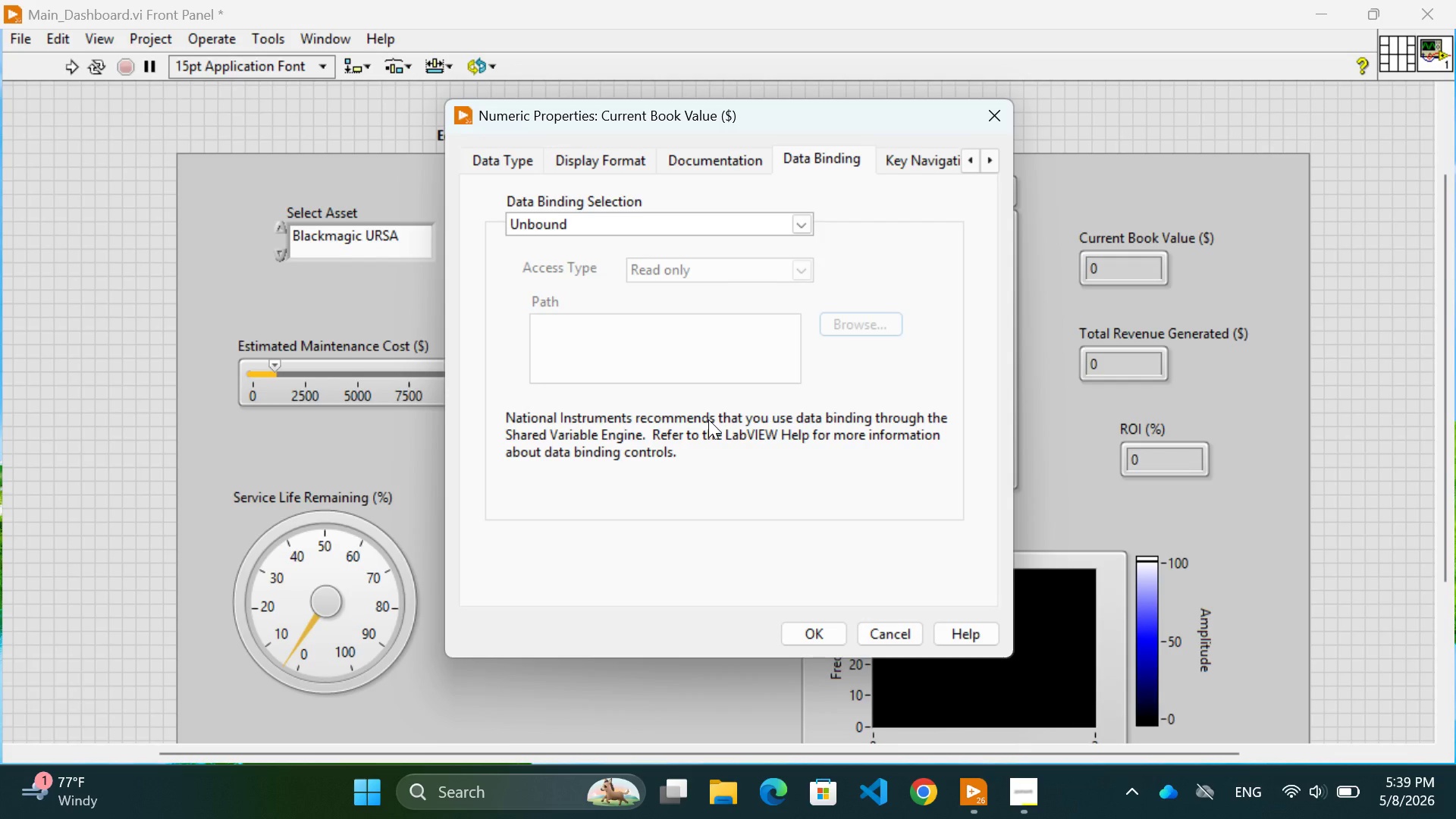 
wait(8.81)
 